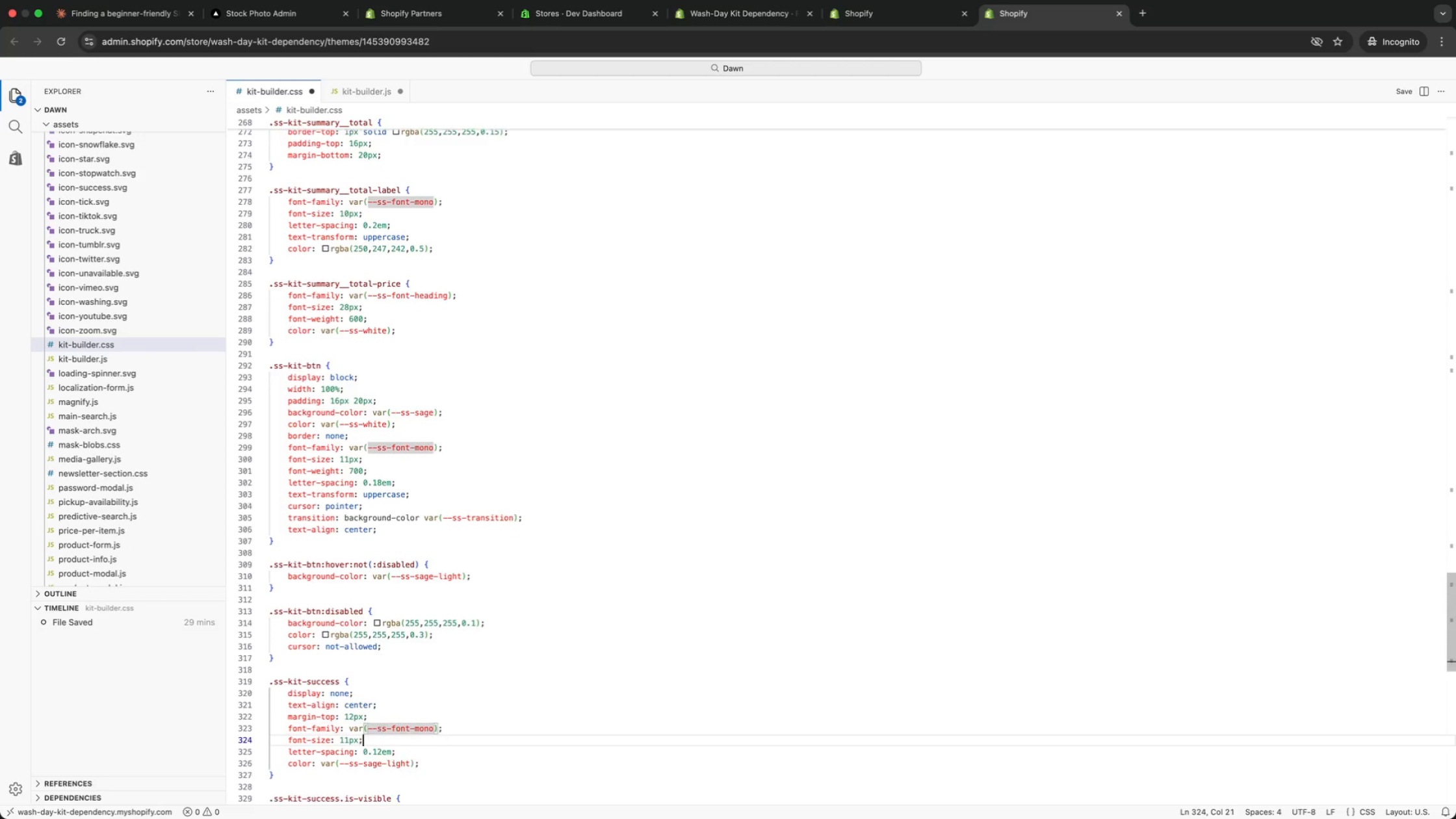 
key(ArrowDown)
 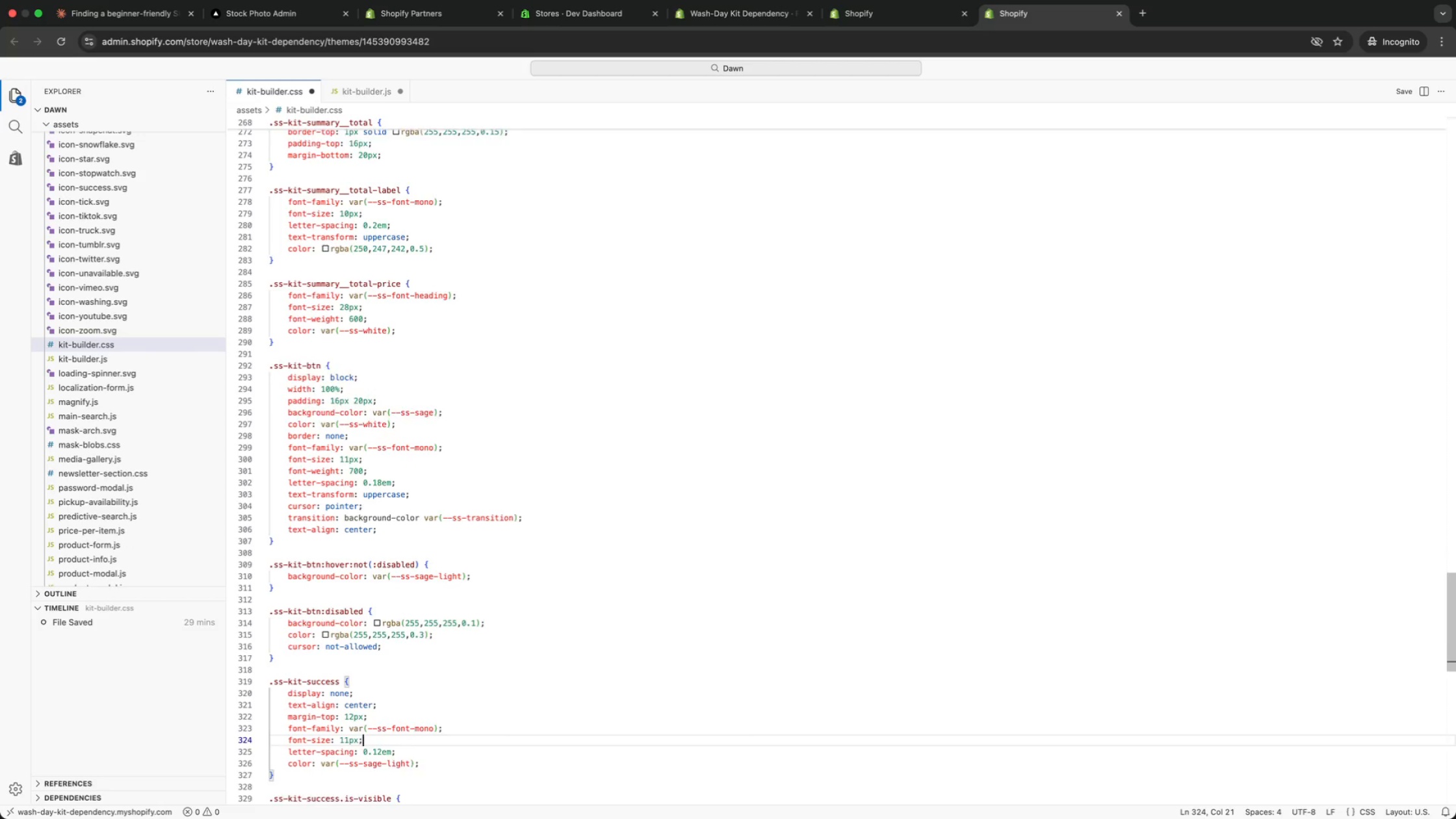 
key(ArrowDown)
 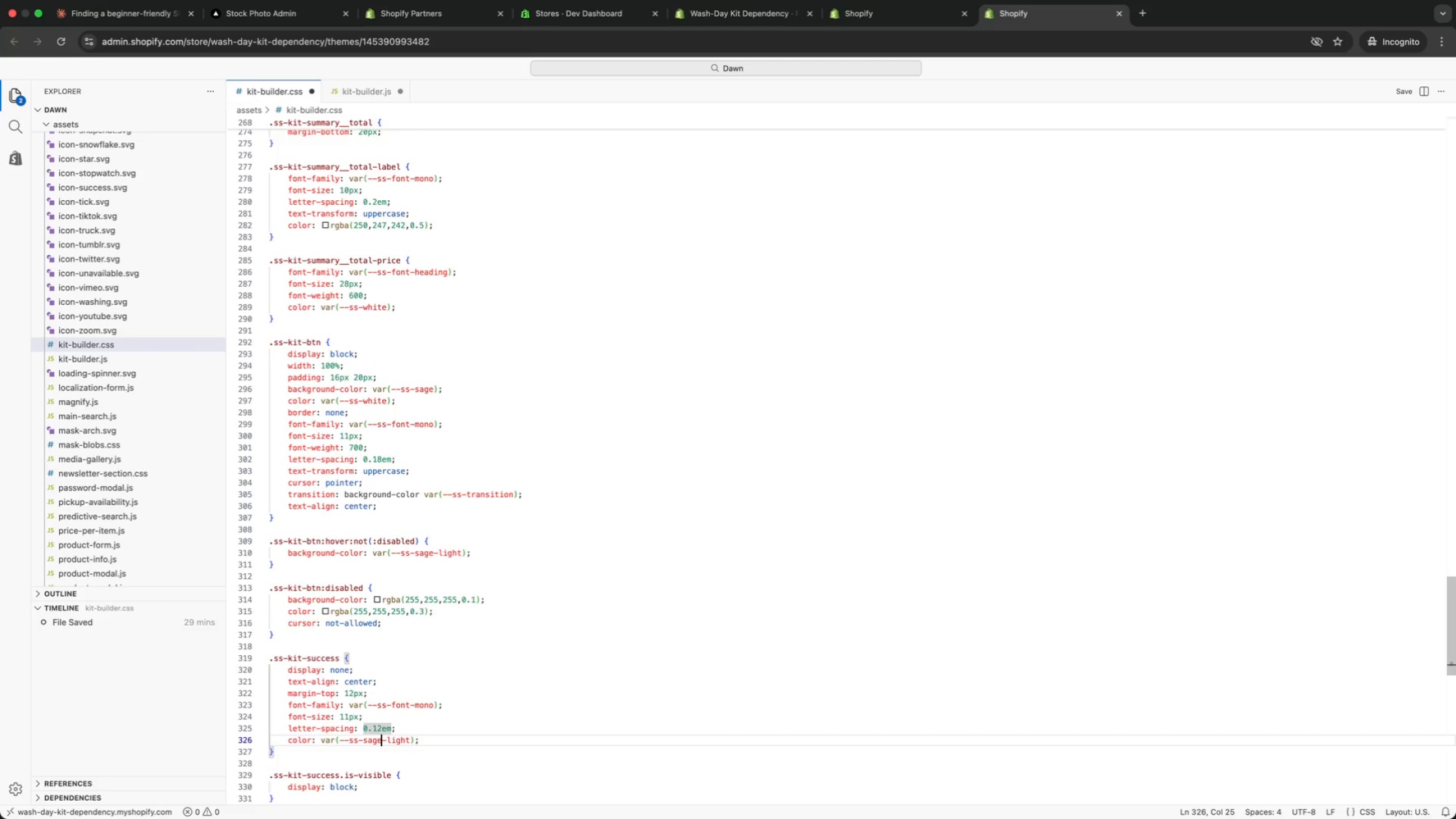 
key(ArrowDown)
 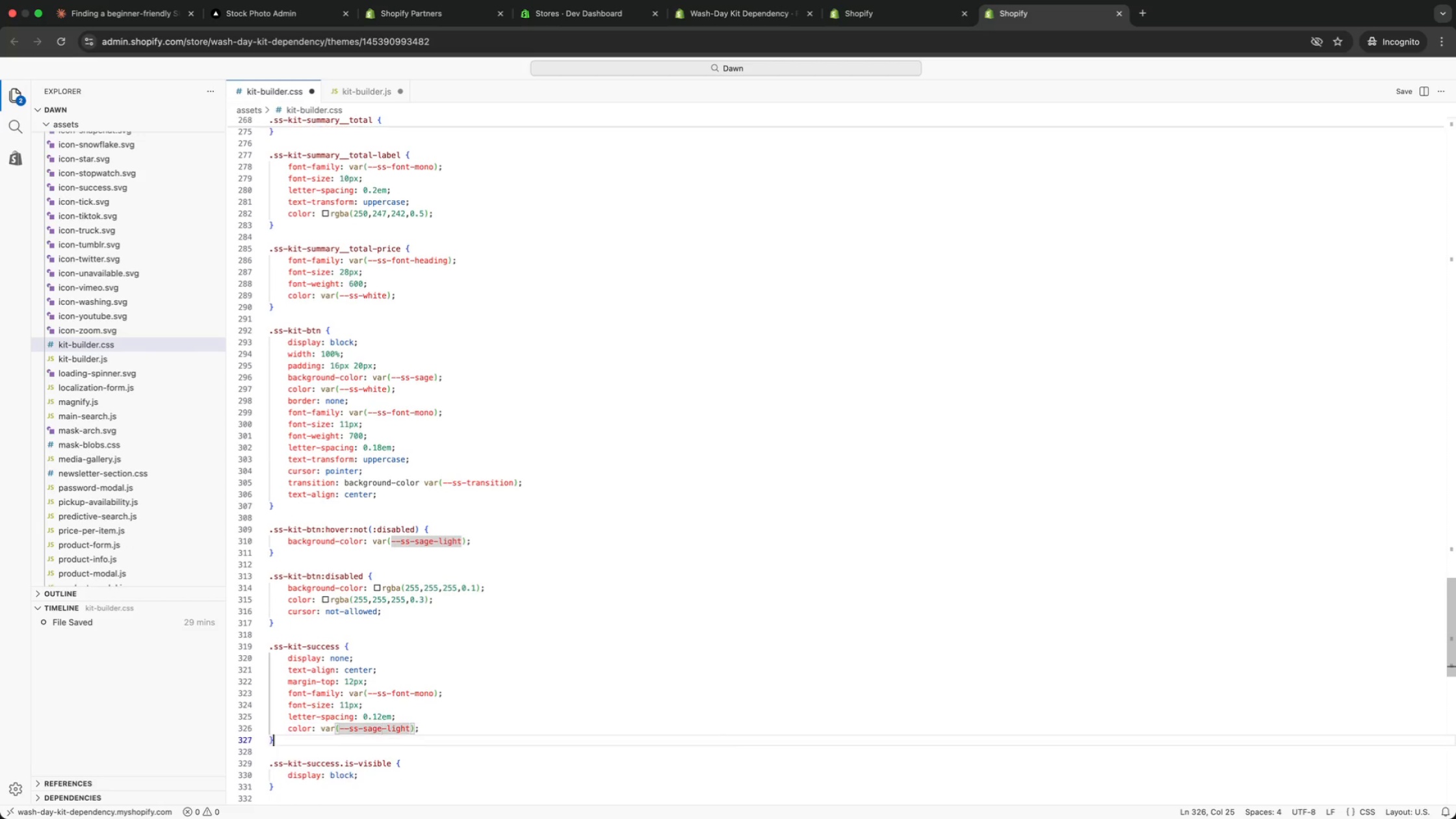 
key(ArrowDown)
 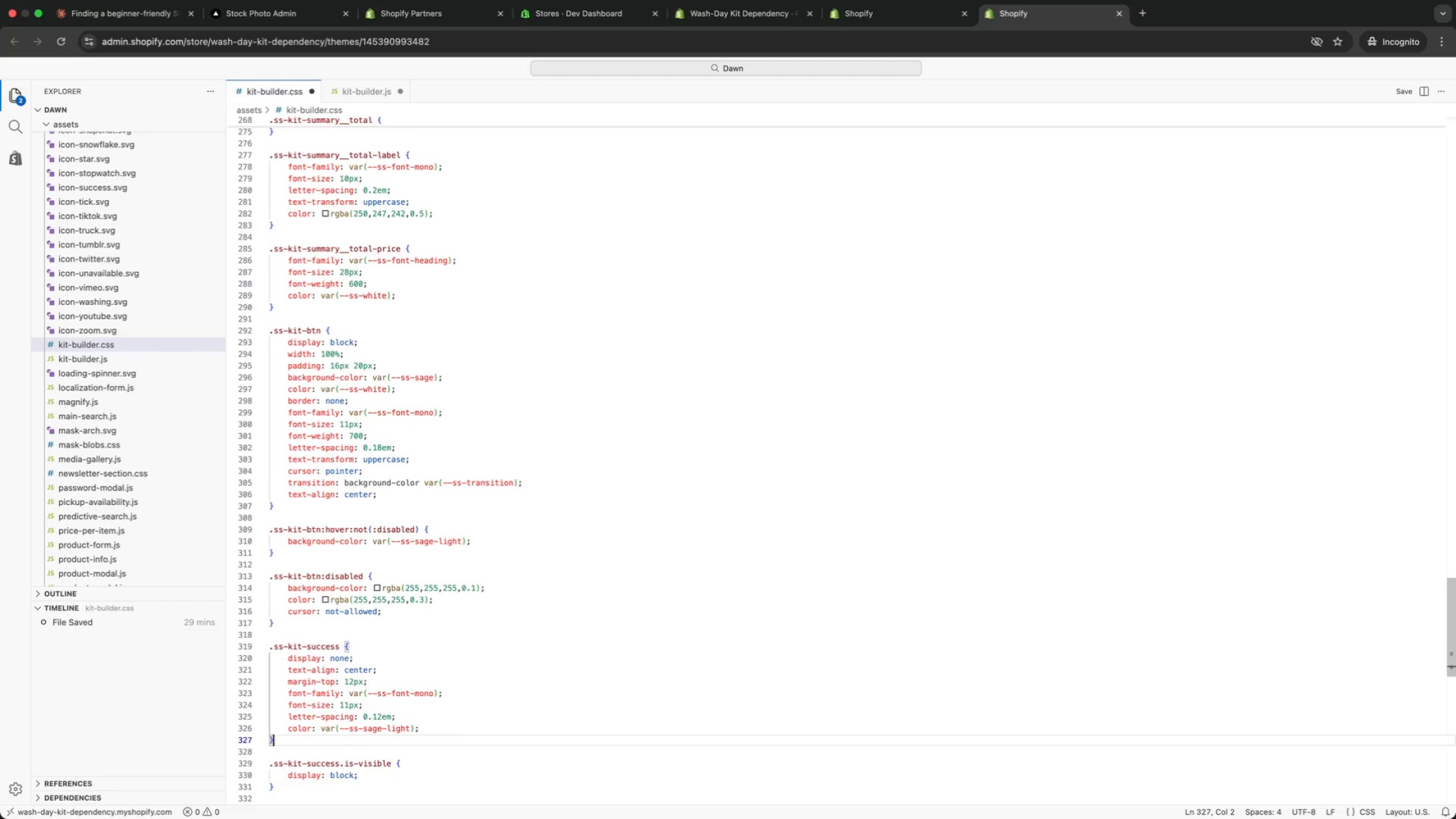 
key(ArrowDown)
 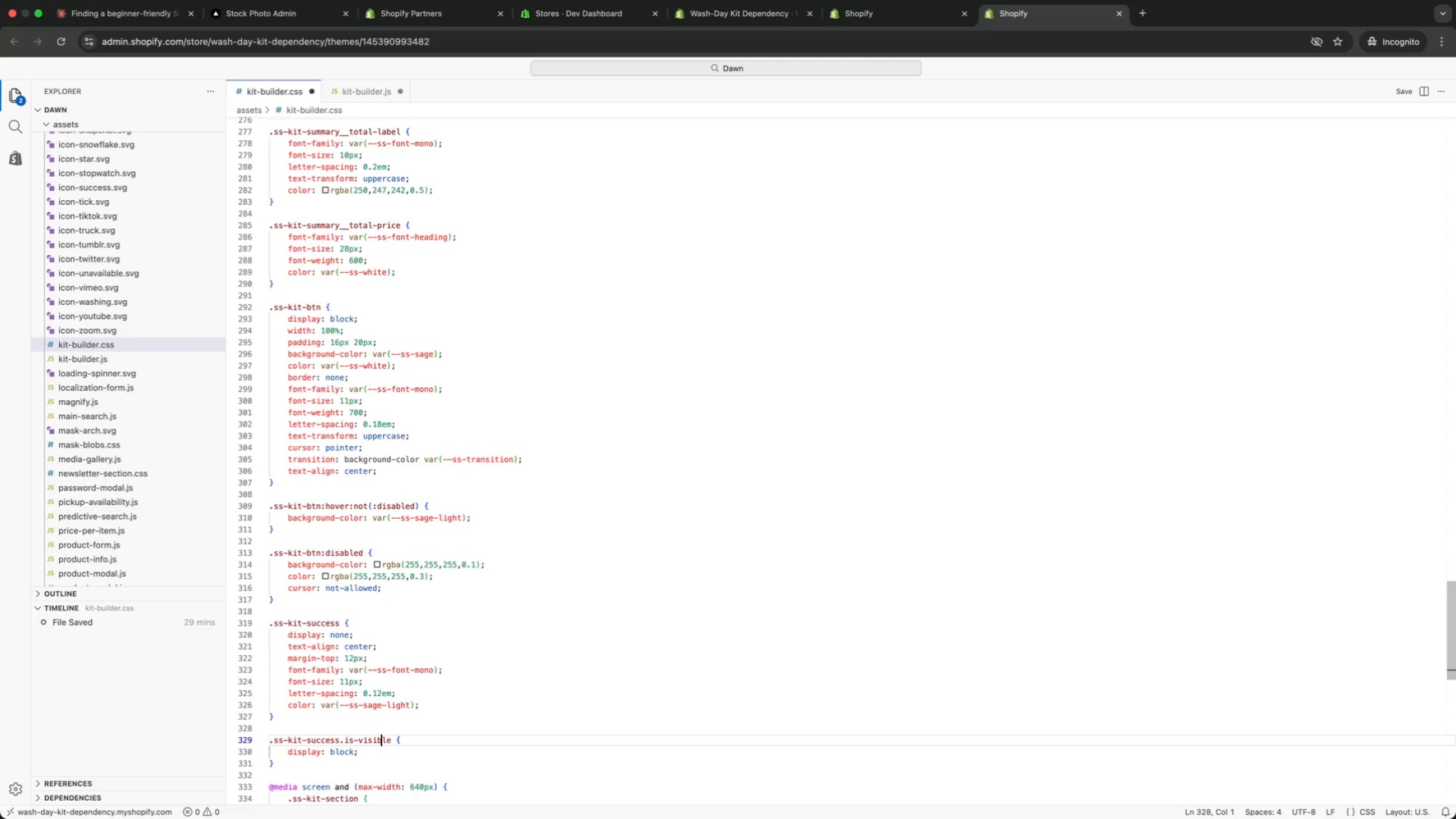 
key(ArrowDown)
 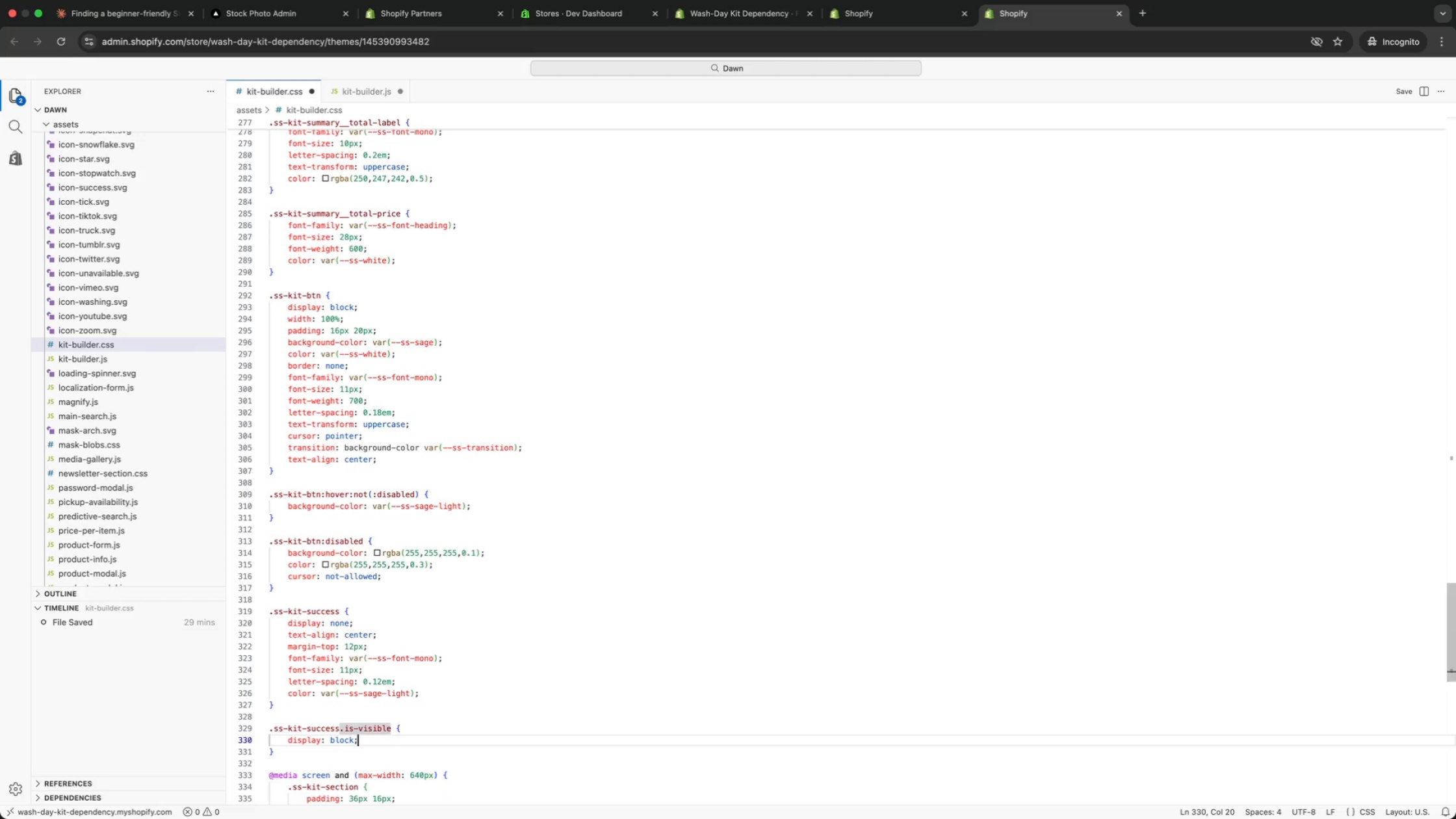 
key(ArrowDown)
 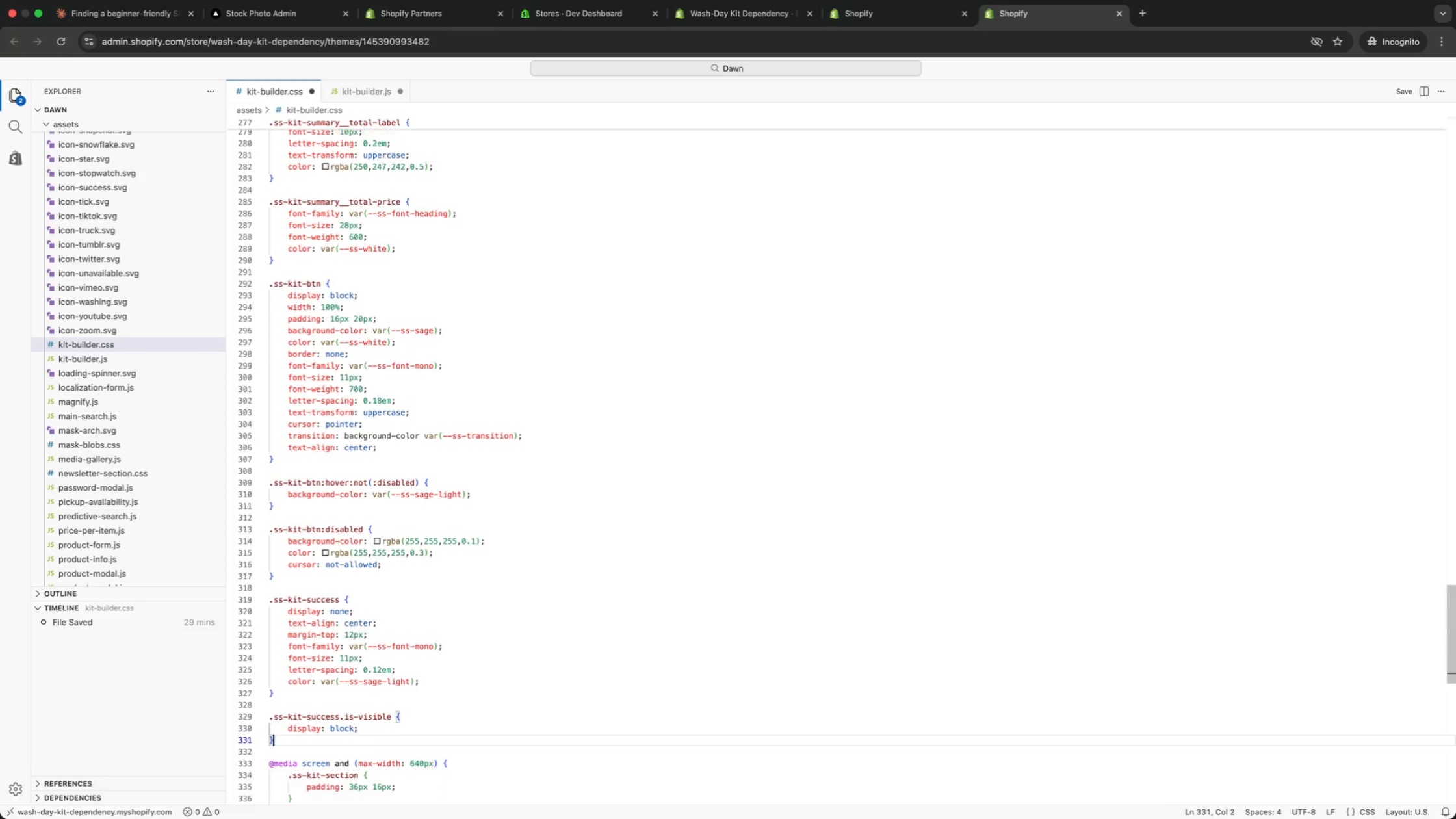 
key(ArrowDown)
 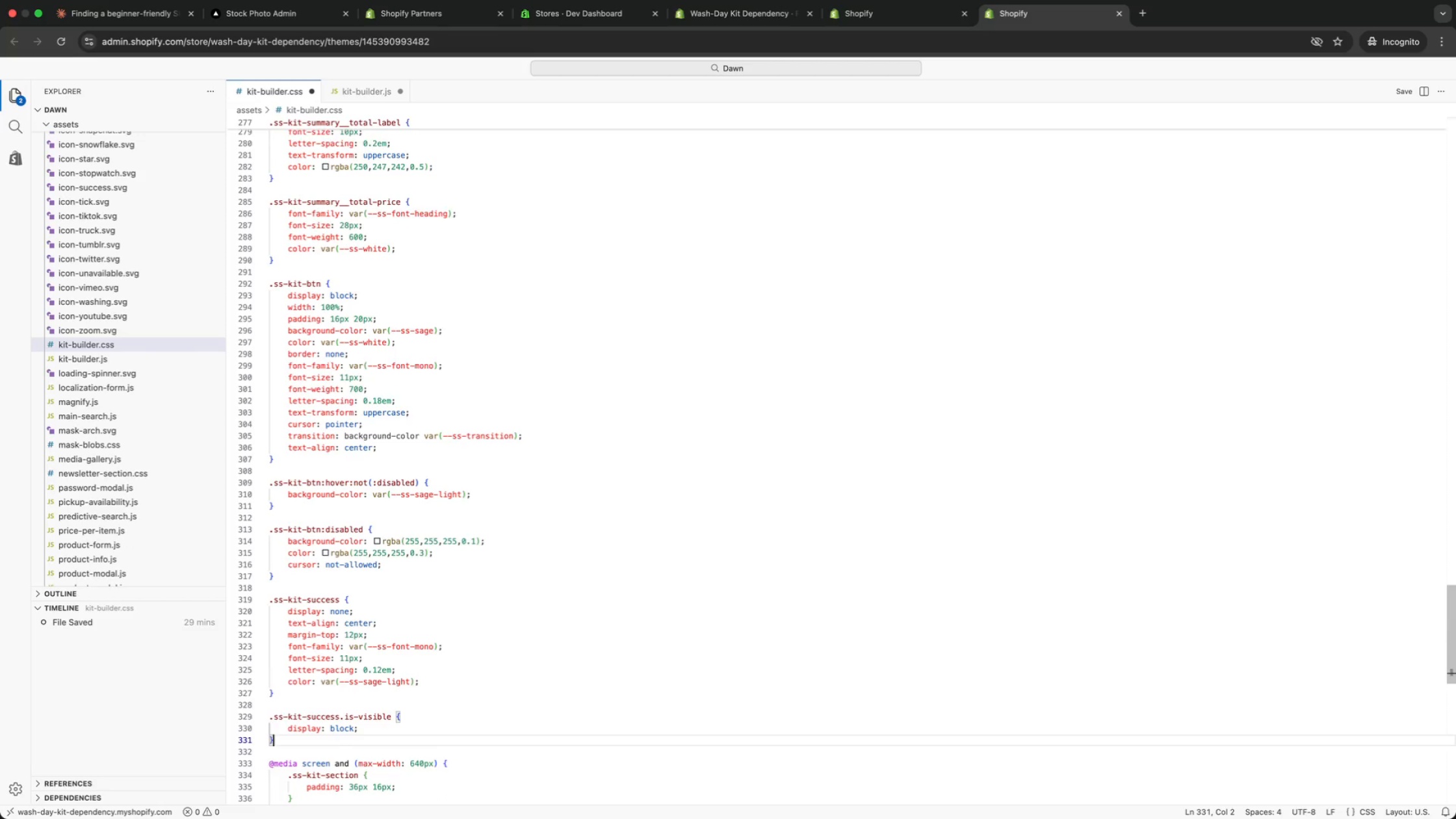 
key(ArrowDown)
 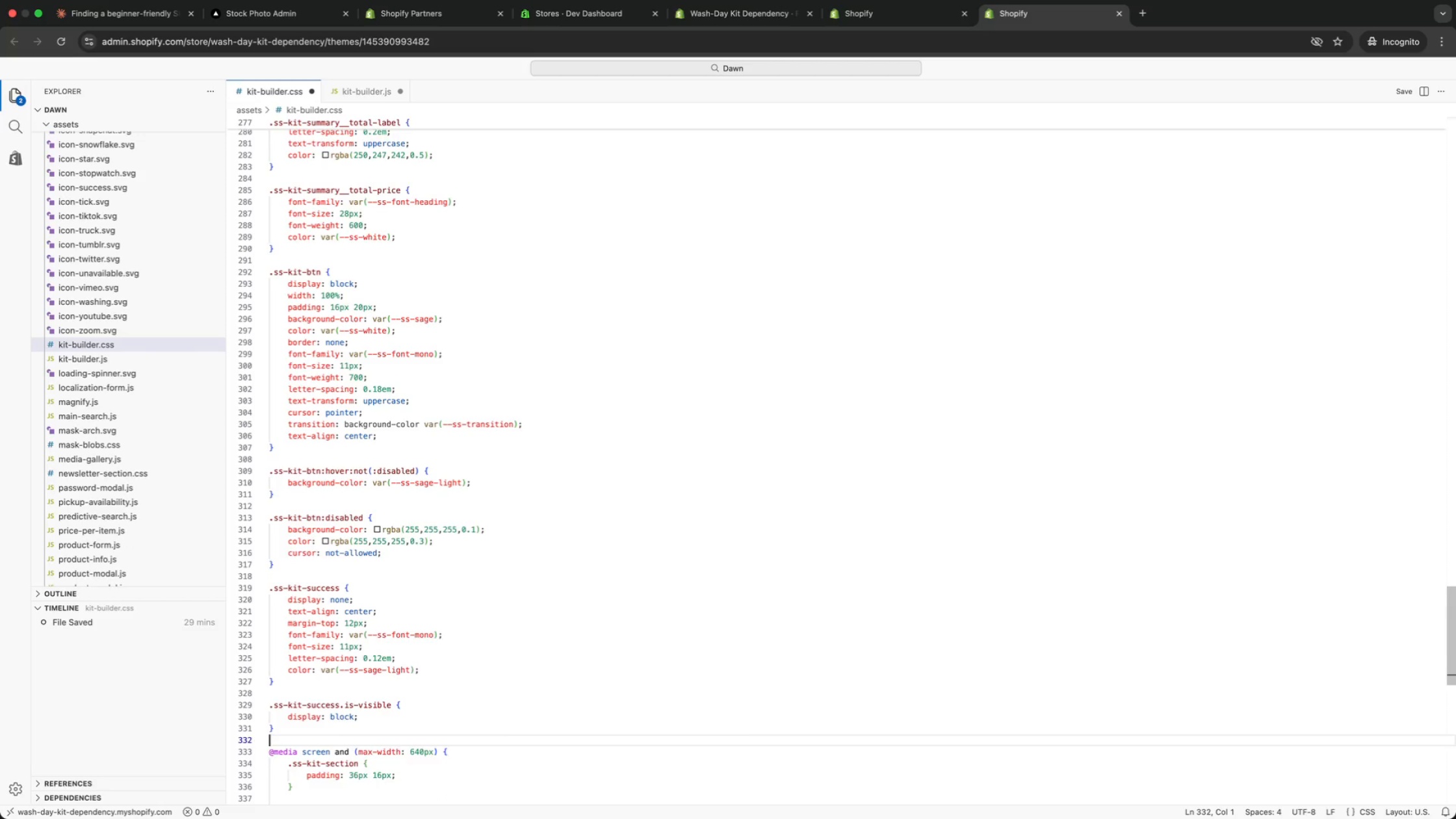 
key(ArrowDown)
 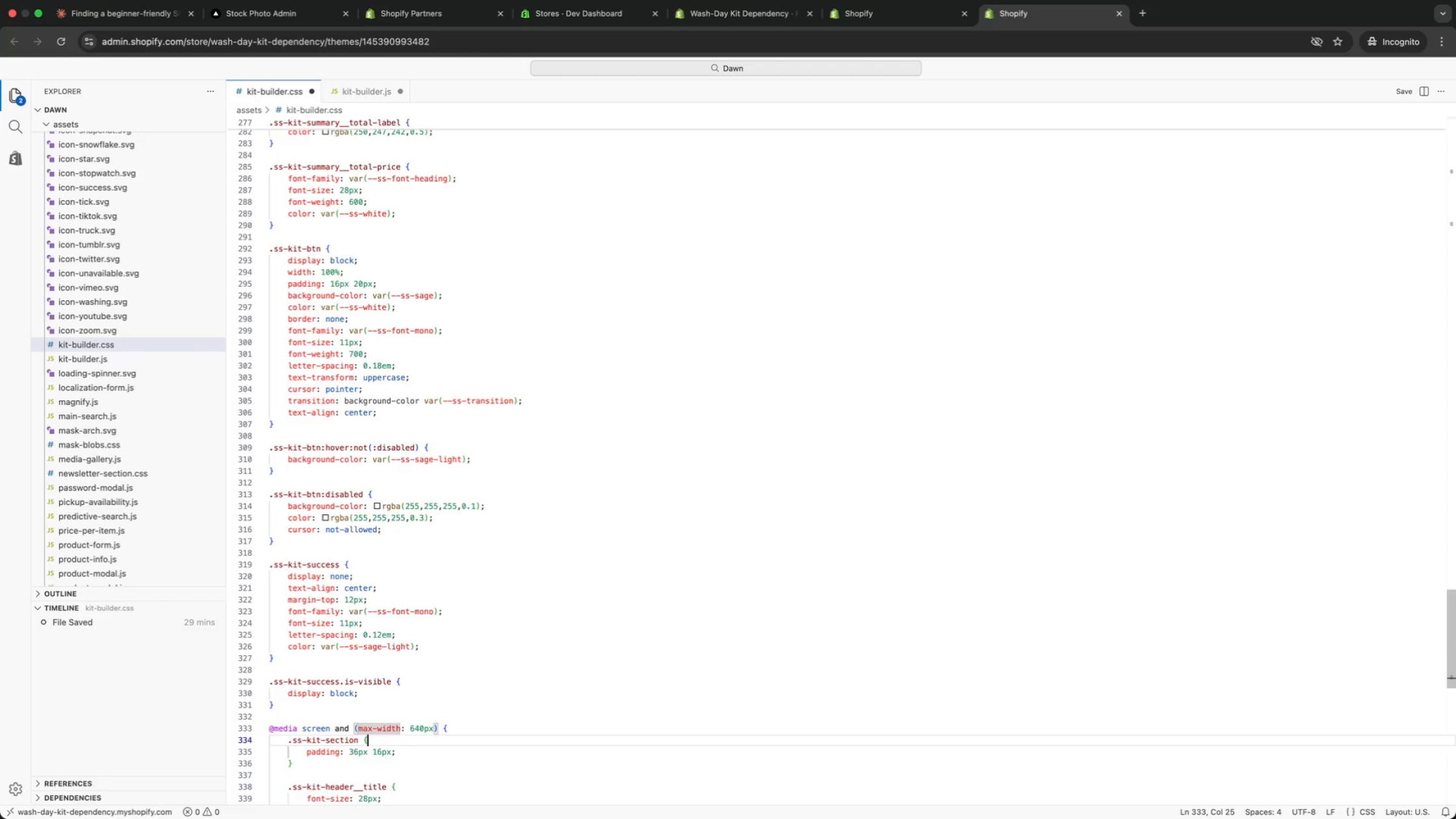 
key(ArrowDown)
 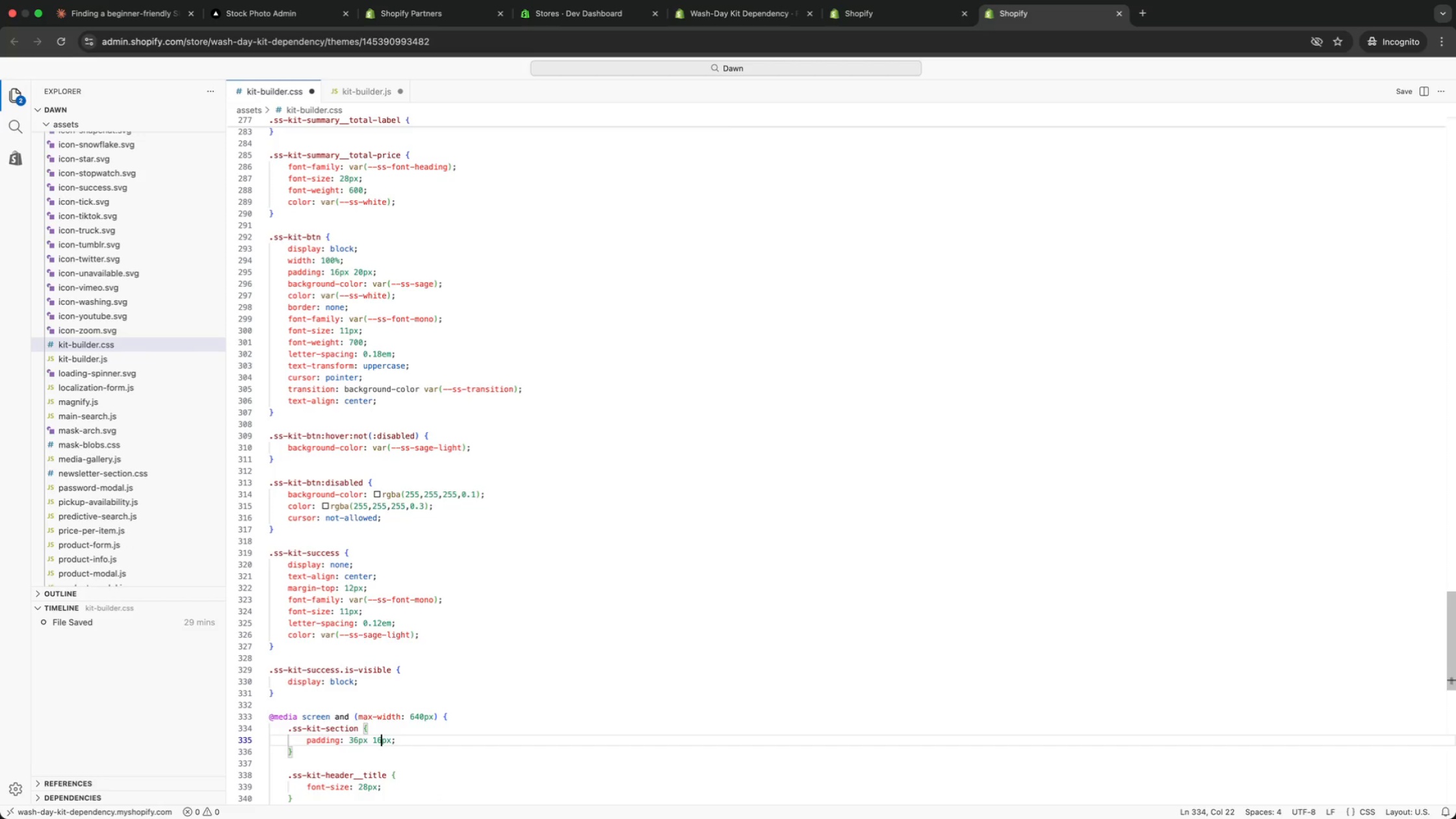 
key(ArrowDown)
 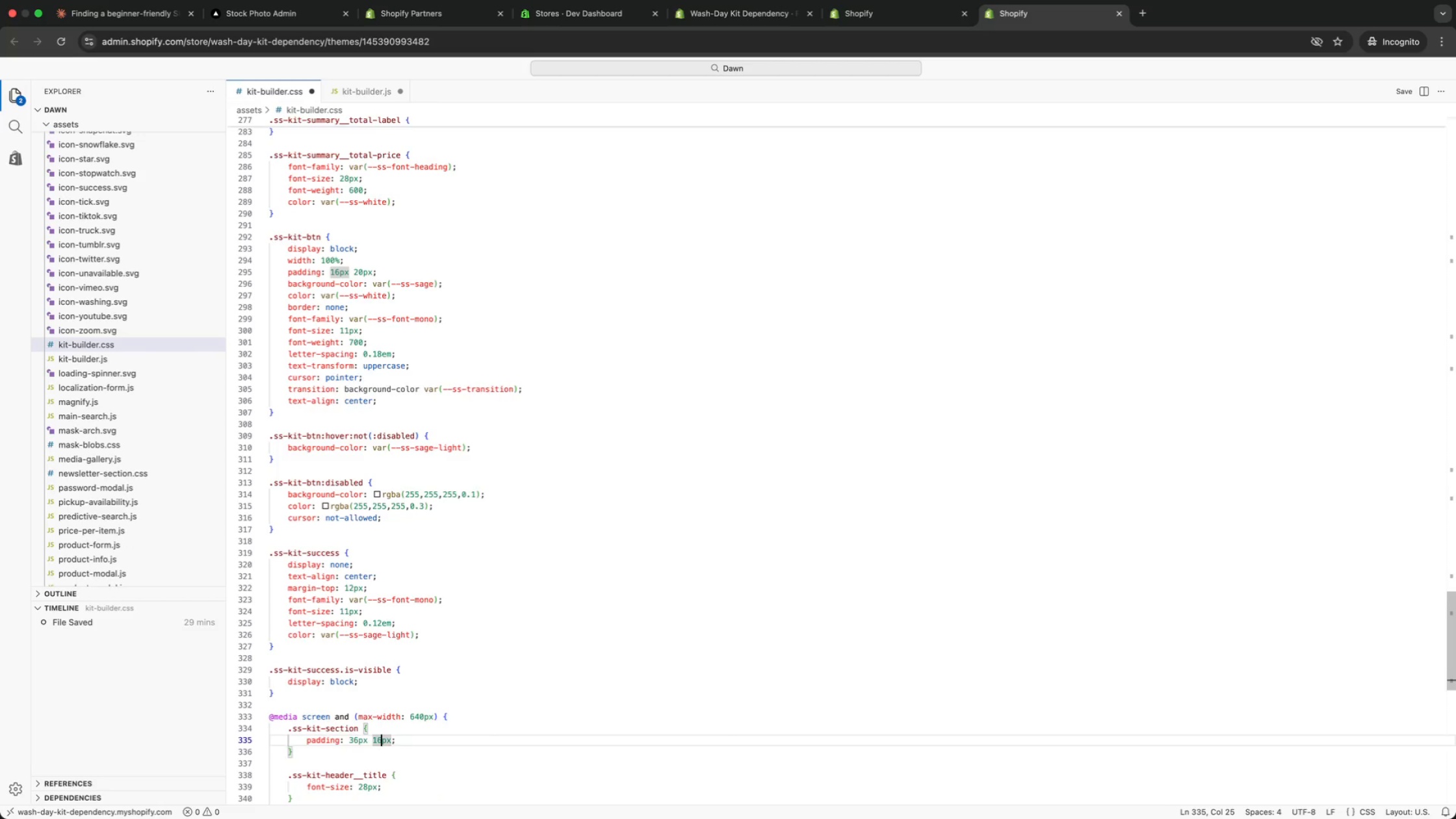 
key(ArrowDown)
 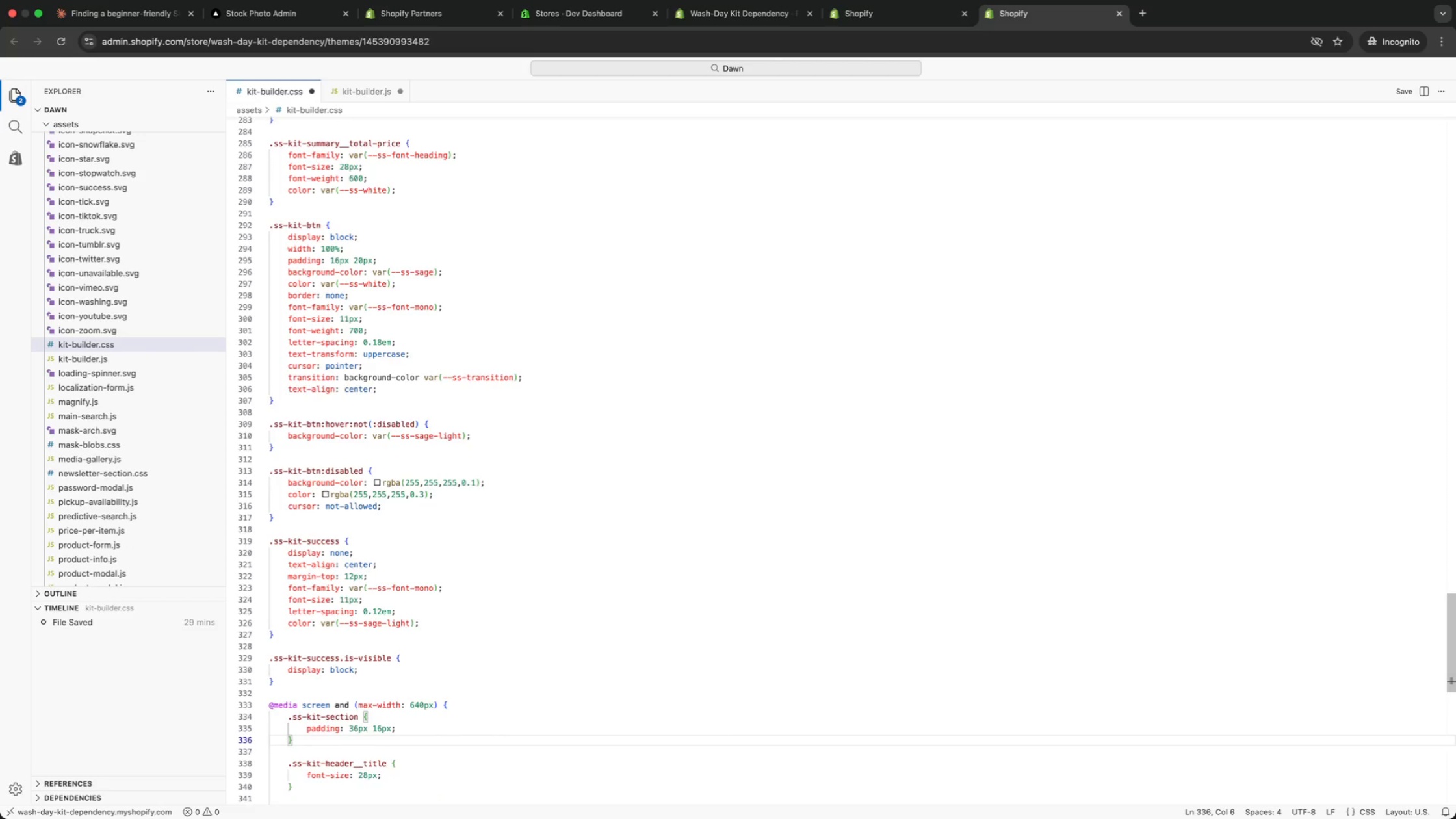 
key(ArrowDown)
 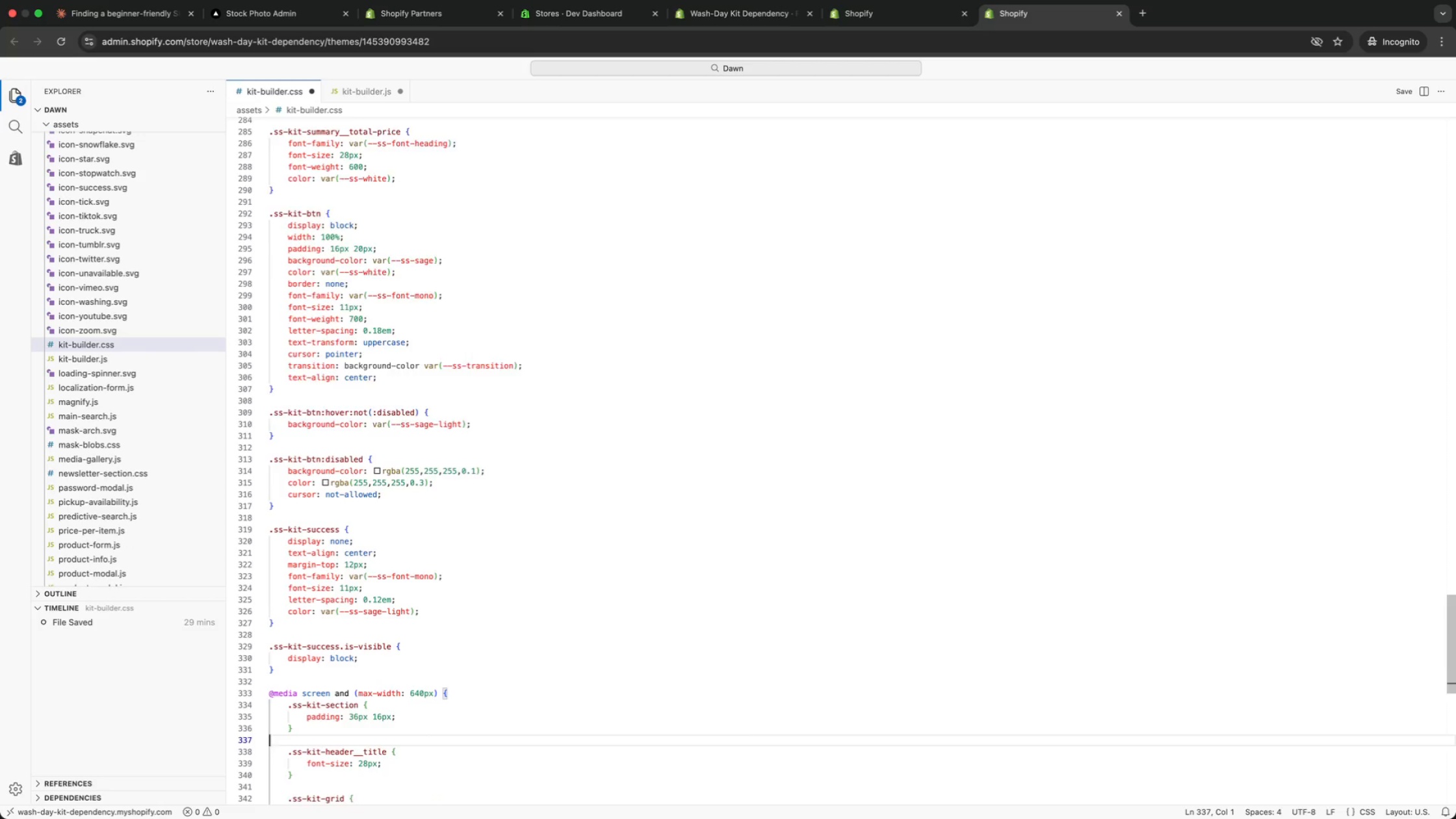 
key(ArrowDown)
 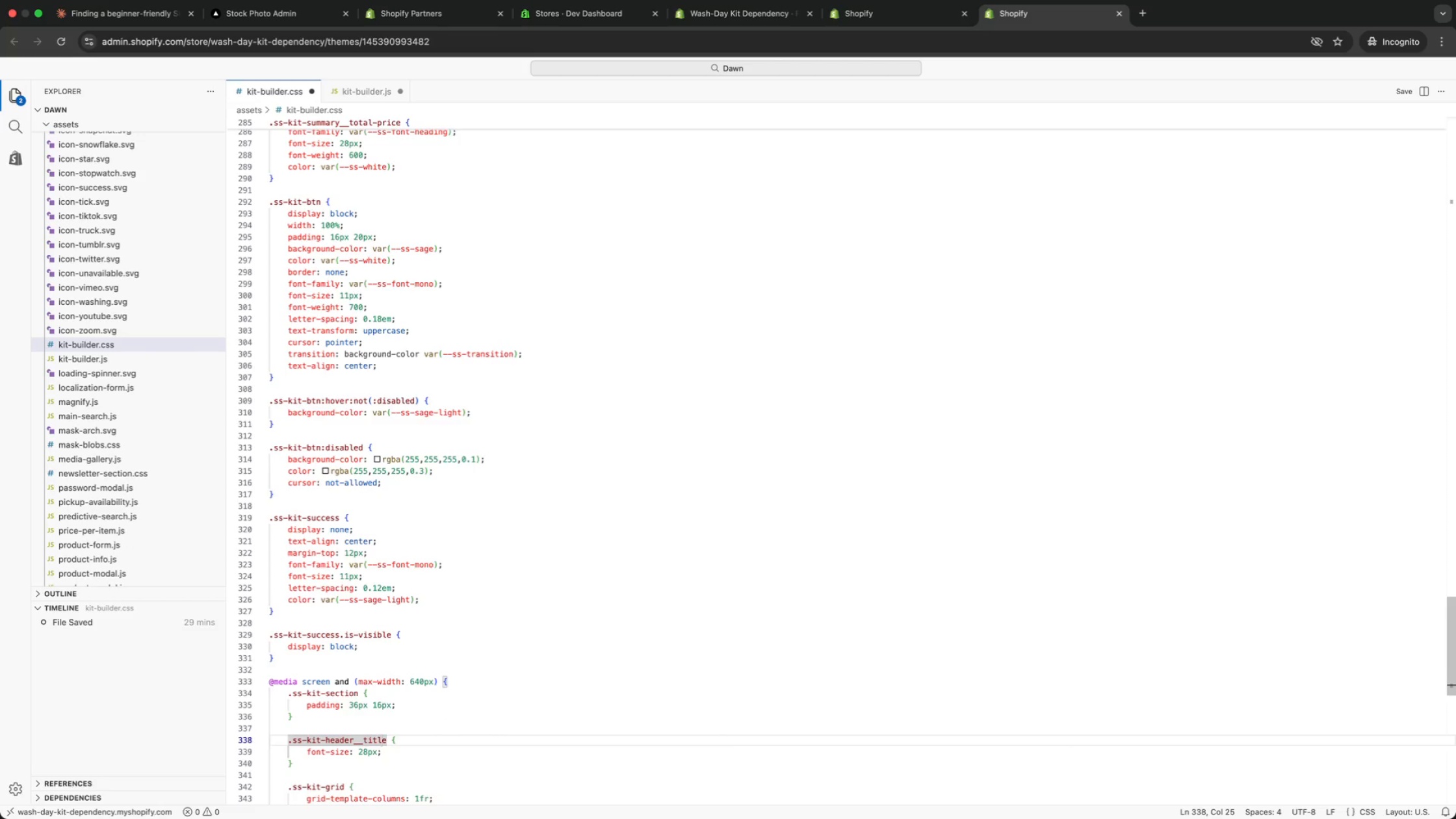 
key(ArrowDown)
 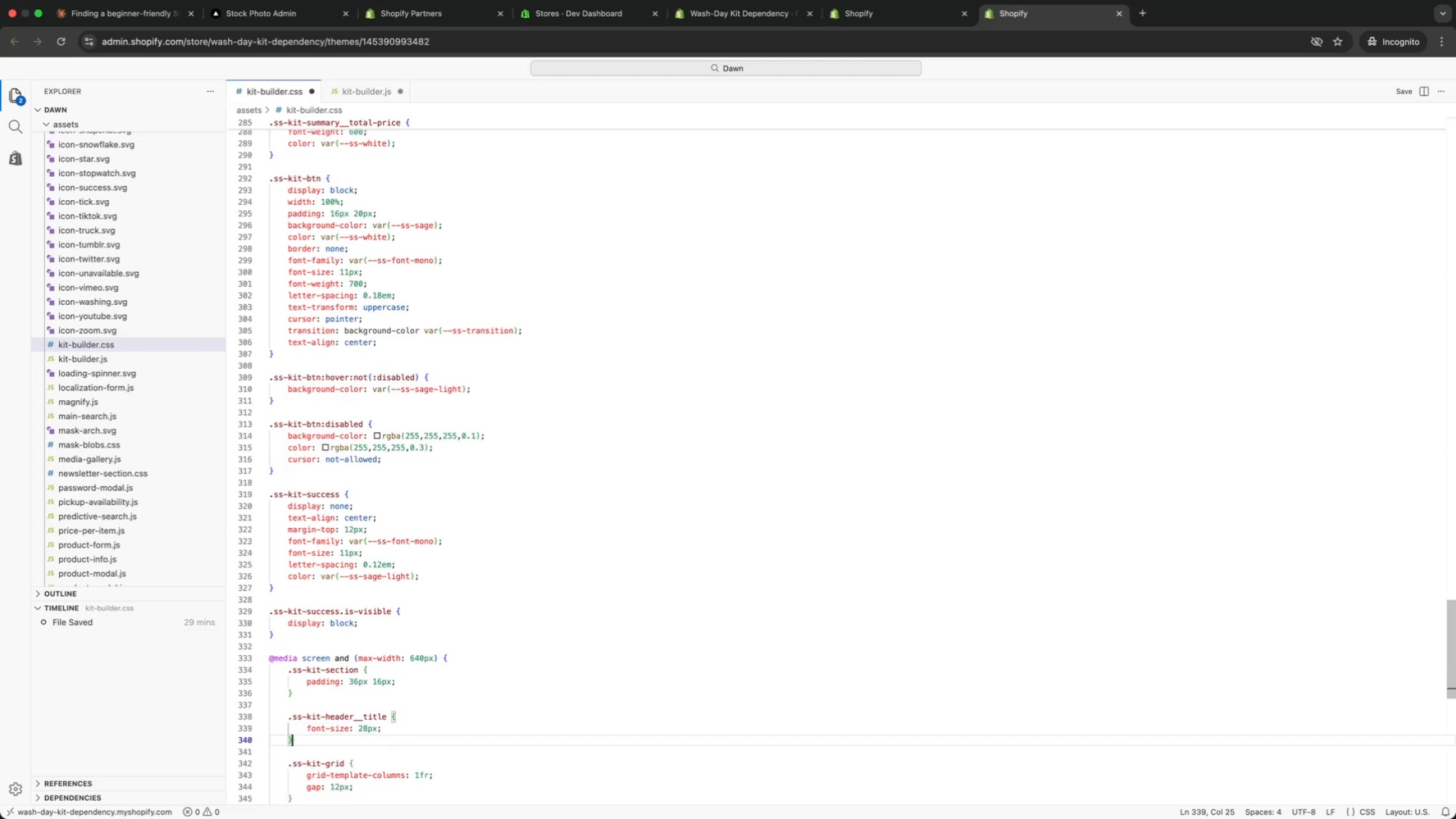 
key(ArrowDown)
 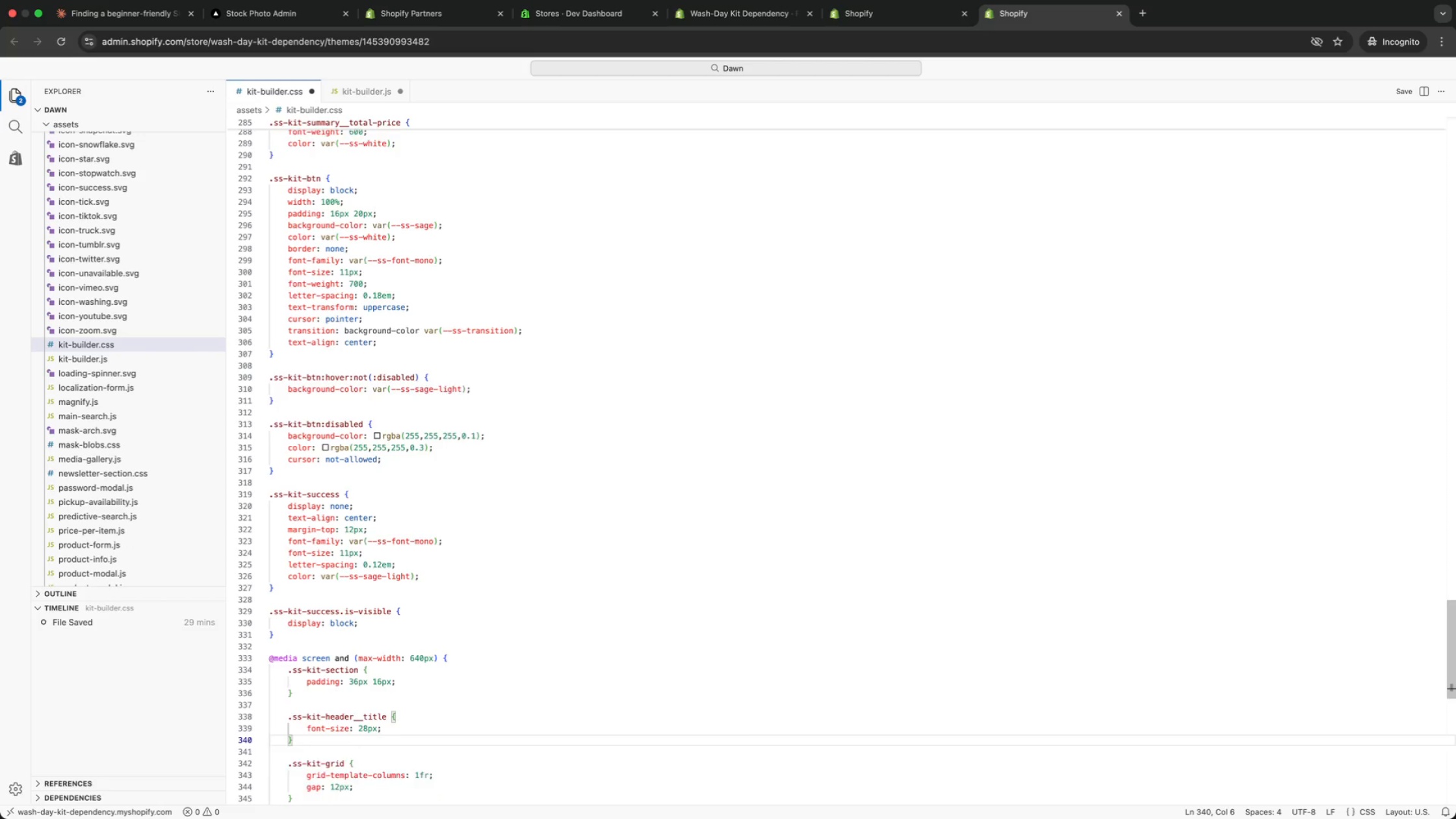 
key(ArrowDown)
 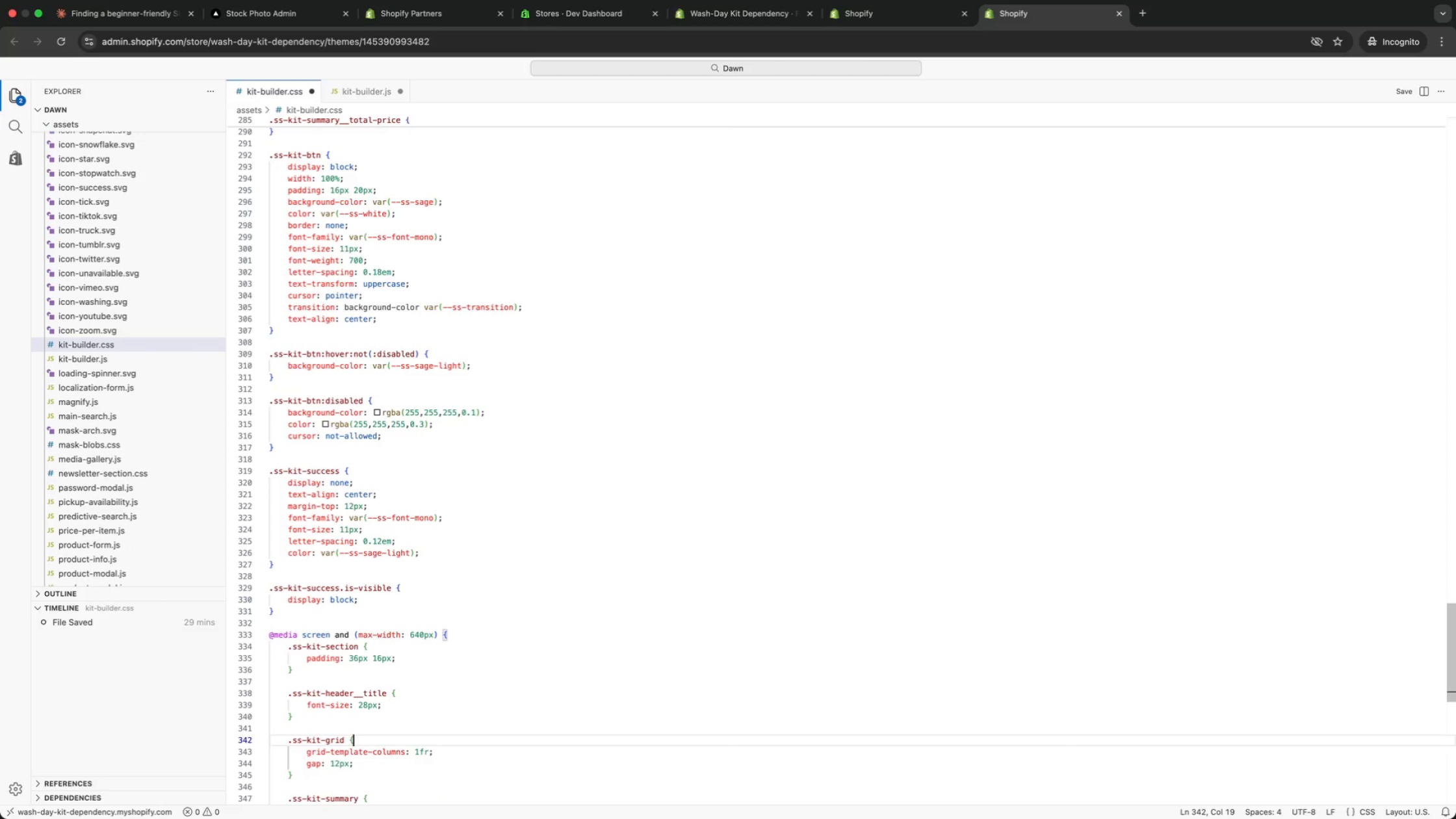 
key(ArrowDown)
 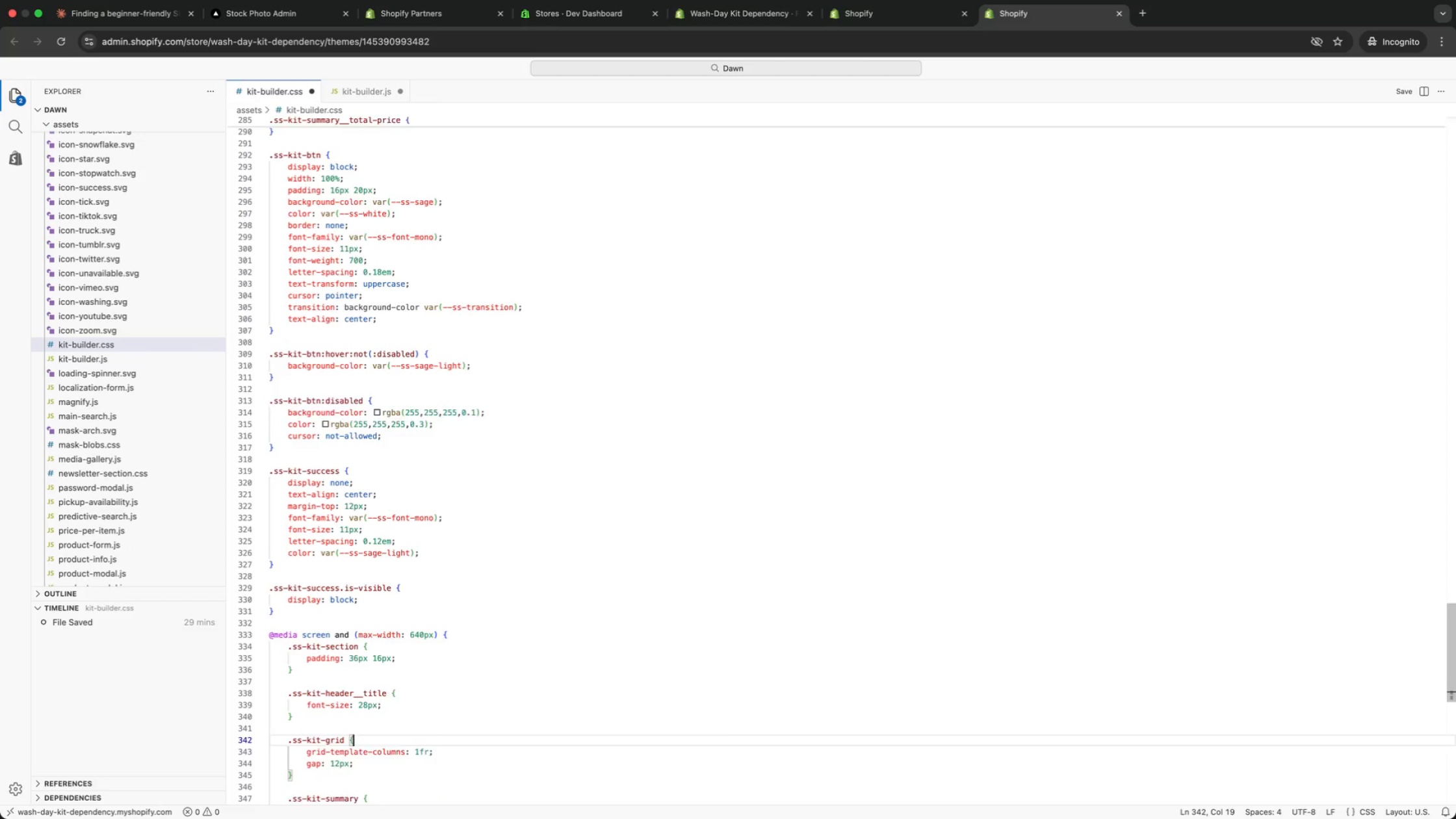 
key(ArrowDown)
 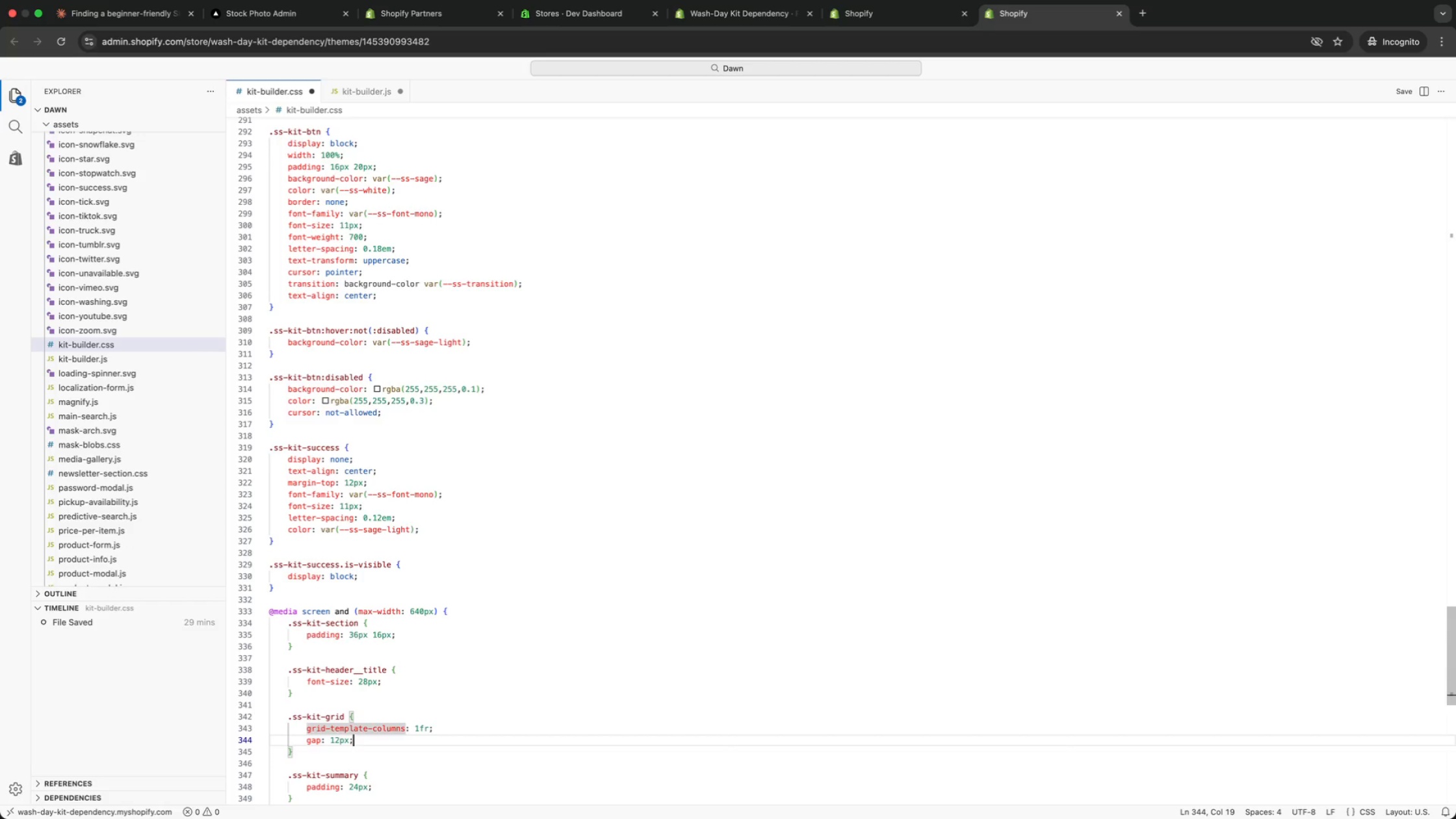 
key(ArrowDown)
 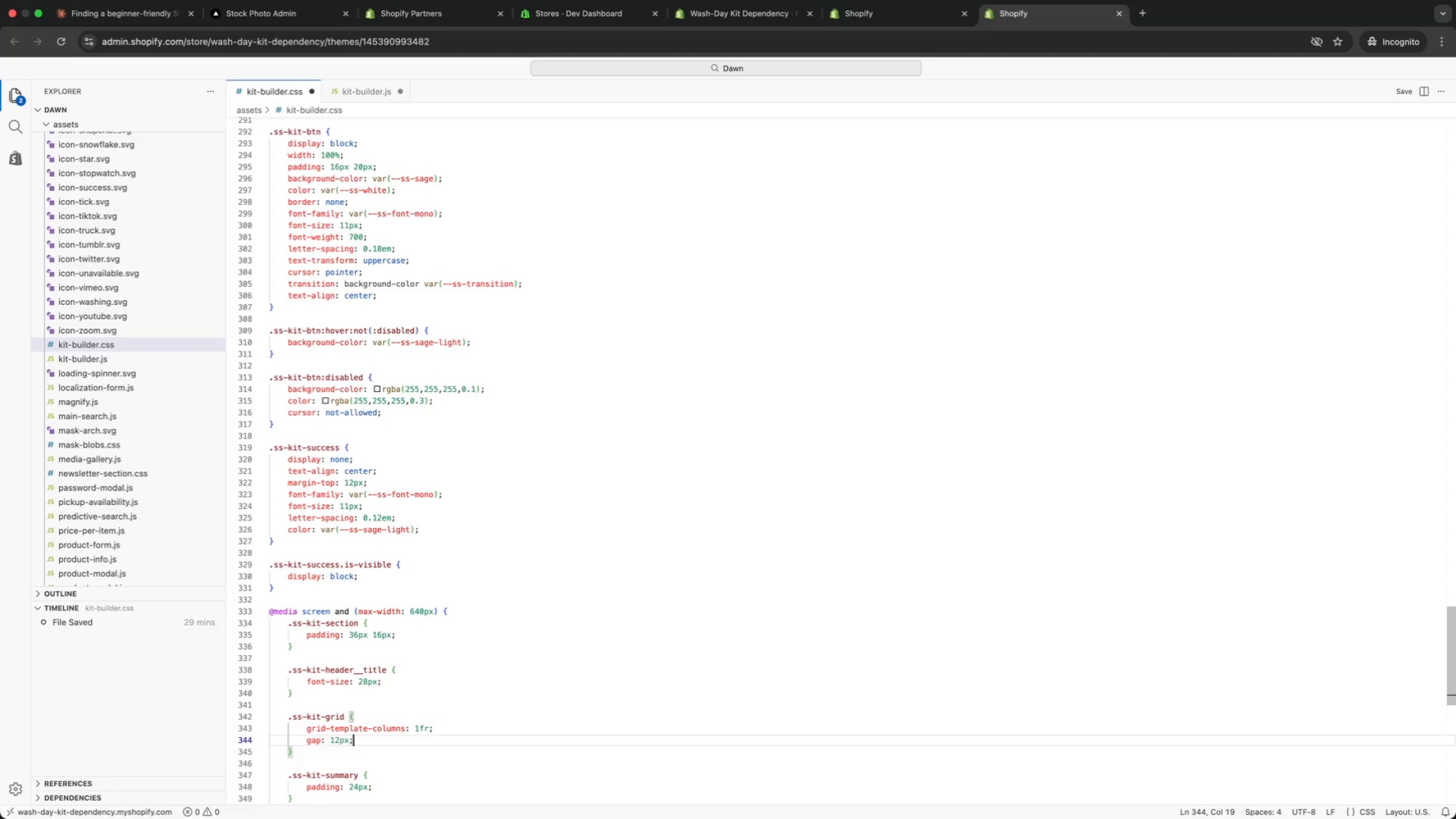 
key(ArrowDown)
 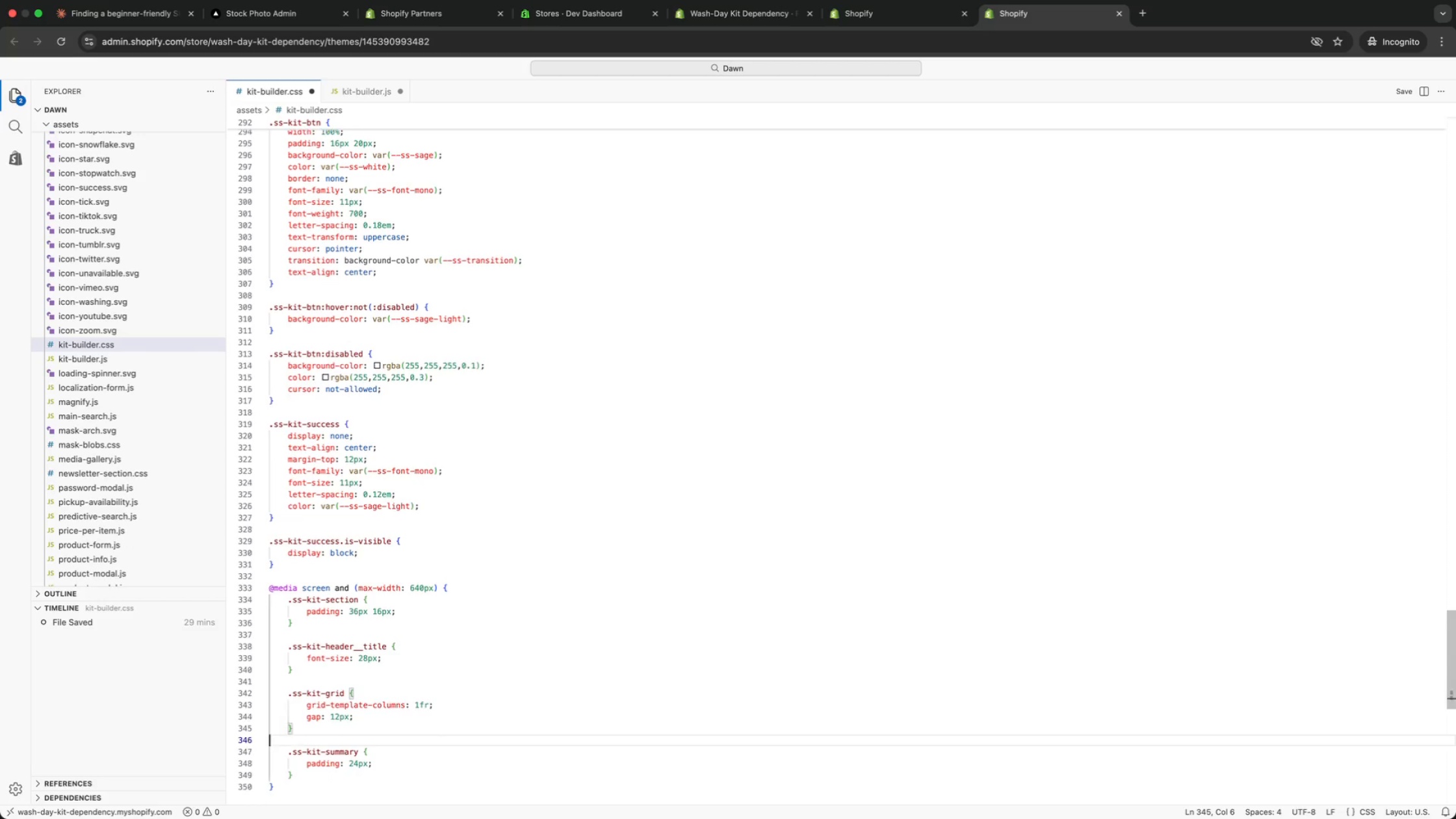 
key(ArrowDown)
 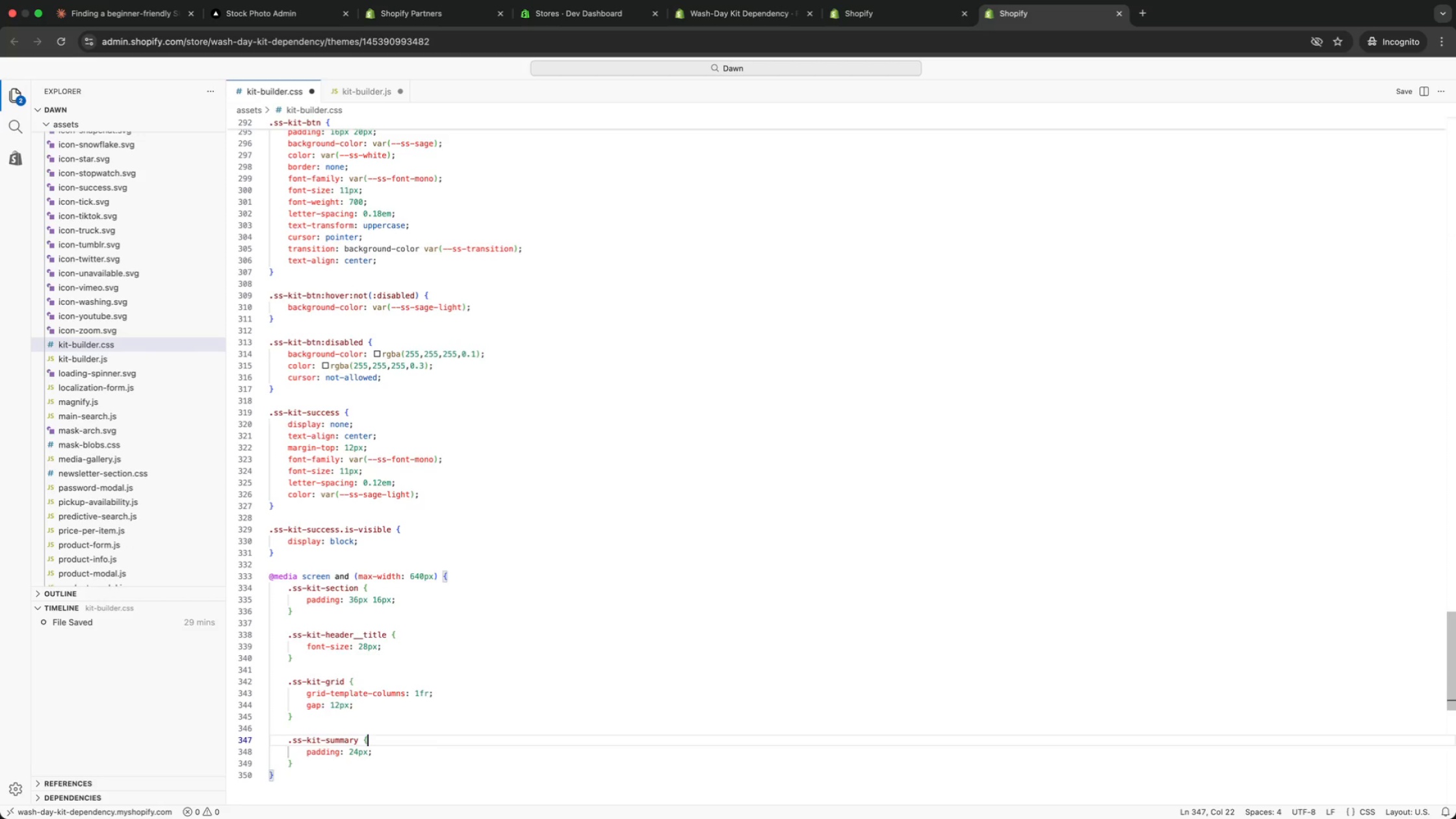 
key(ArrowDown)
 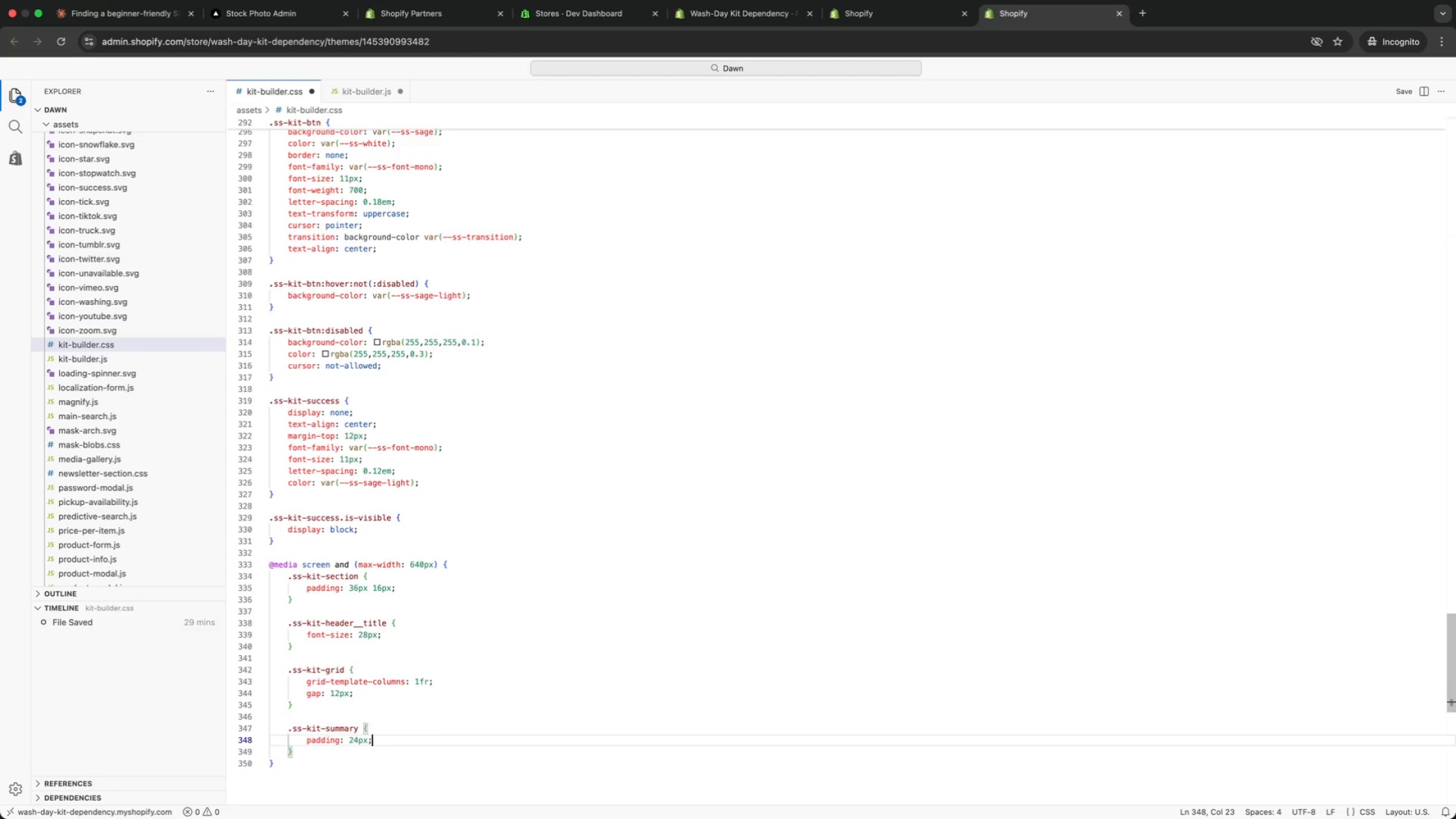 
key(ArrowDown)
 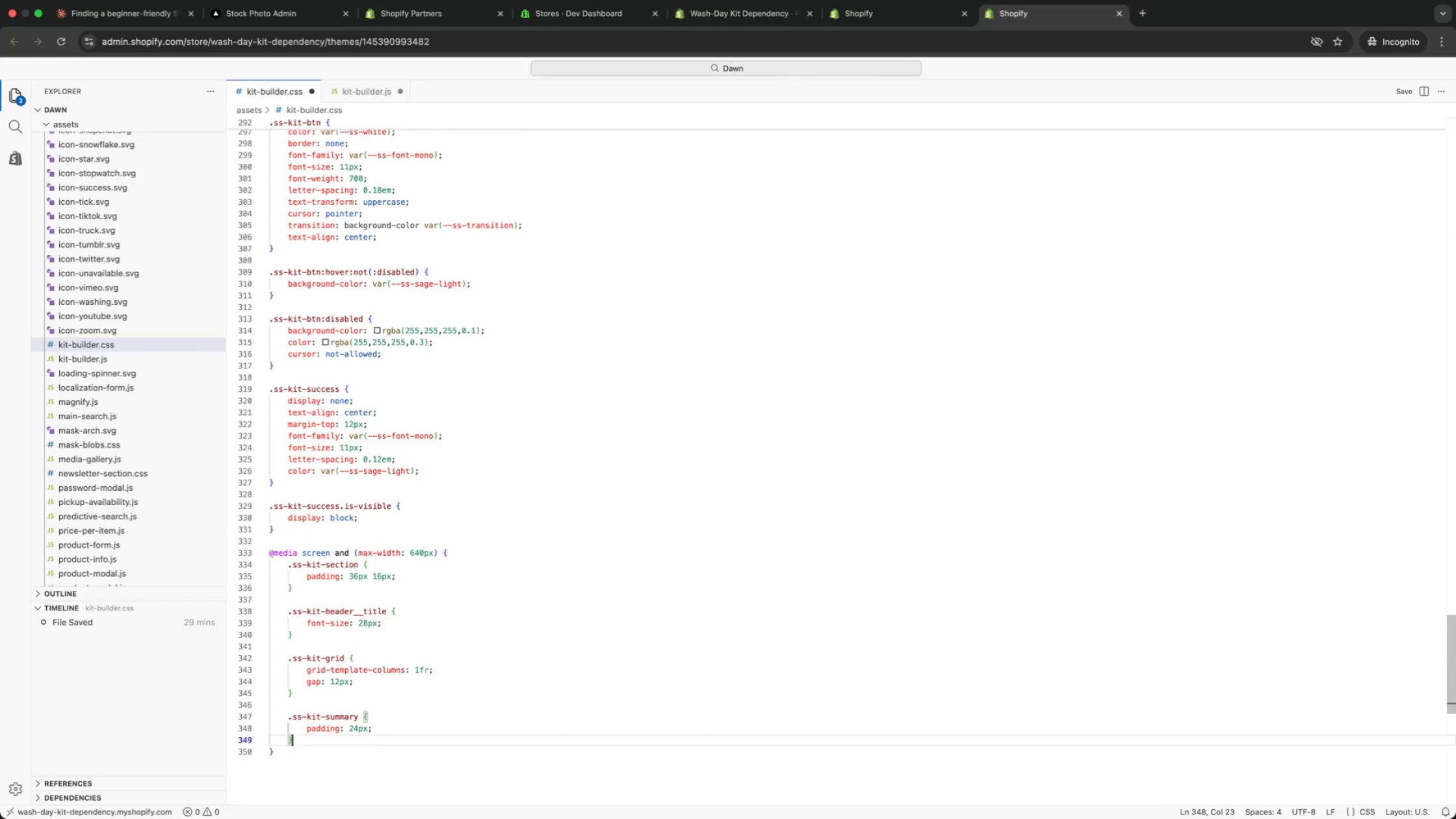 
key(ArrowDown)
 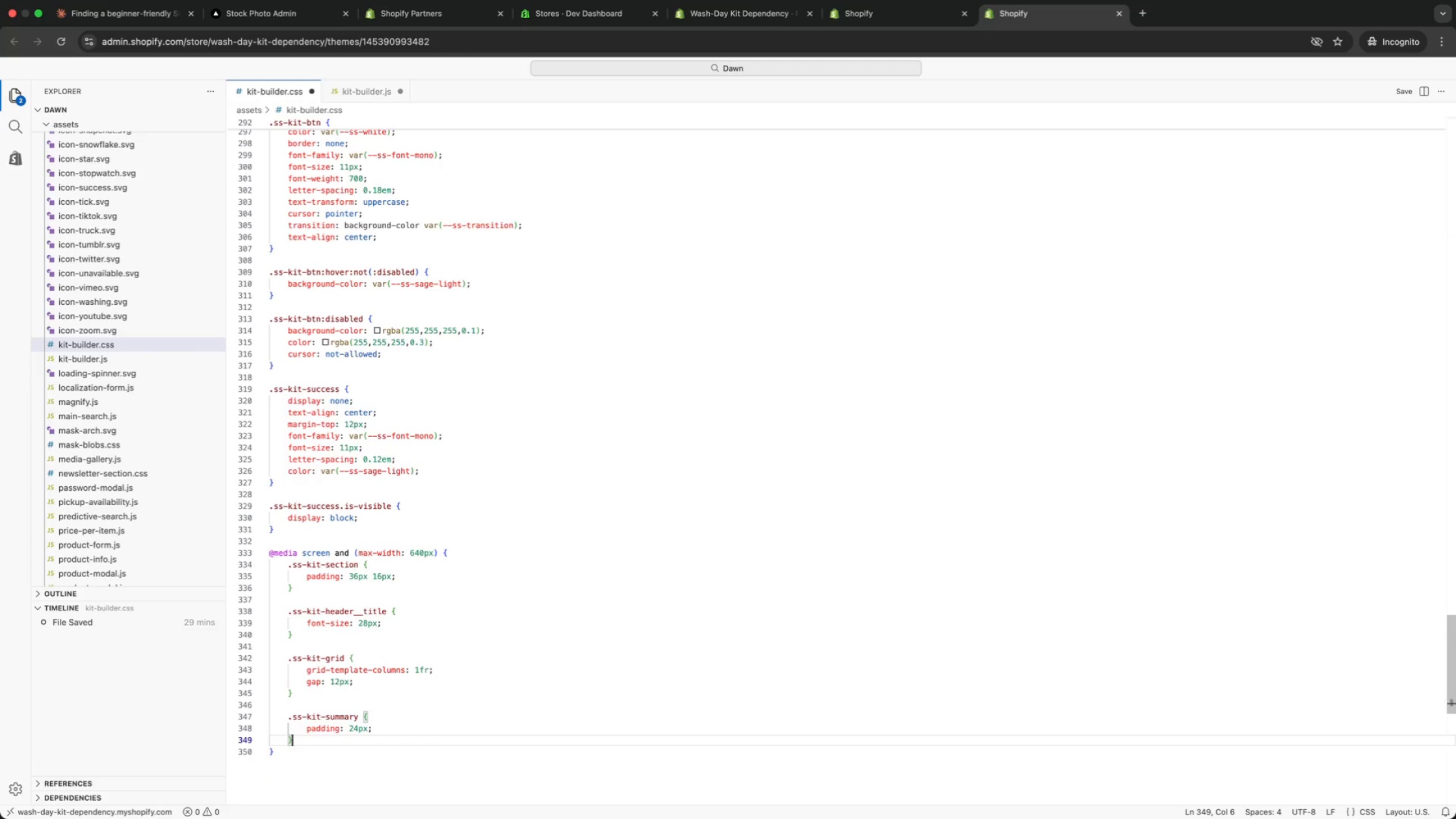 
key(ArrowDown)
 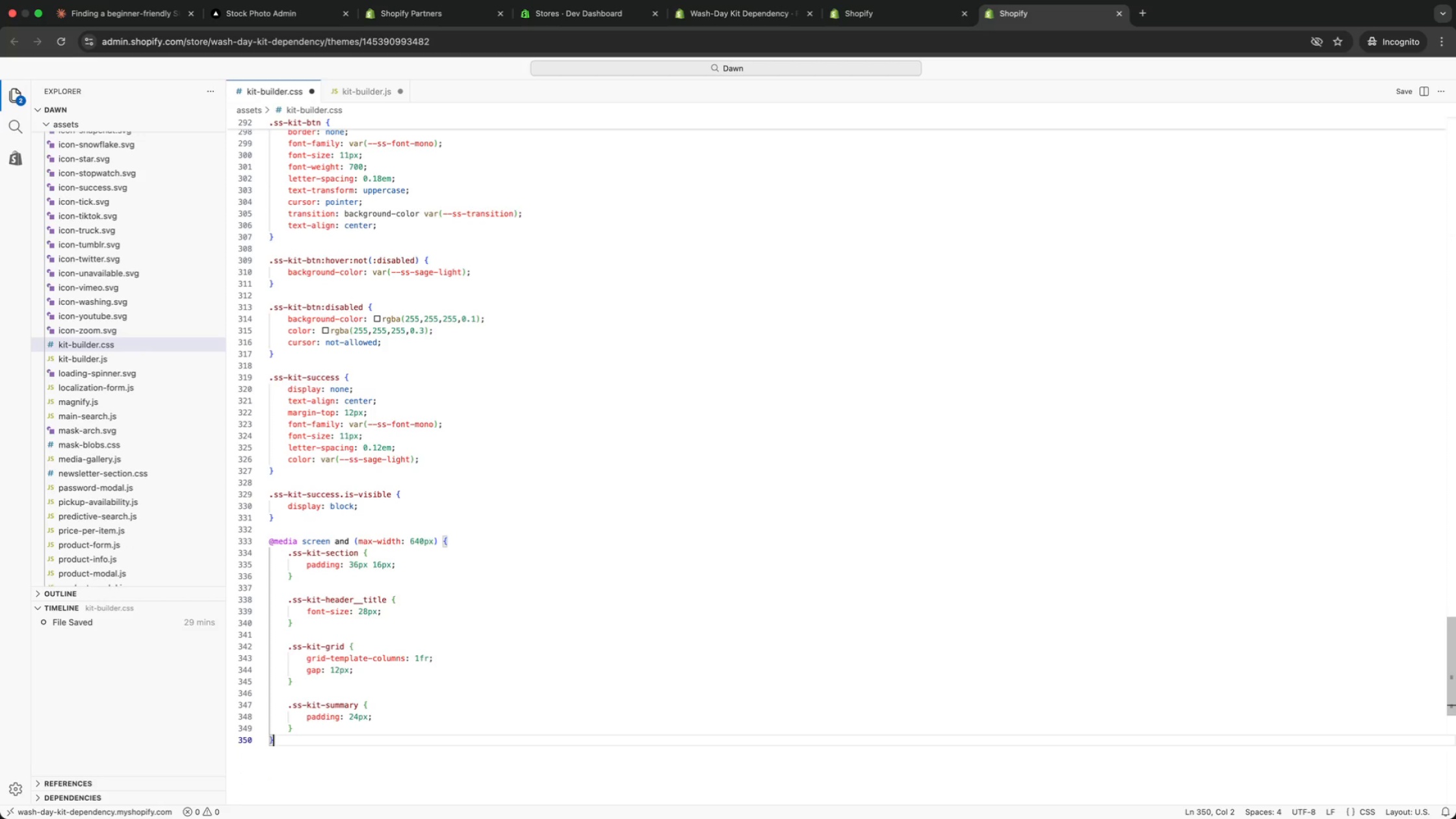 
key(ArrowUp)
 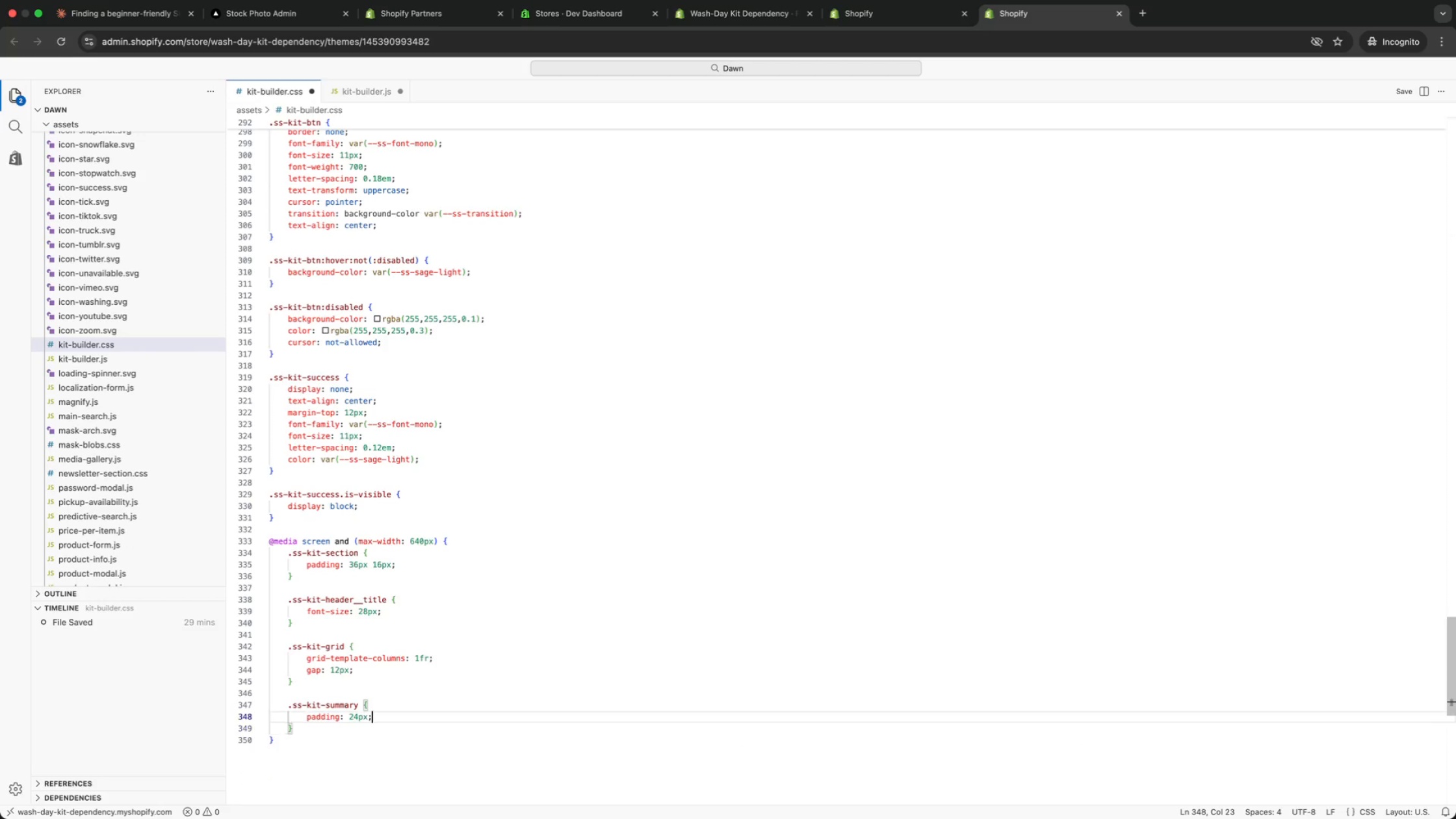 
key(ArrowUp)
 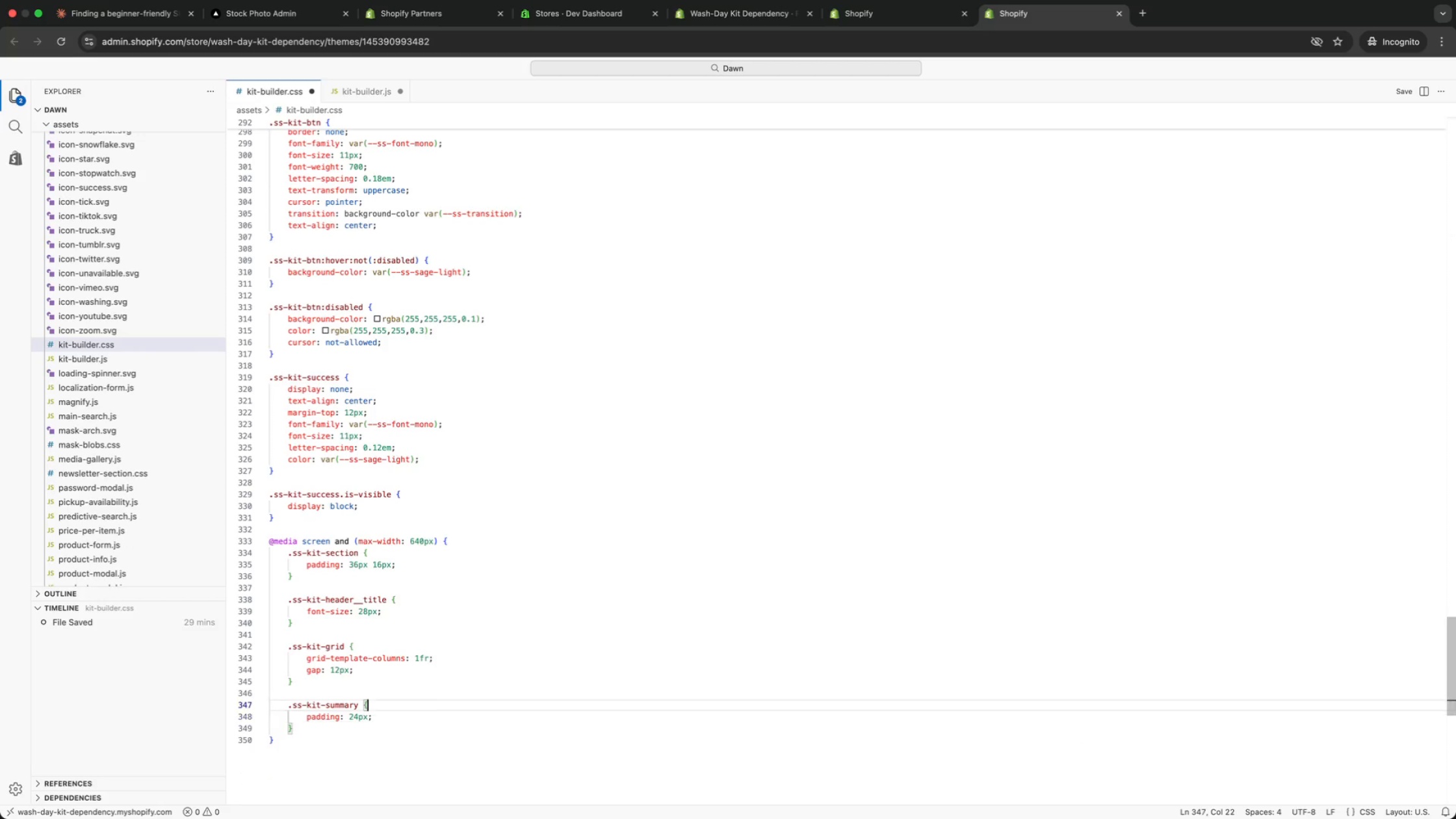 
key(ArrowUp)
 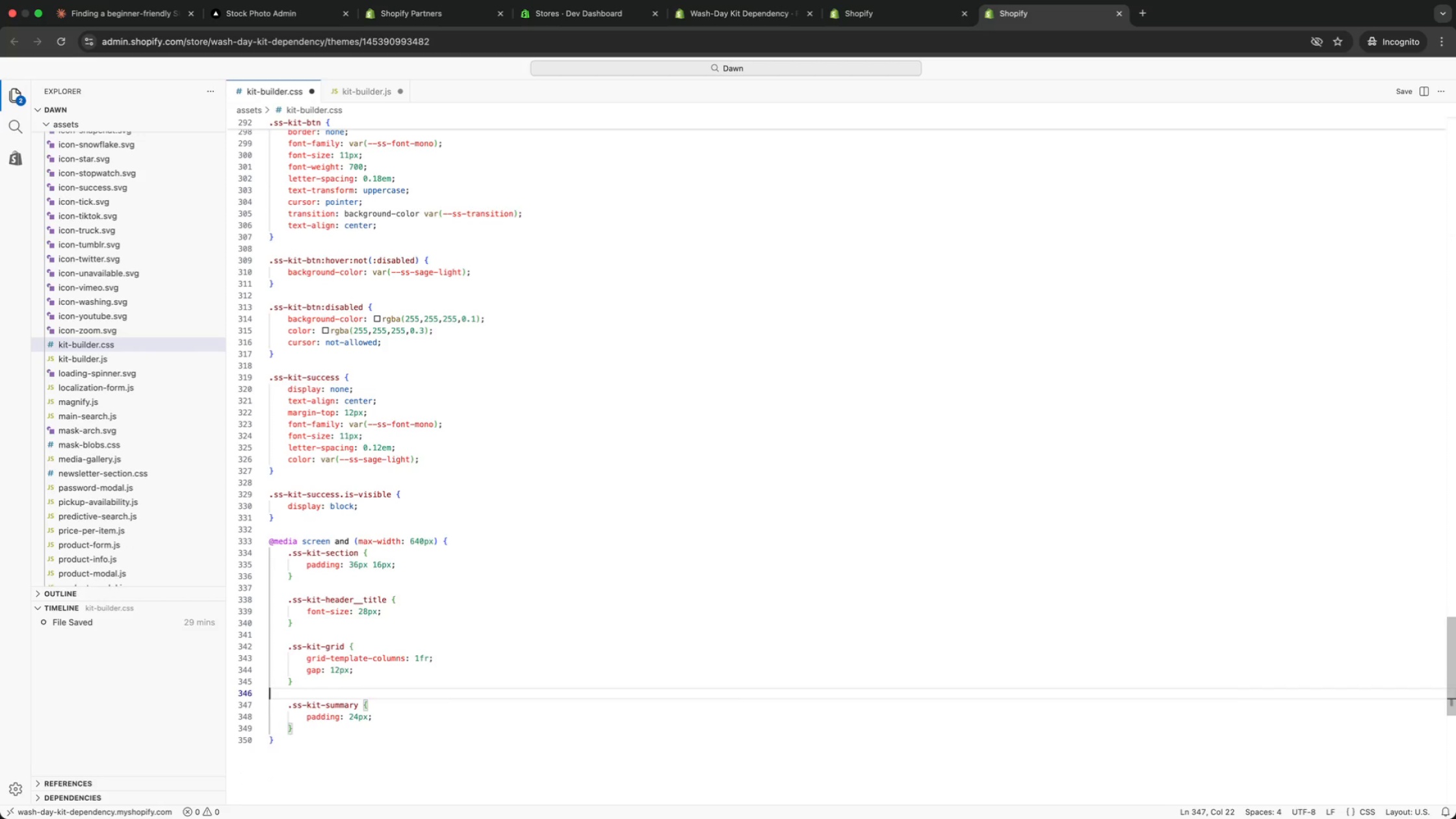 
key(ArrowUp)
 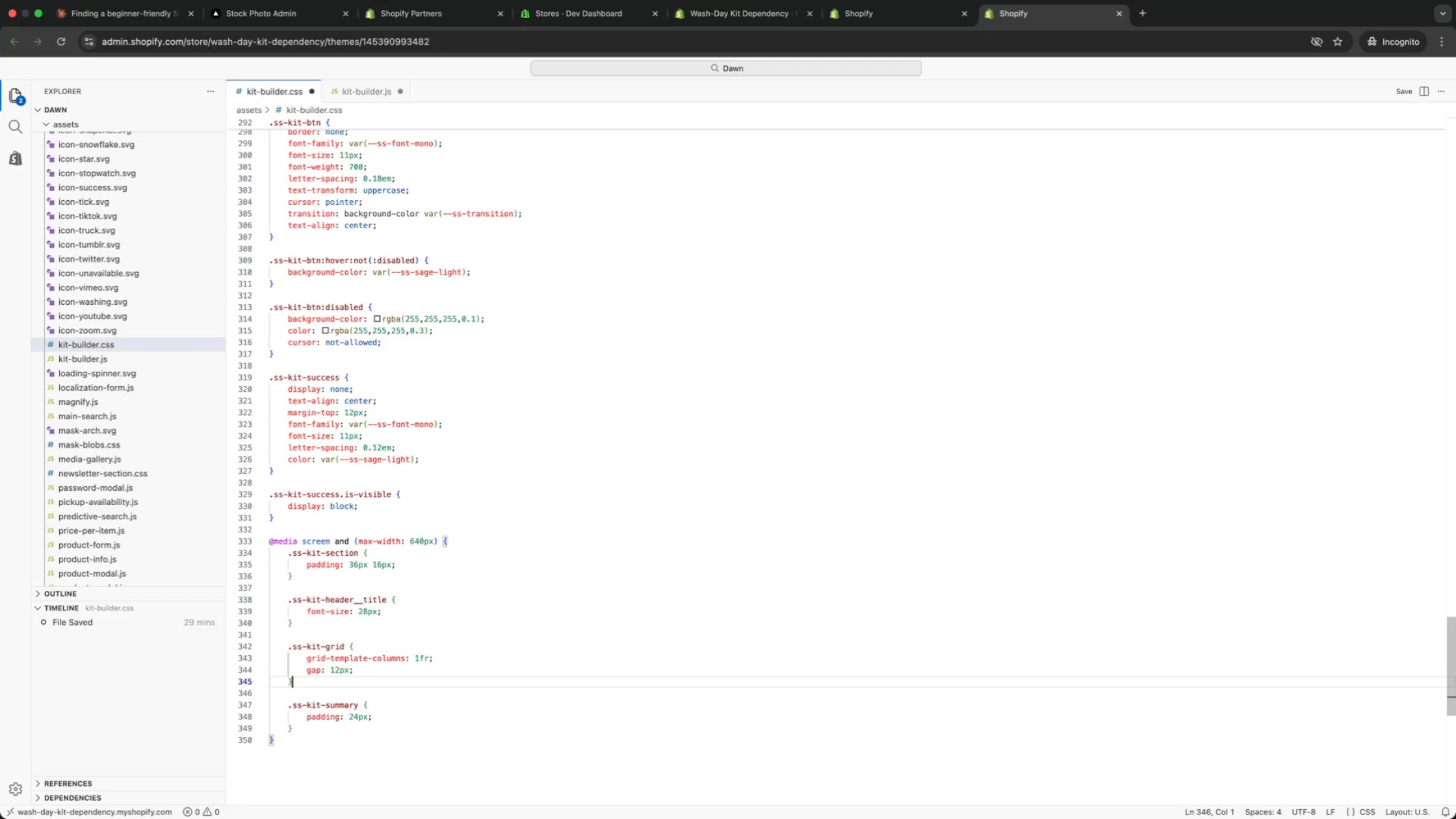 
key(ArrowUp)
 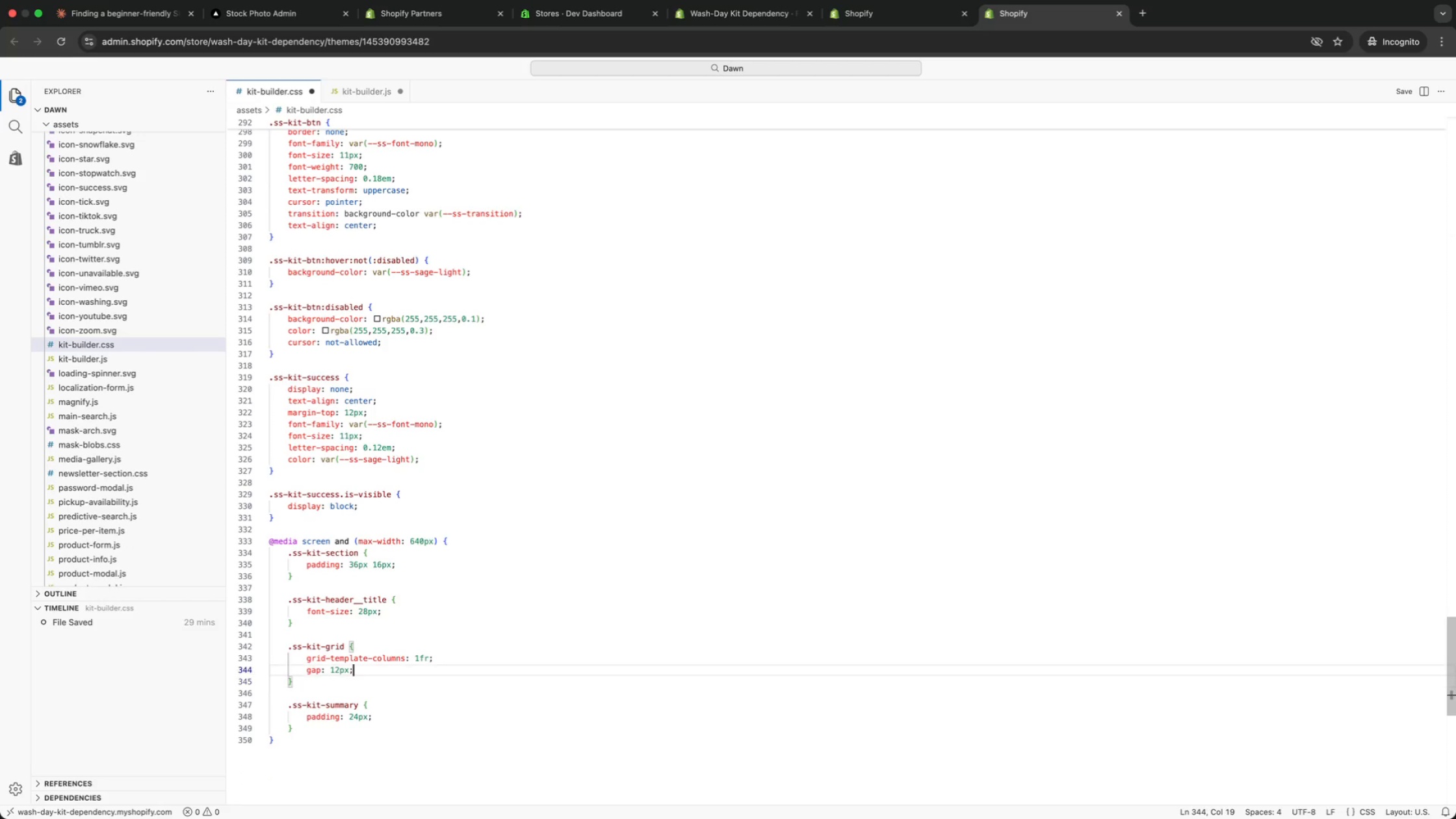 
key(ArrowUp)
 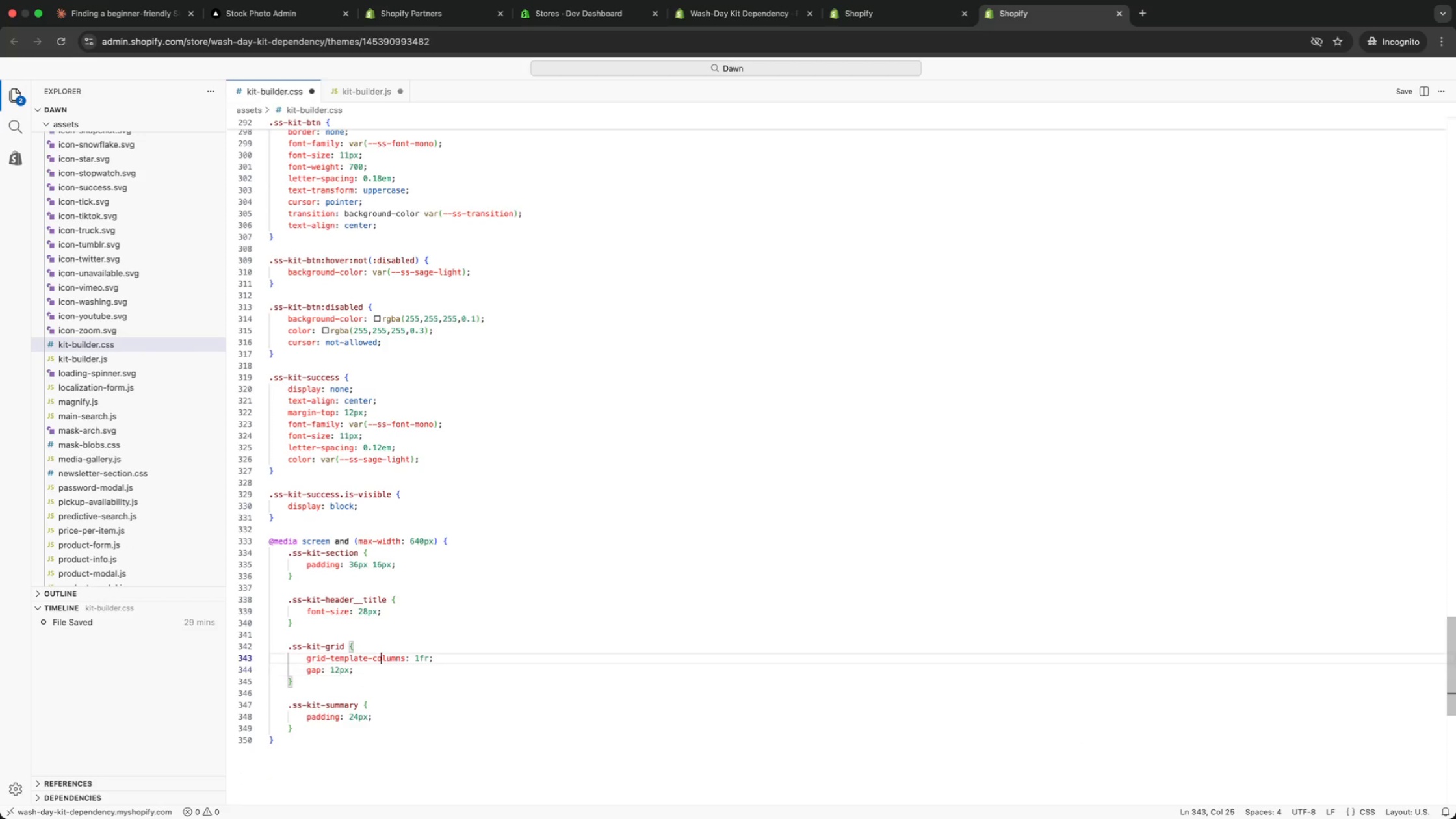 
key(ArrowUp)
 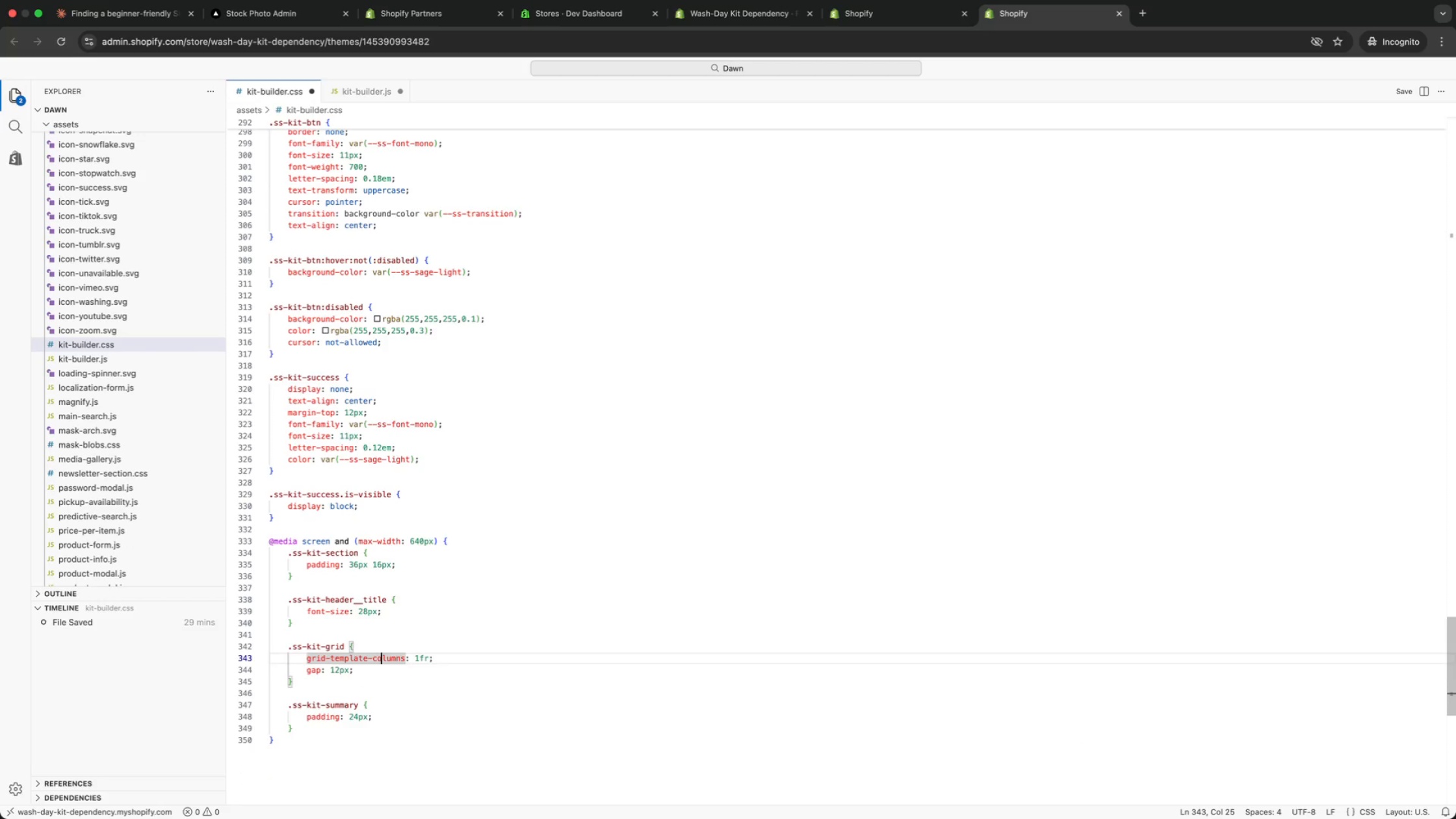 
key(ArrowUp)
 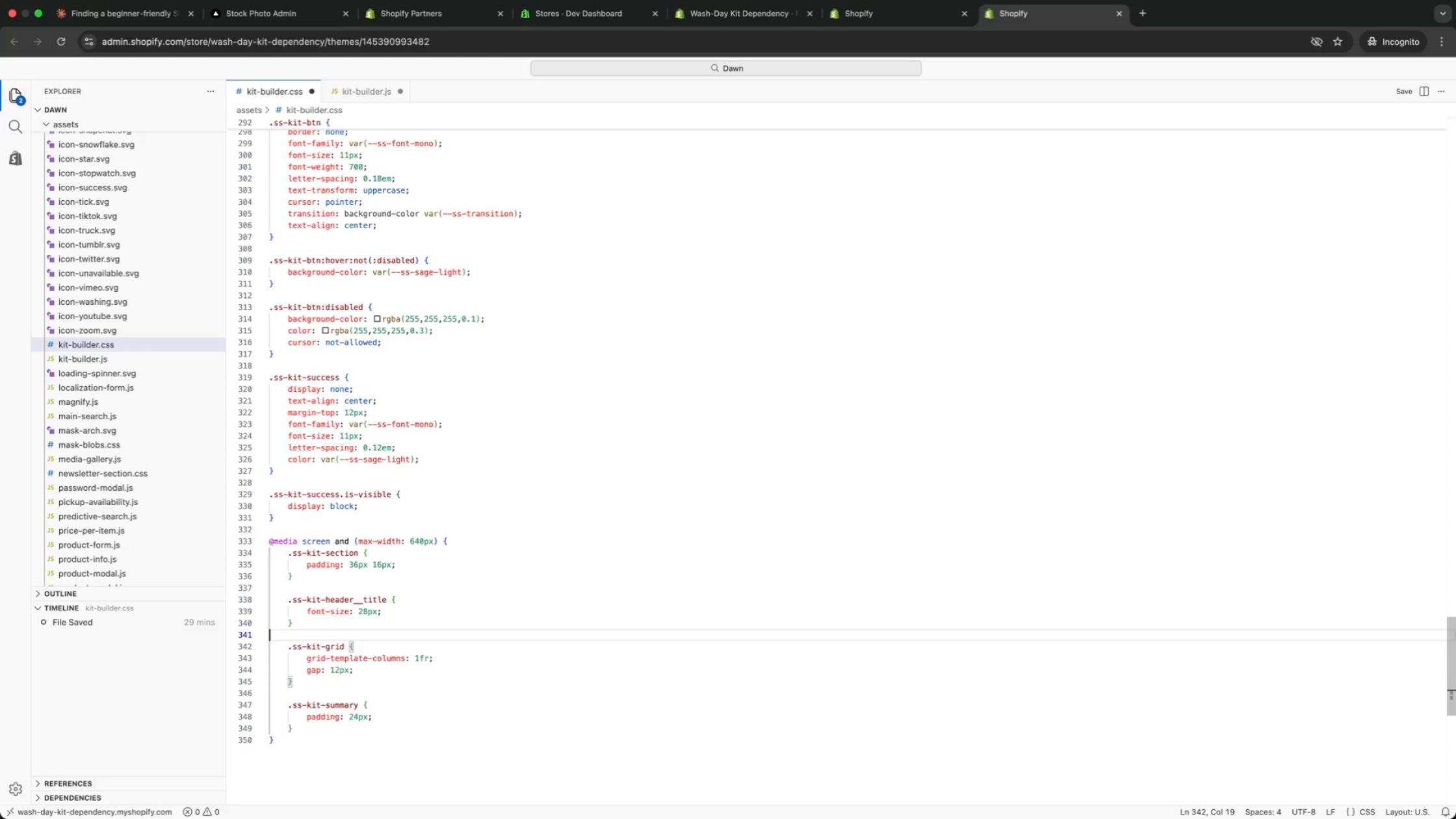 
key(ArrowUp)
 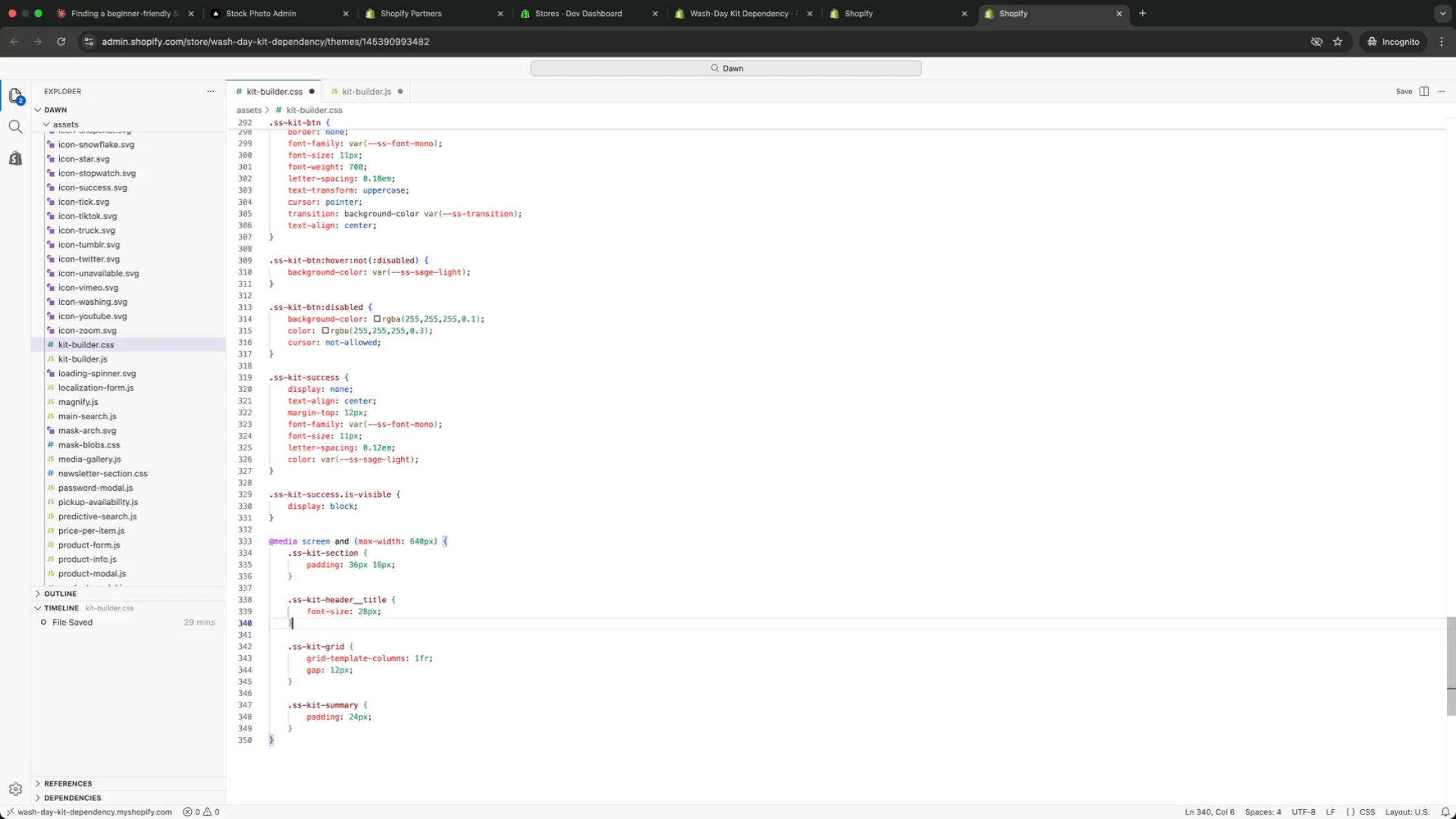 
key(ArrowUp)
 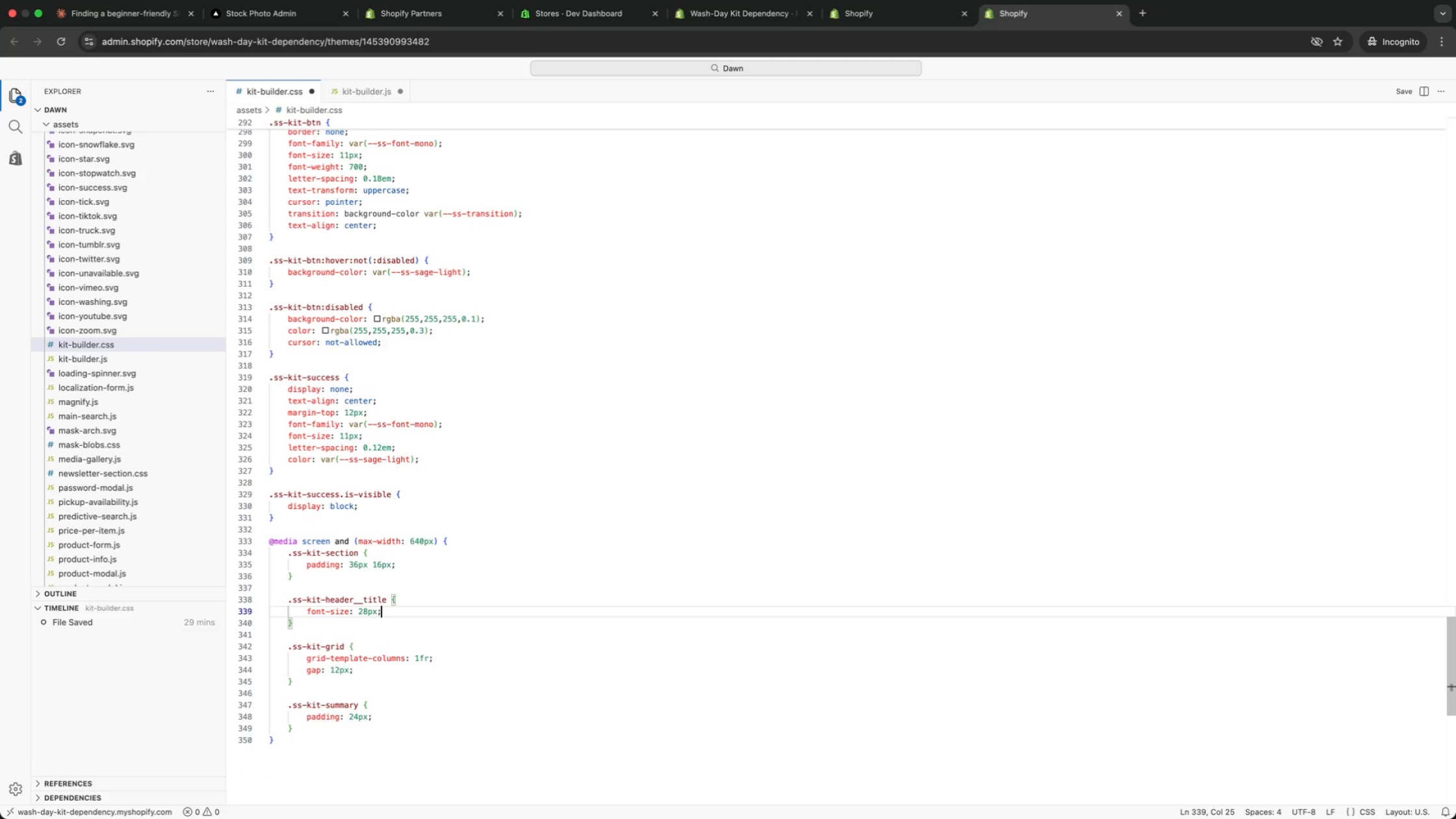 
key(ArrowUp)
 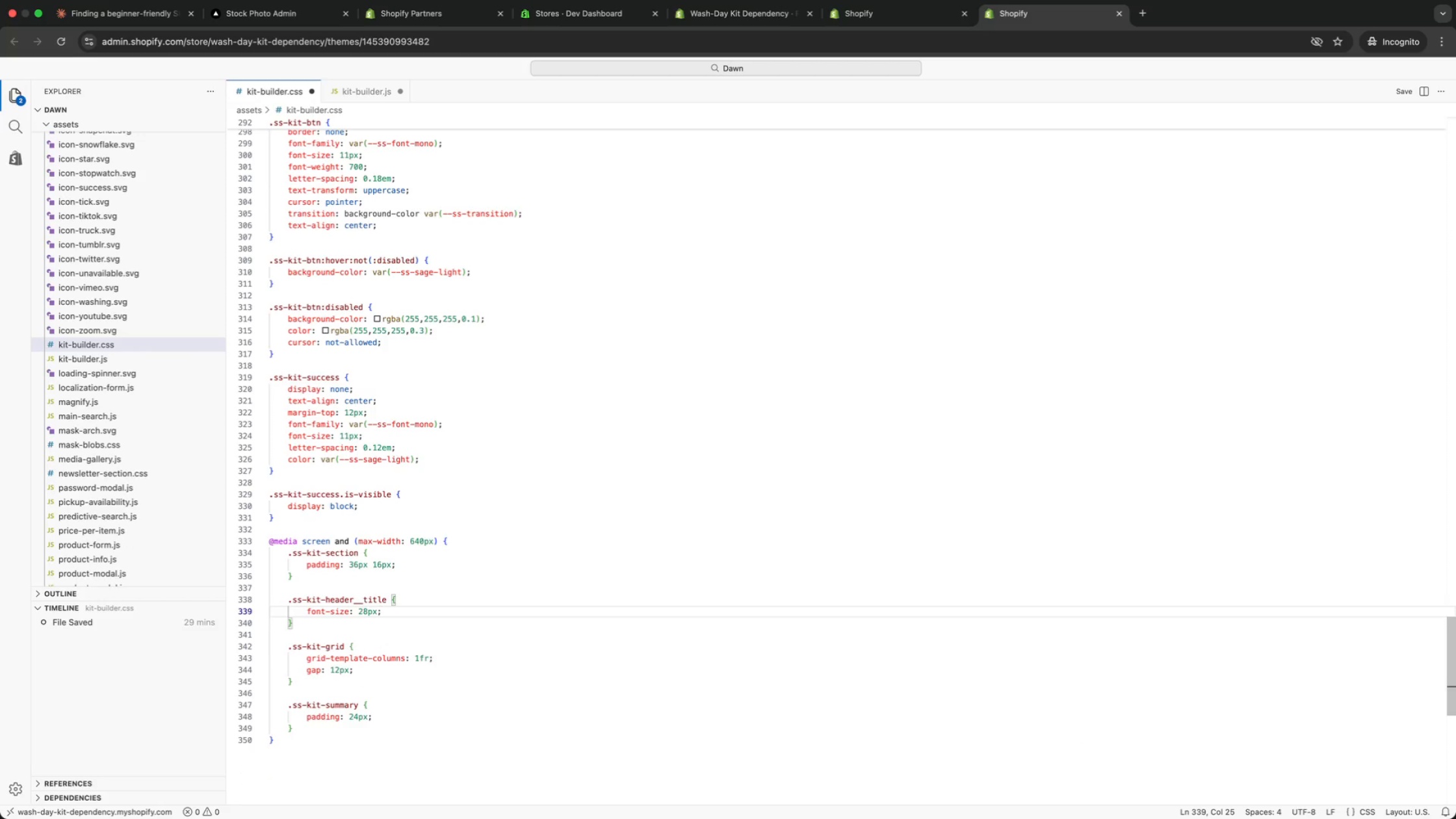 
key(ArrowUp)
 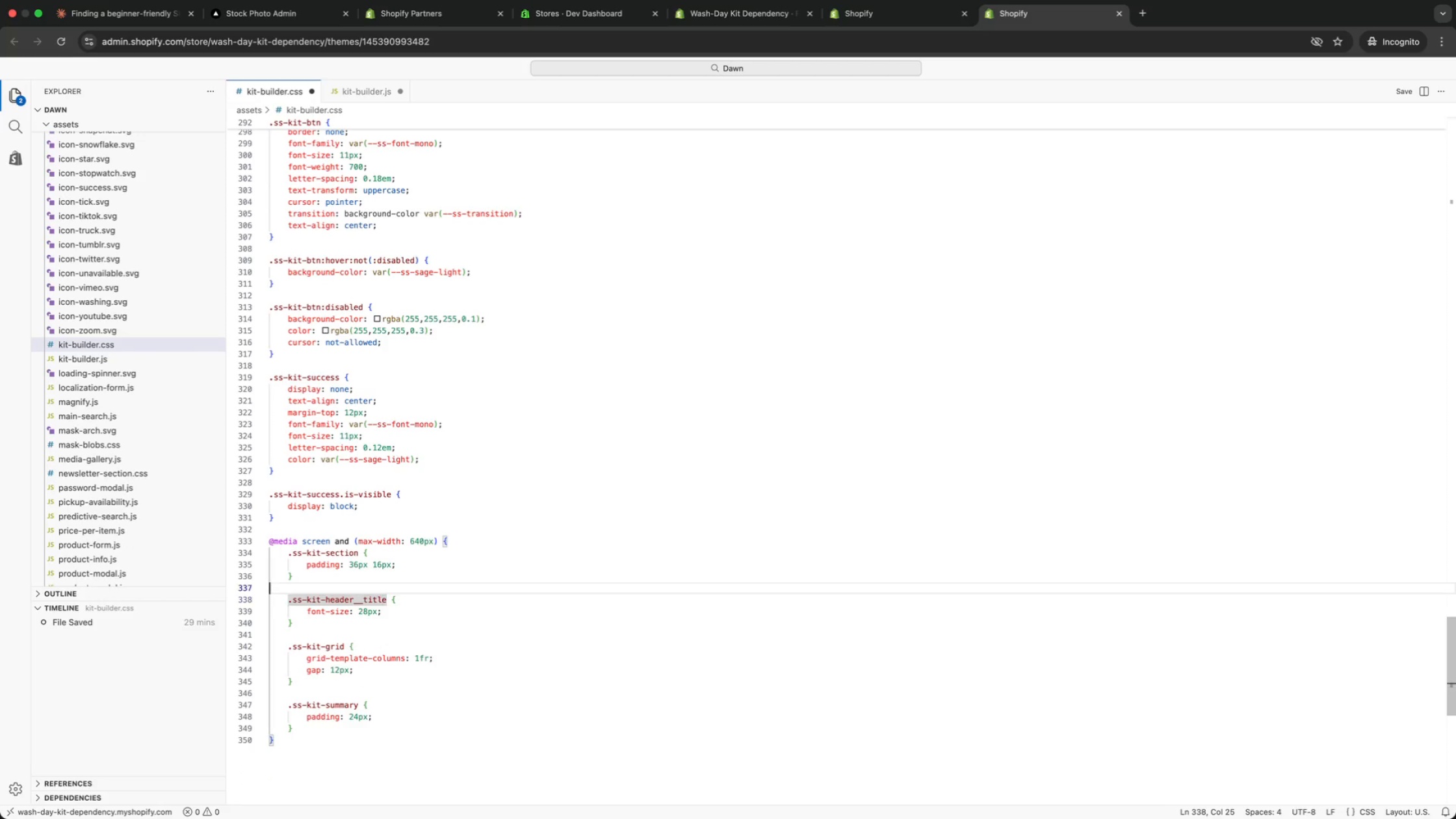 
key(ArrowUp)
 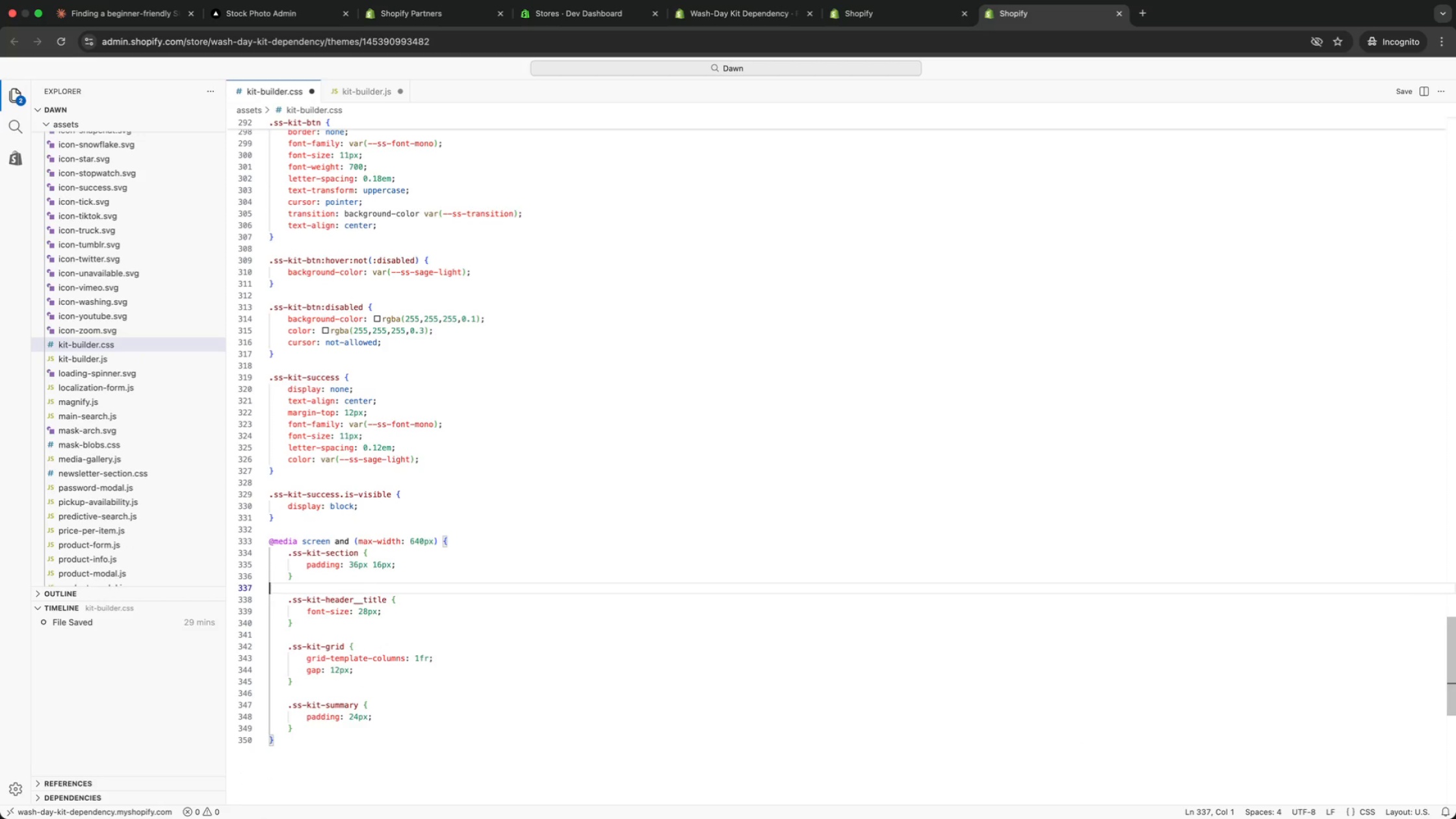 
key(ArrowUp)
 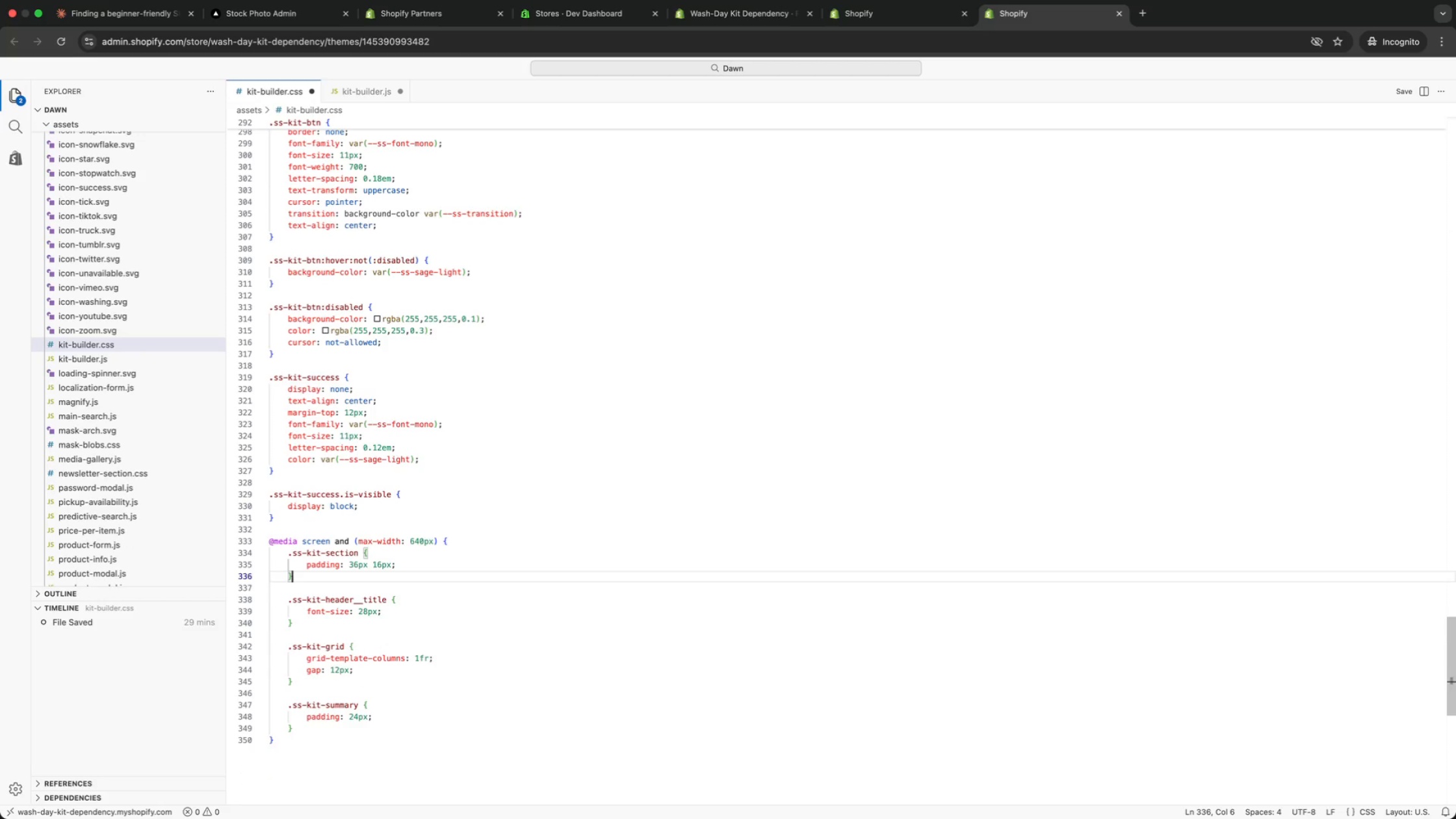 
key(ArrowUp)
 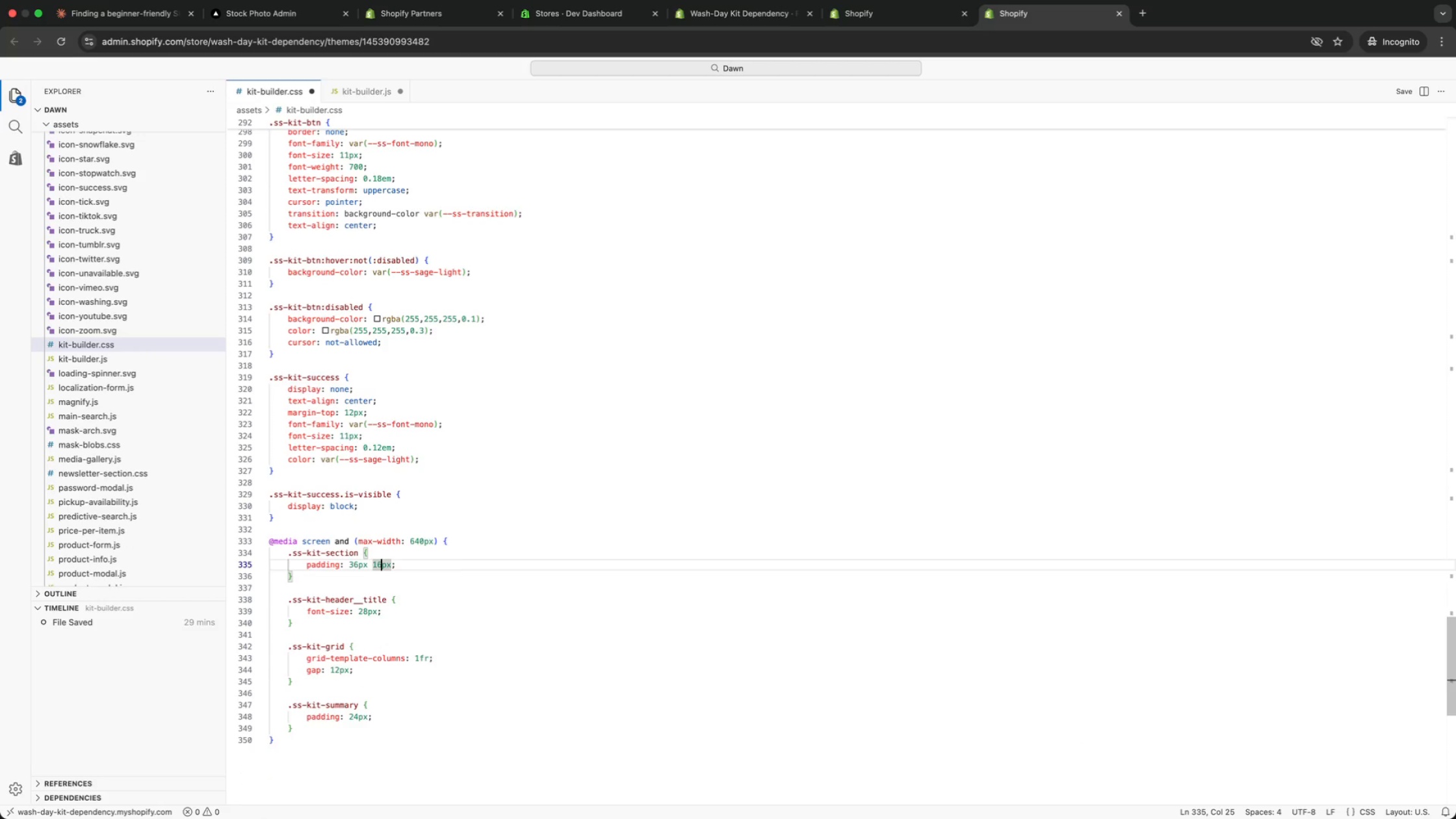 
key(ArrowUp)
 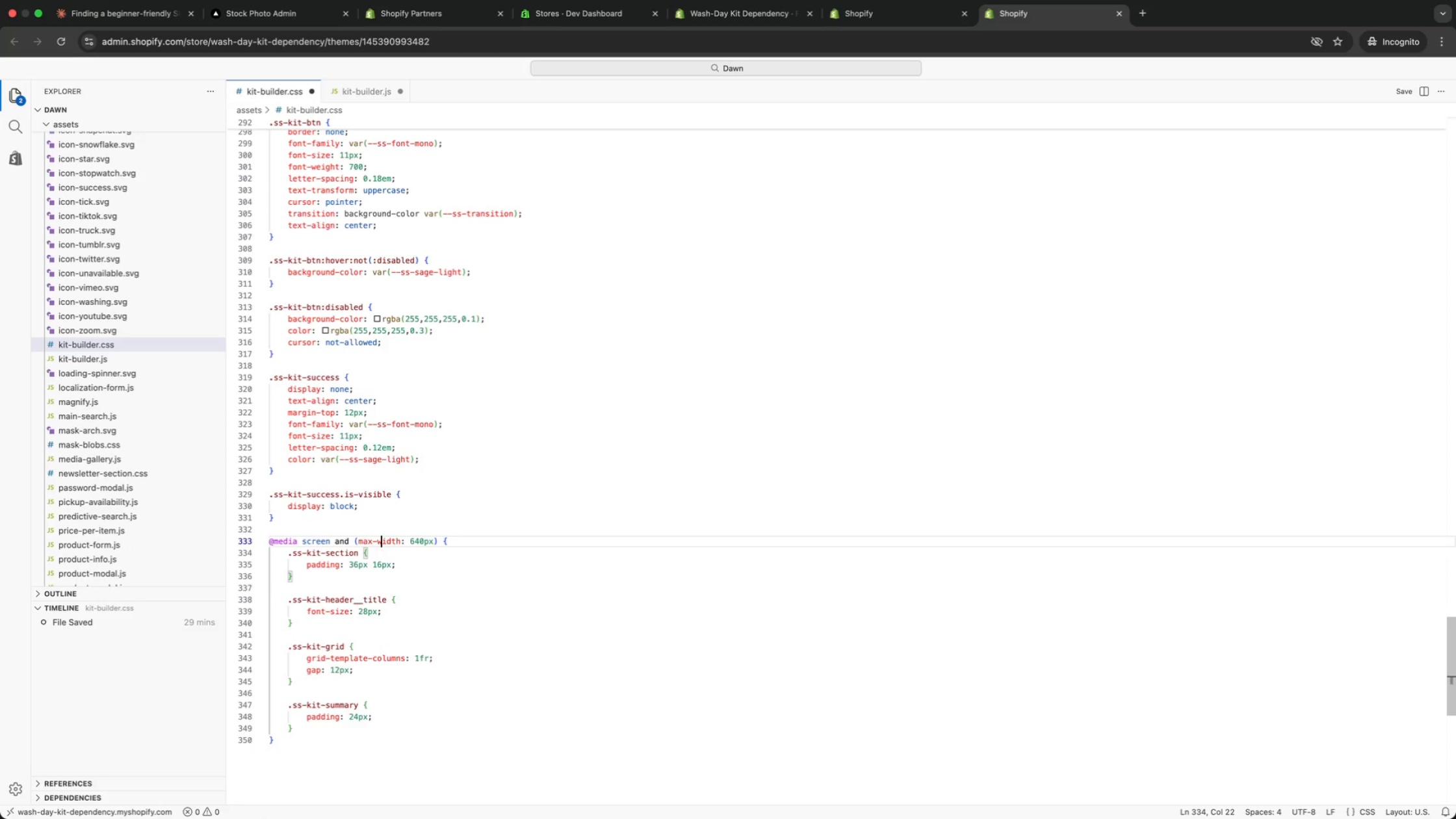 
key(ArrowUp)
 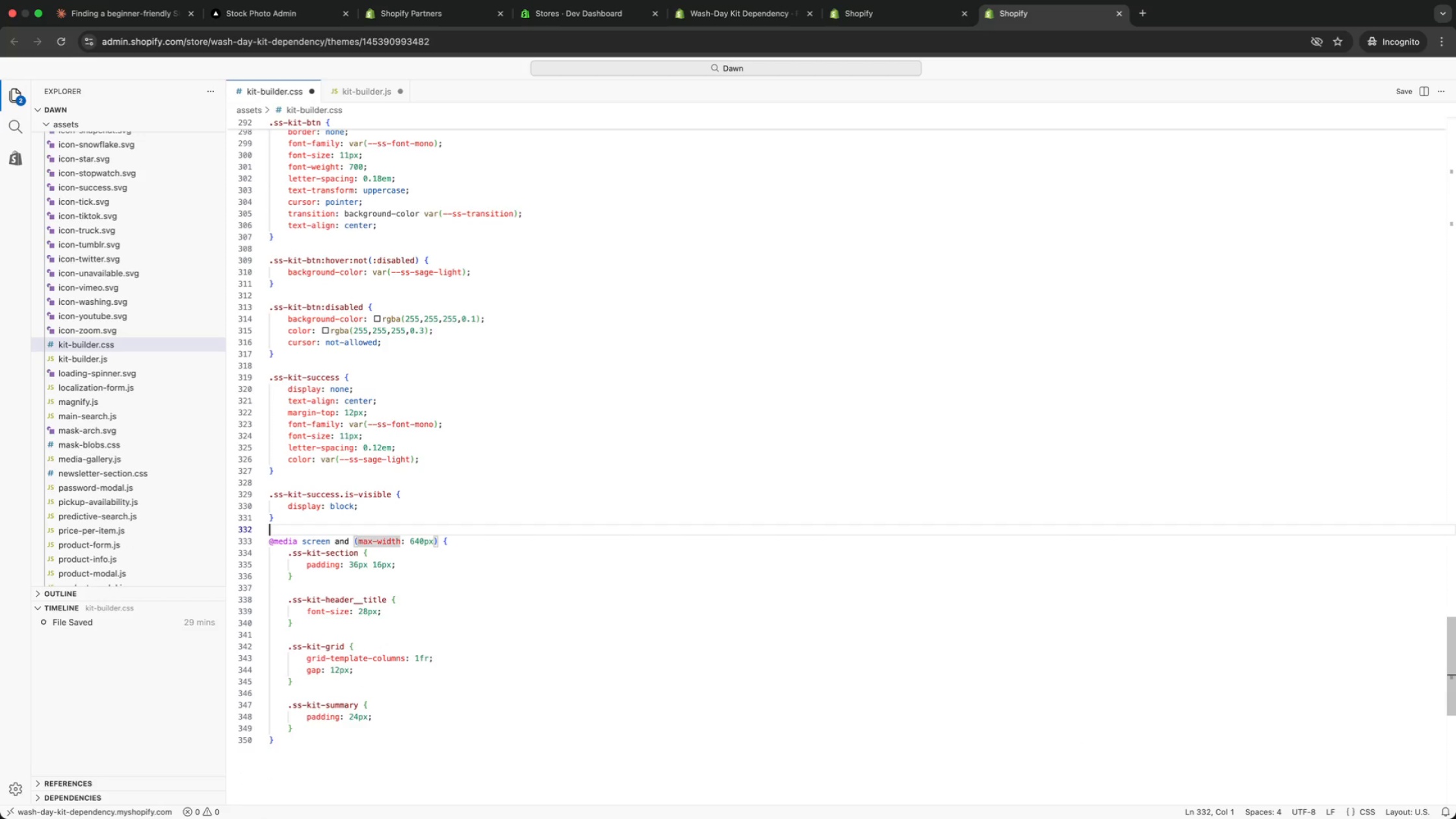 
key(ArrowUp)
 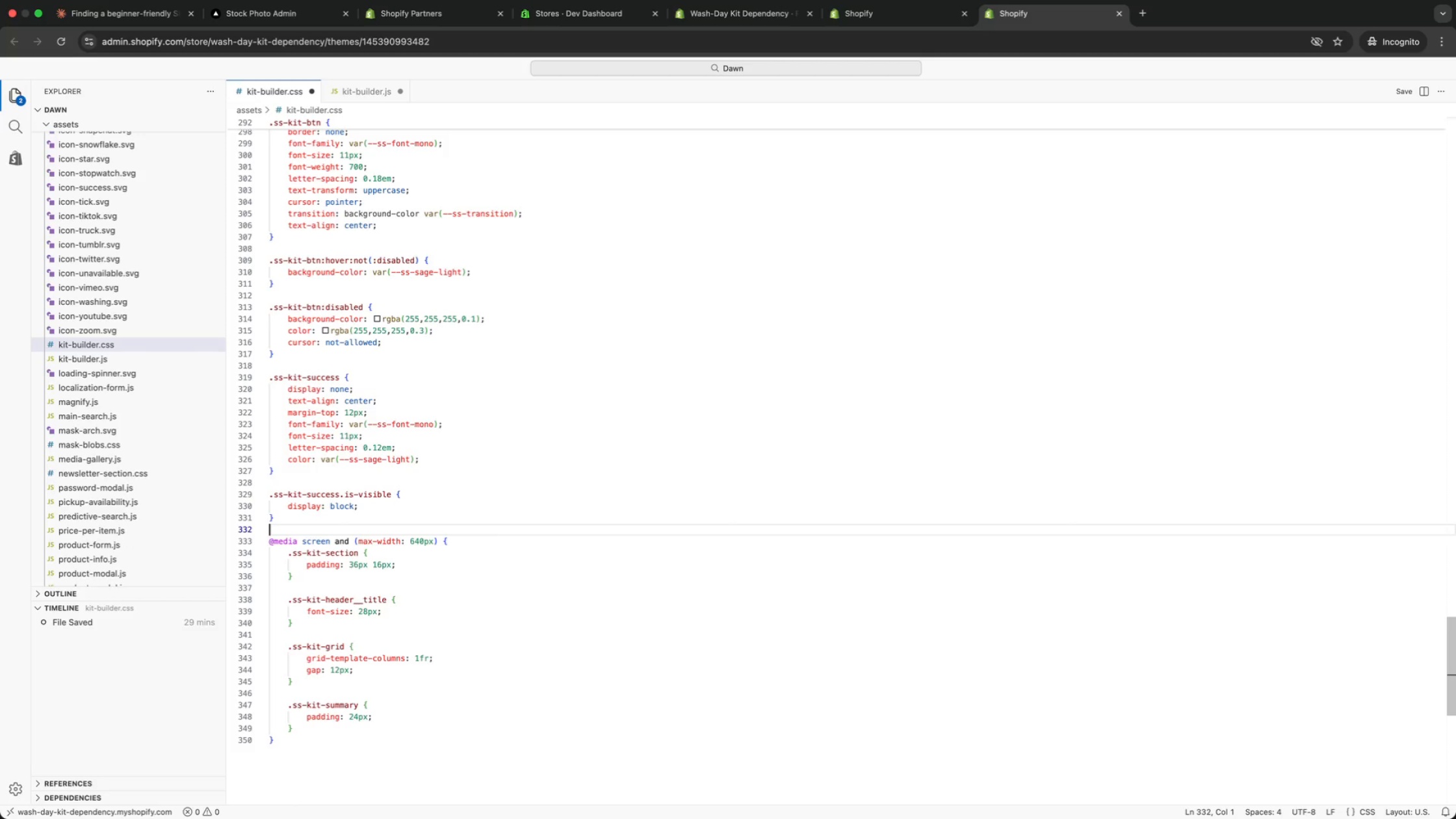 
key(ArrowUp)
 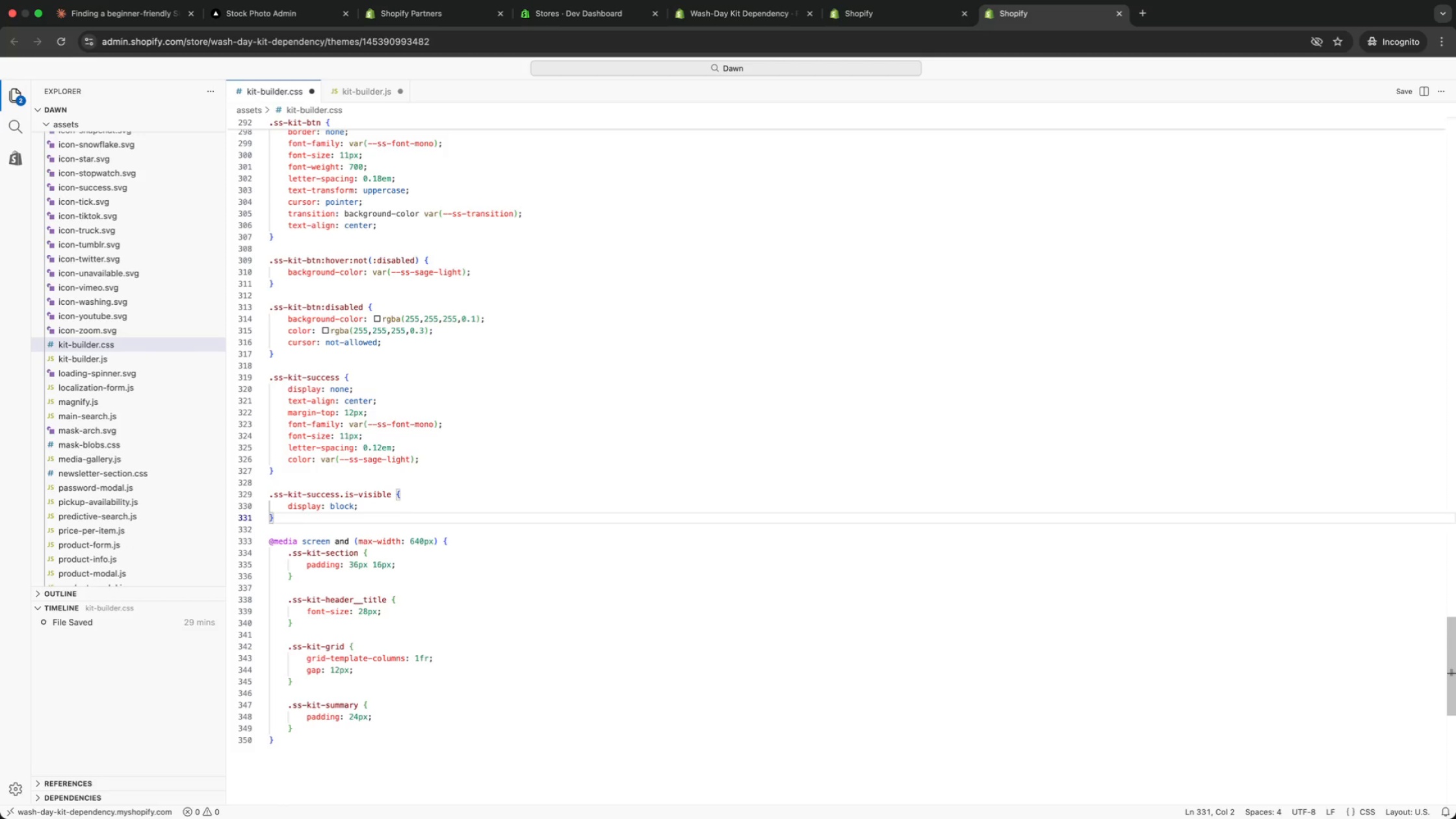 
key(ArrowUp)
 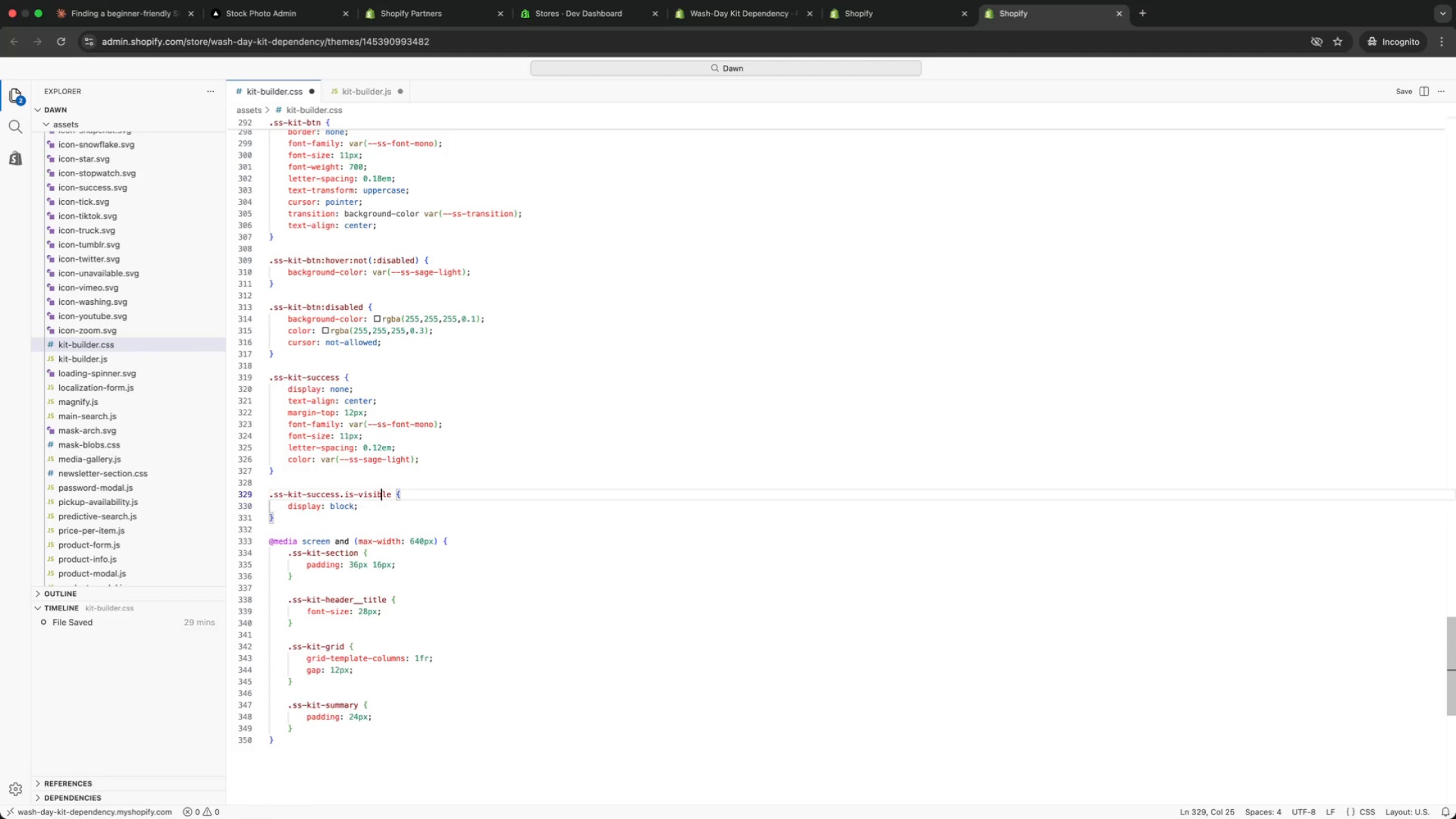 
key(ArrowUp)
 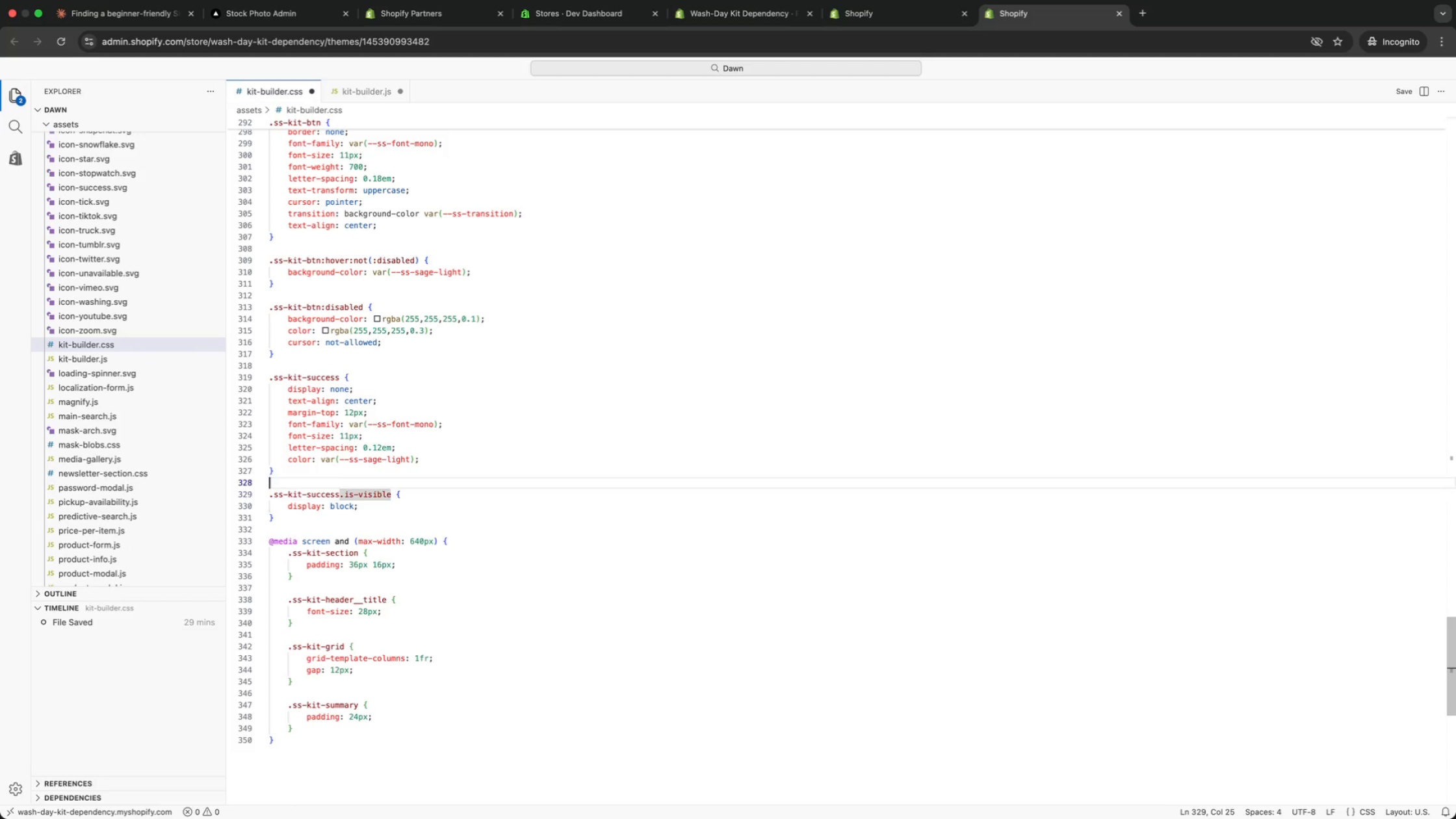 
key(ArrowUp)
 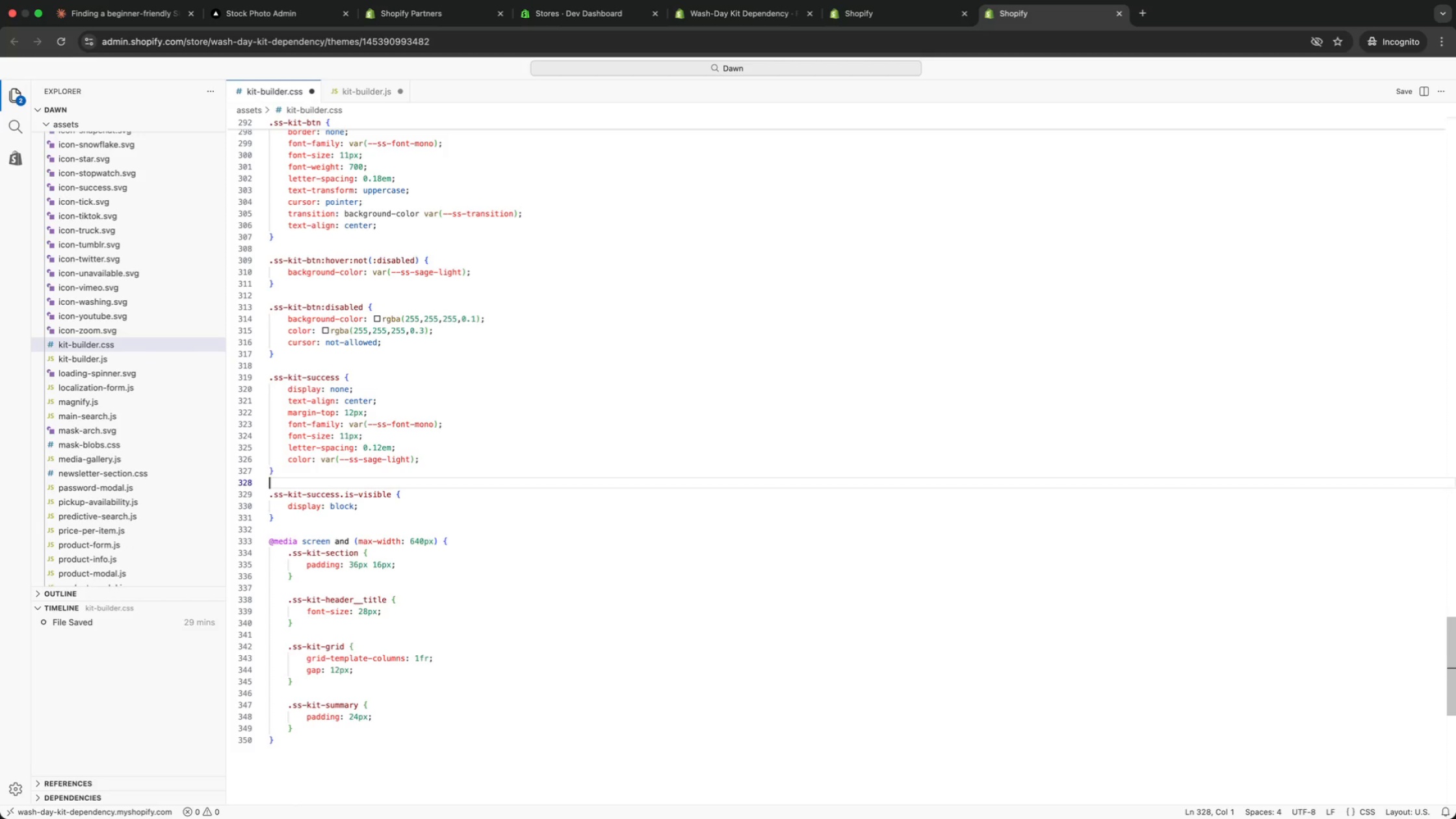 
key(ArrowUp)
 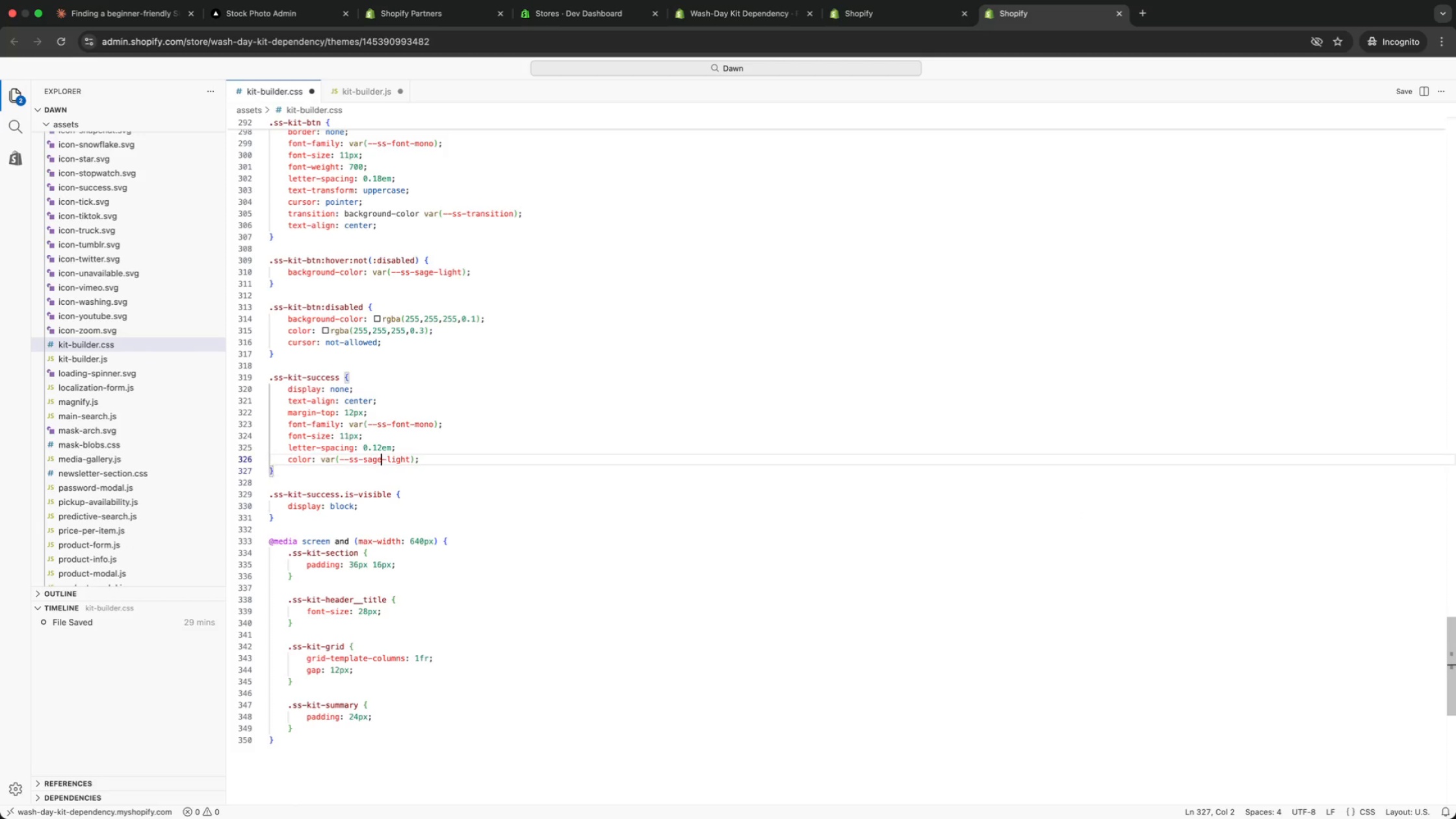 
key(ArrowUp)
 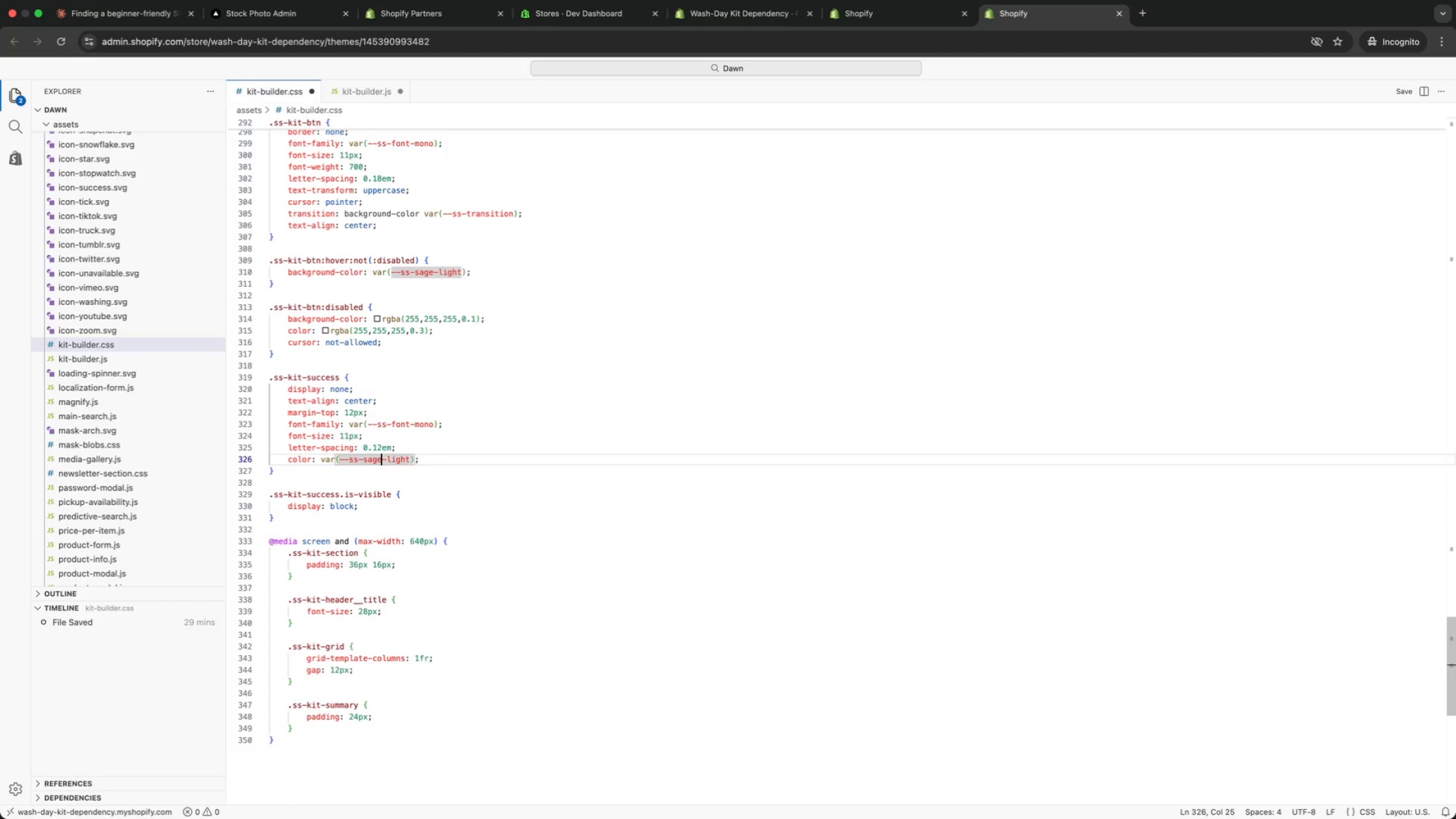 
key(ArrowUp)
 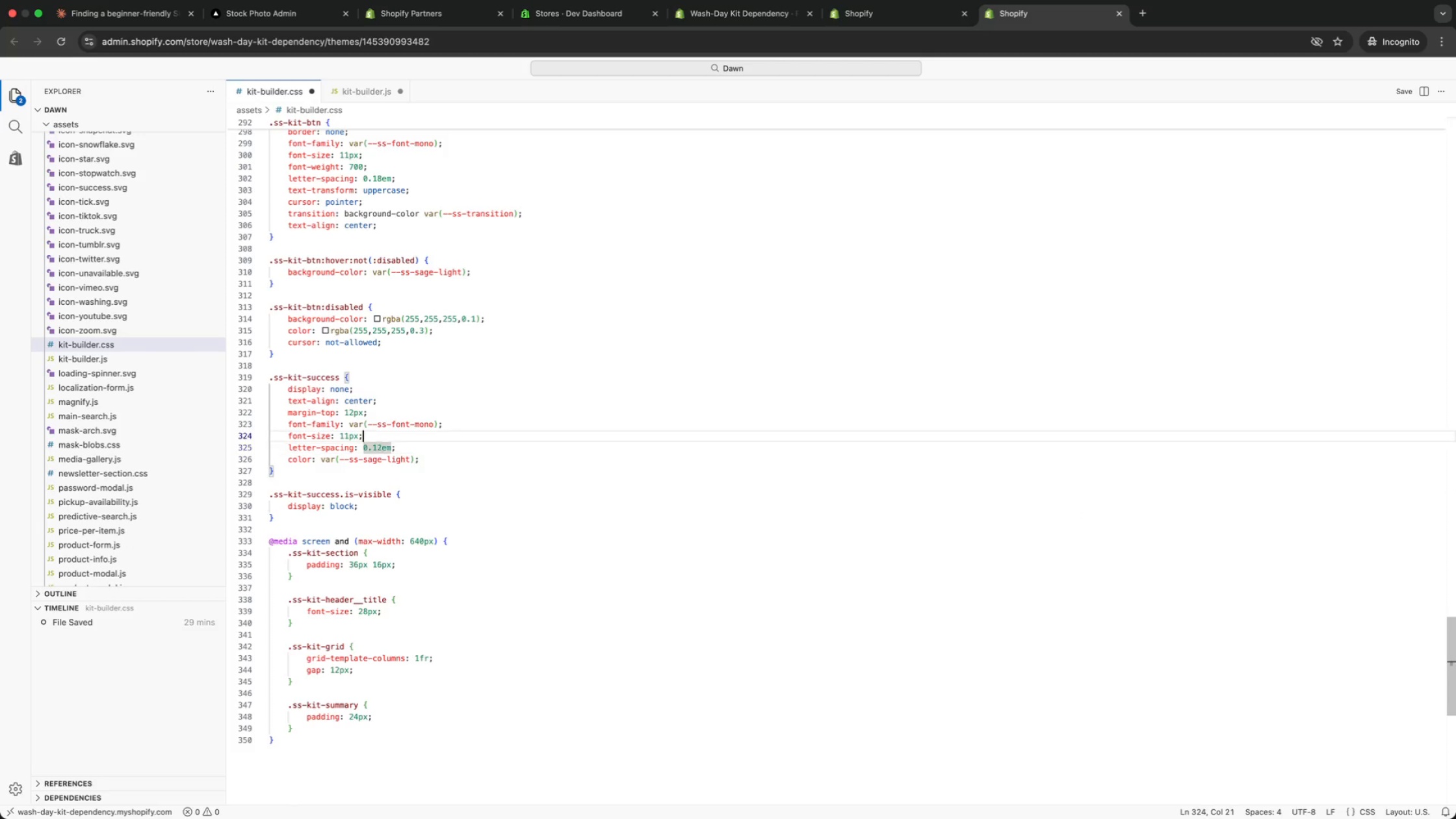 
key(ArrowUp)
 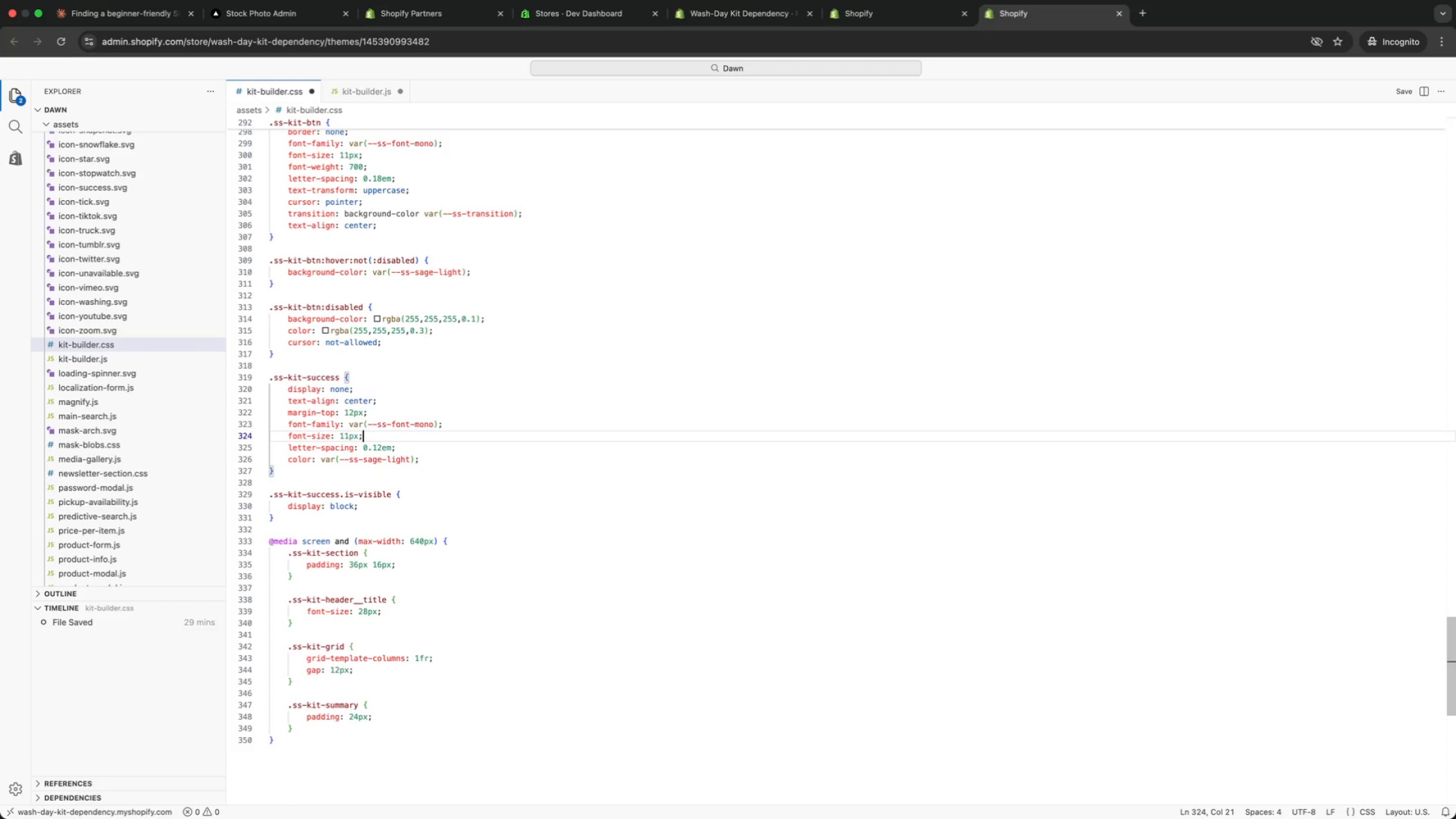 
key(ArrowUp)
 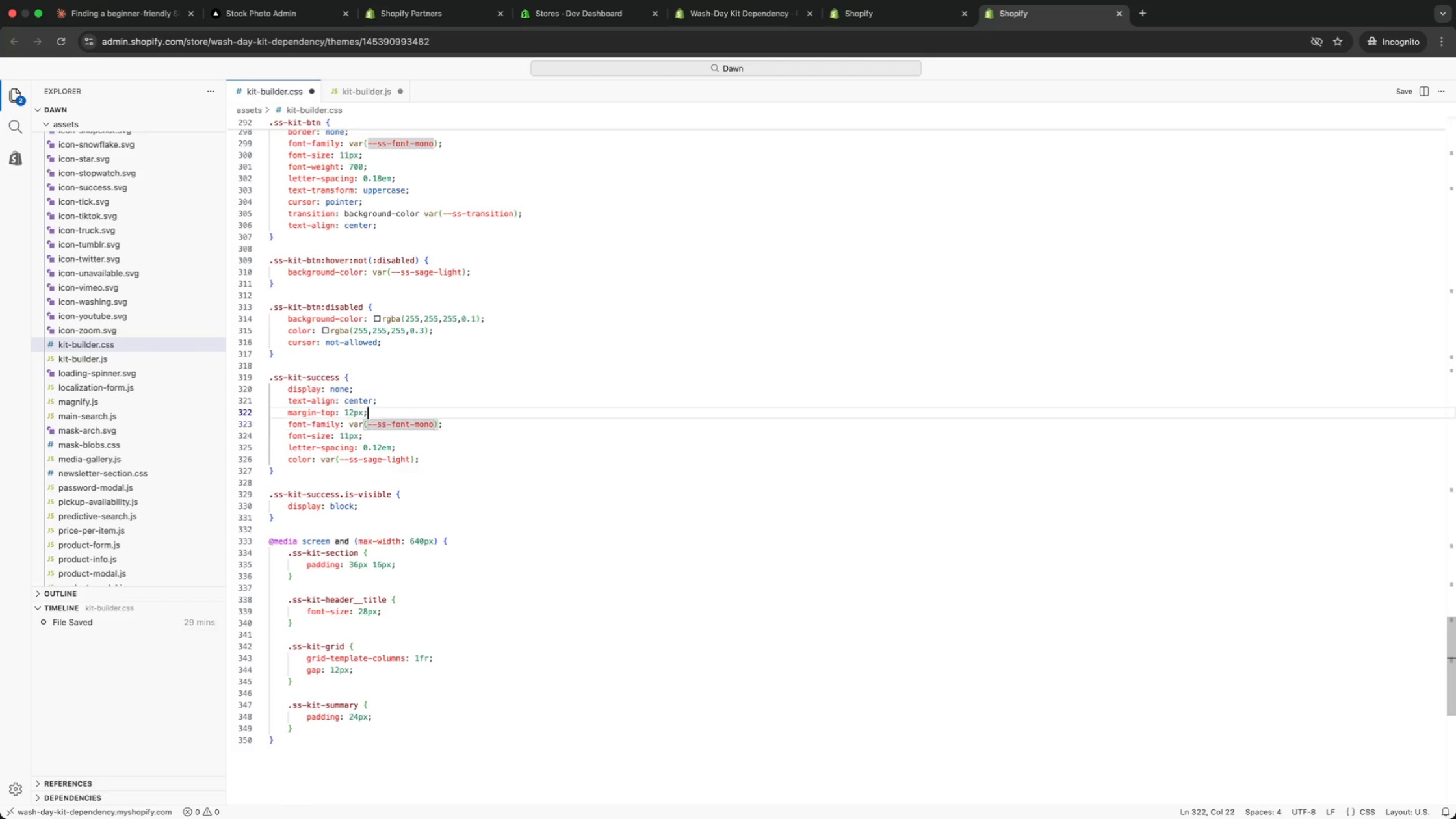 
key(ArrowUp)
 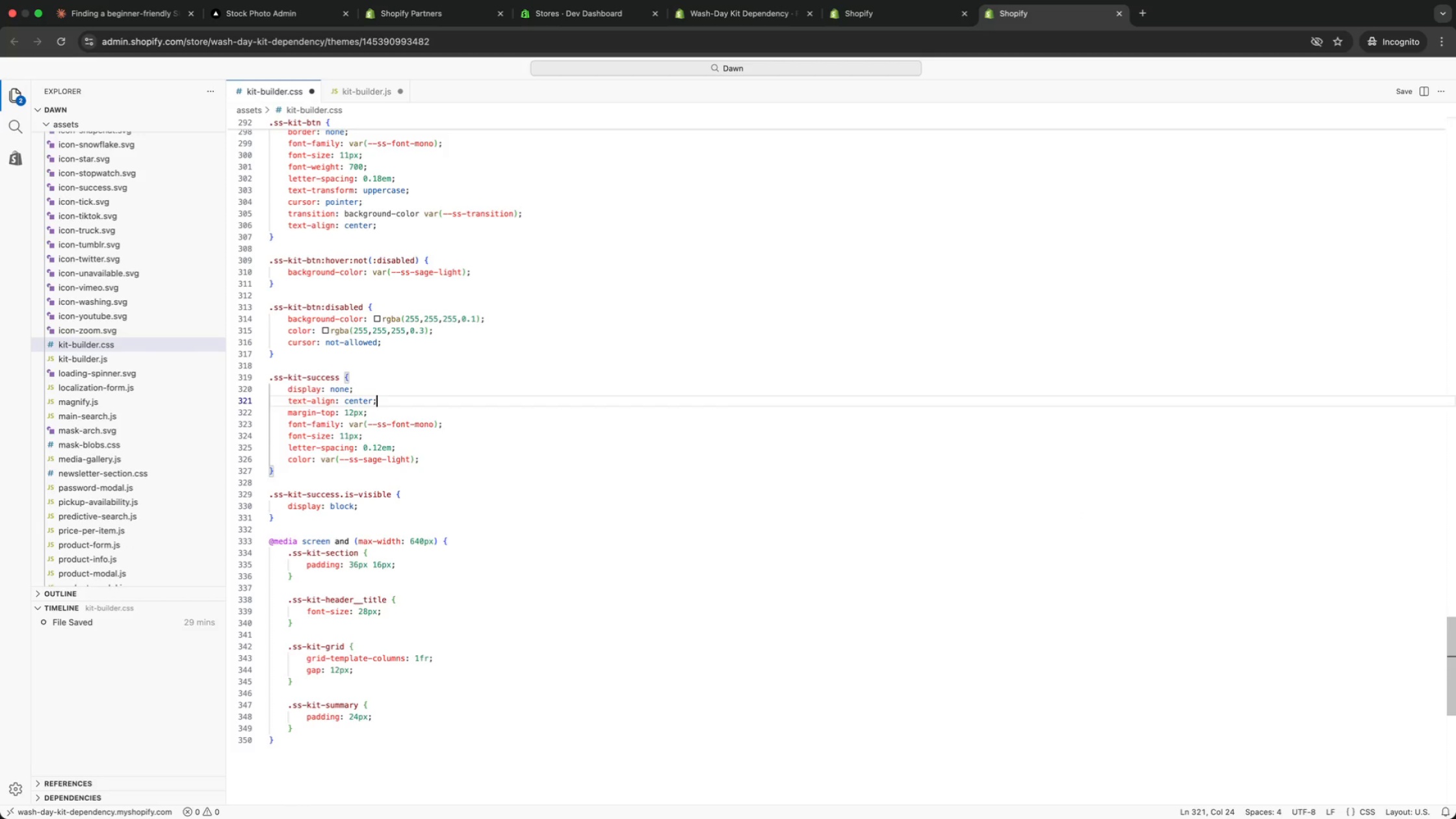 
key(ArrowUp)
 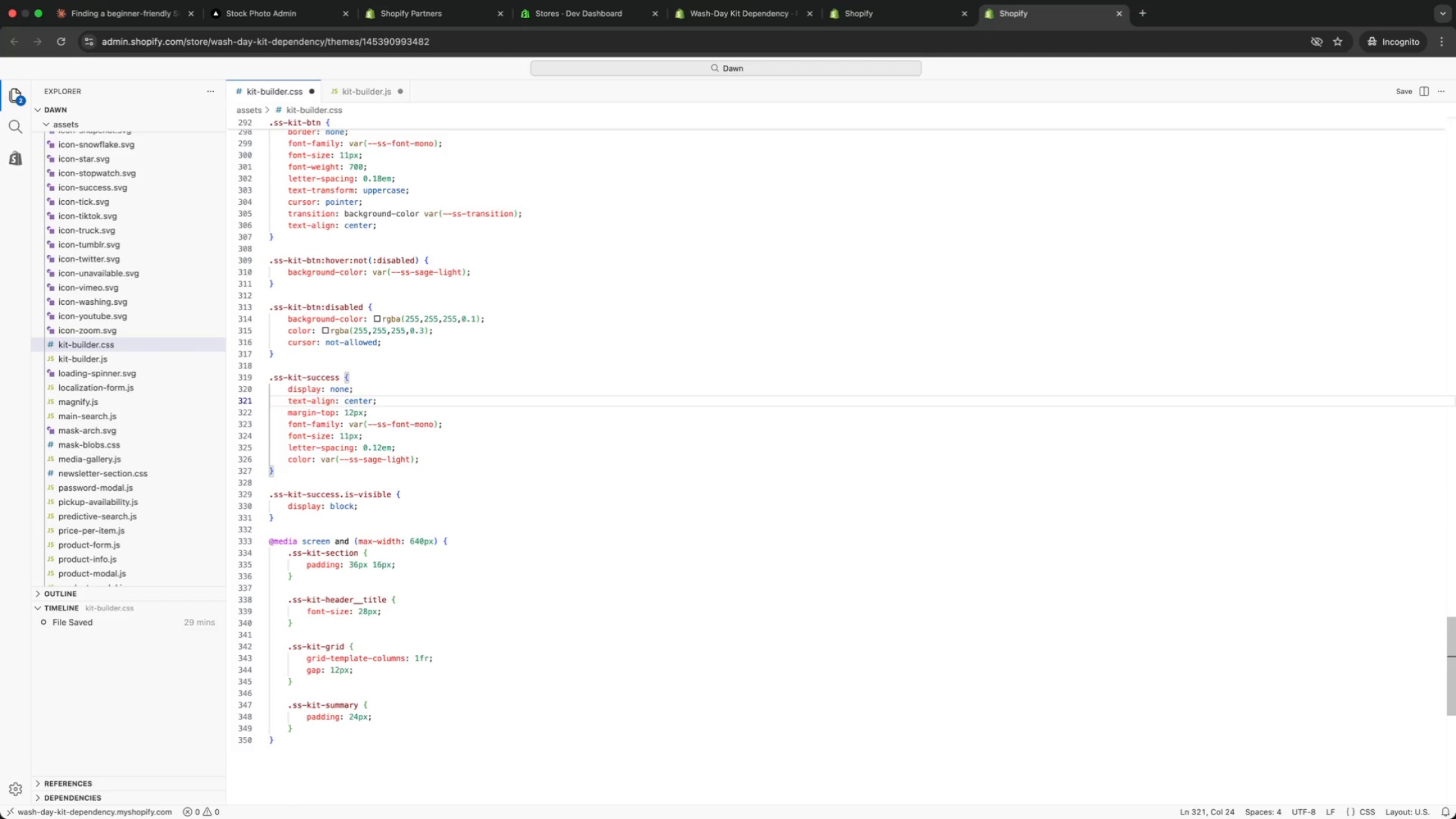 
key(ArrowUp)
 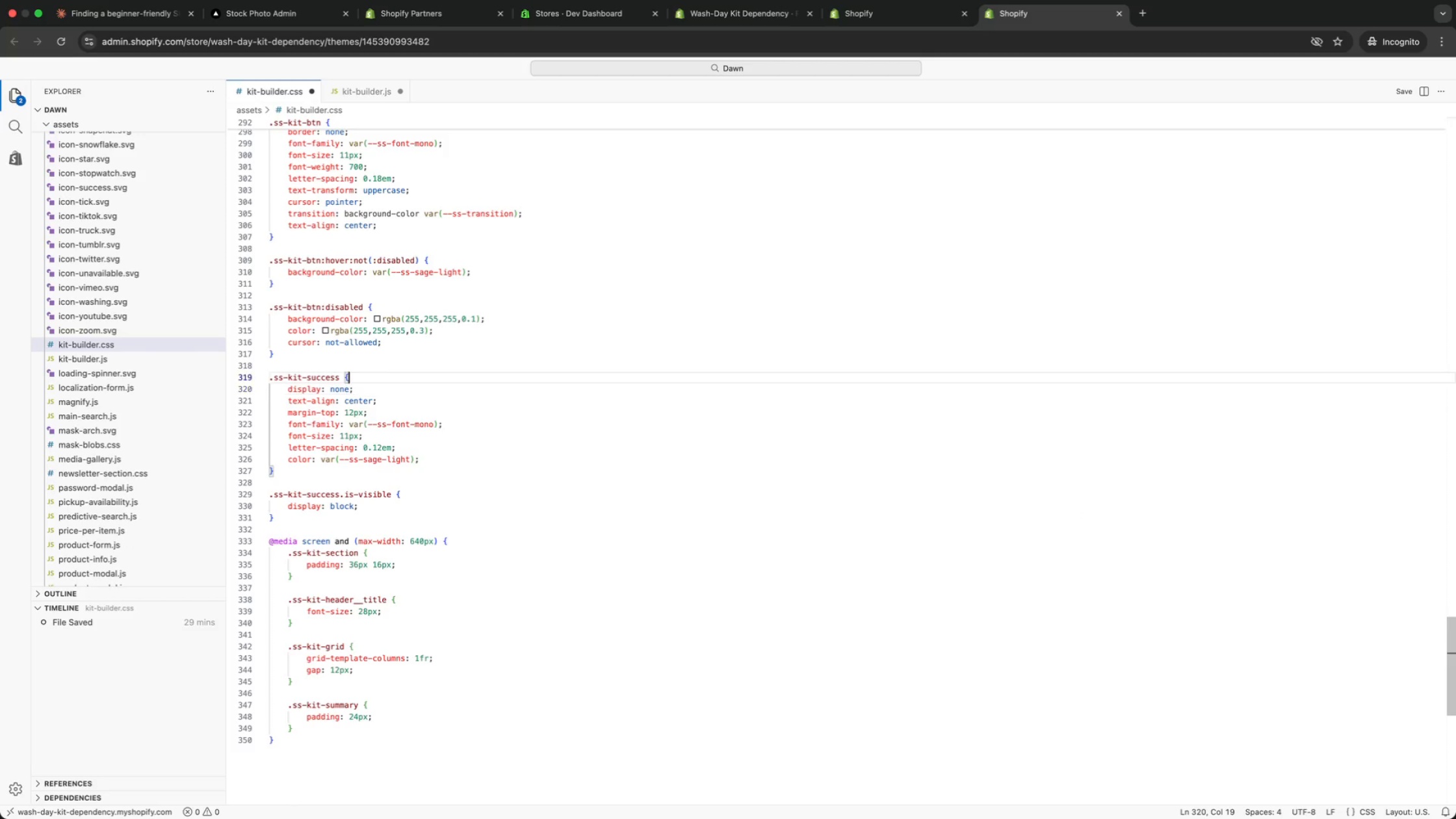 
key(ArrowUp)
 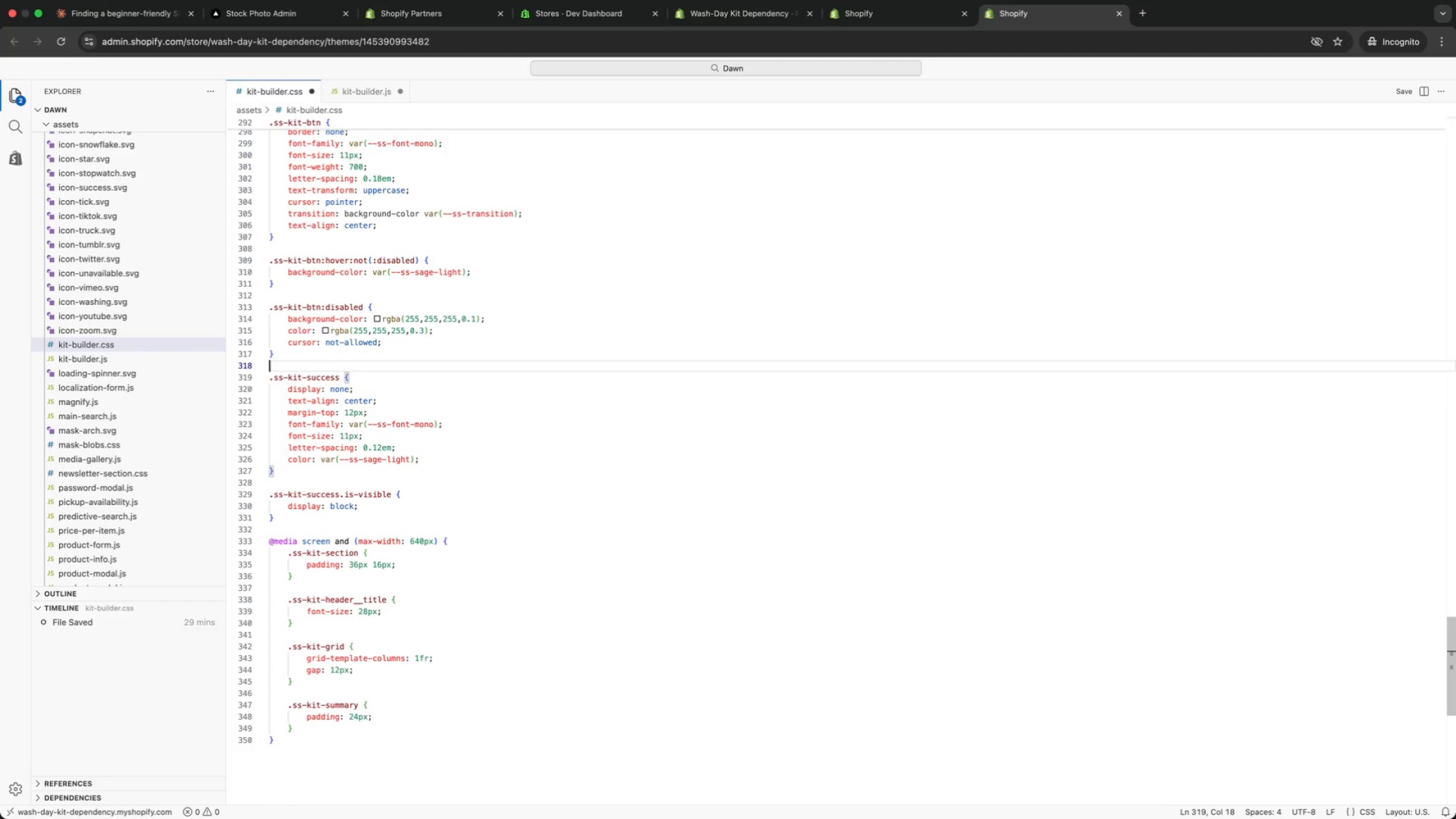 
key(ArrowUp)
 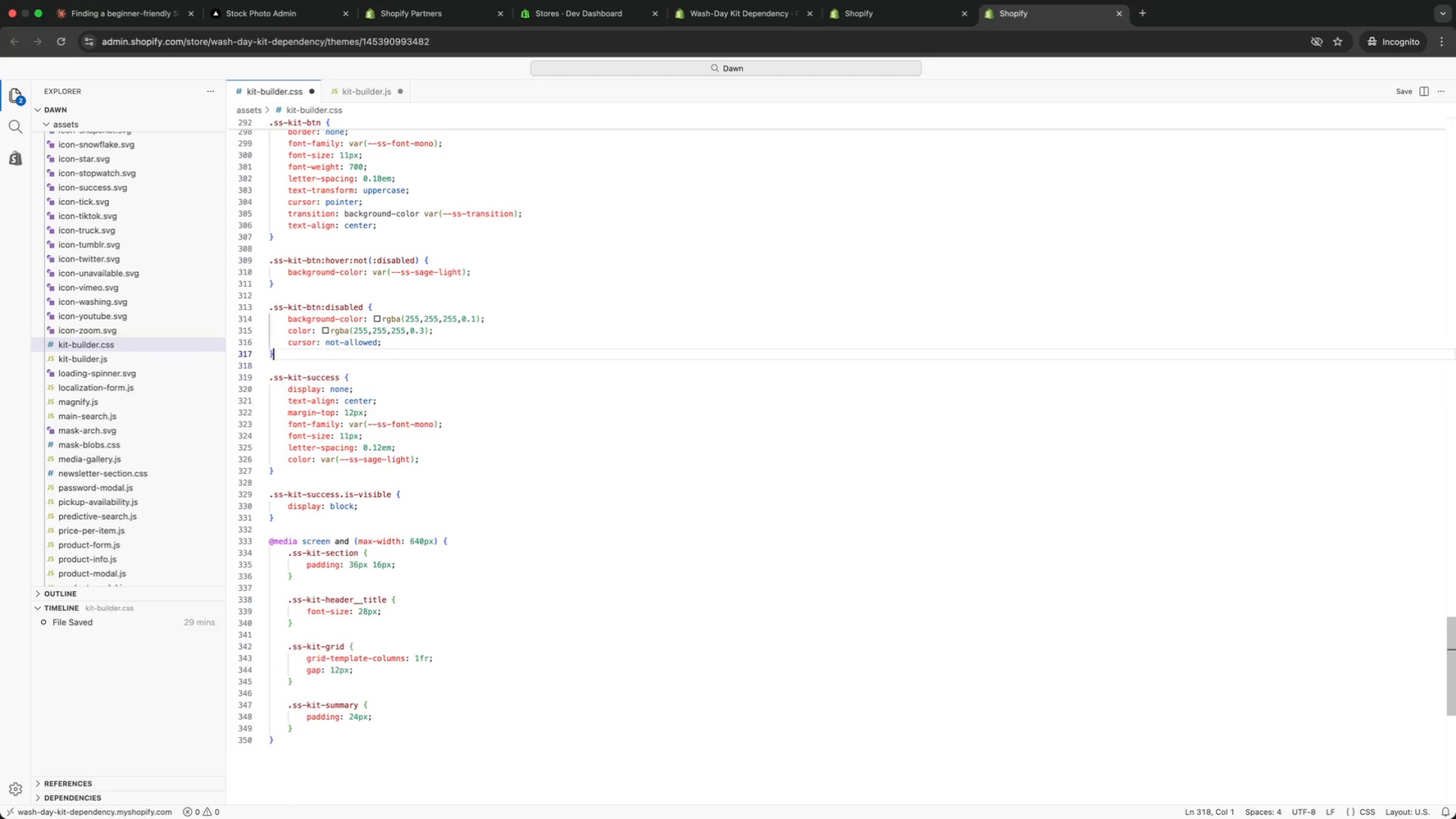 
key(ArrowUp)
 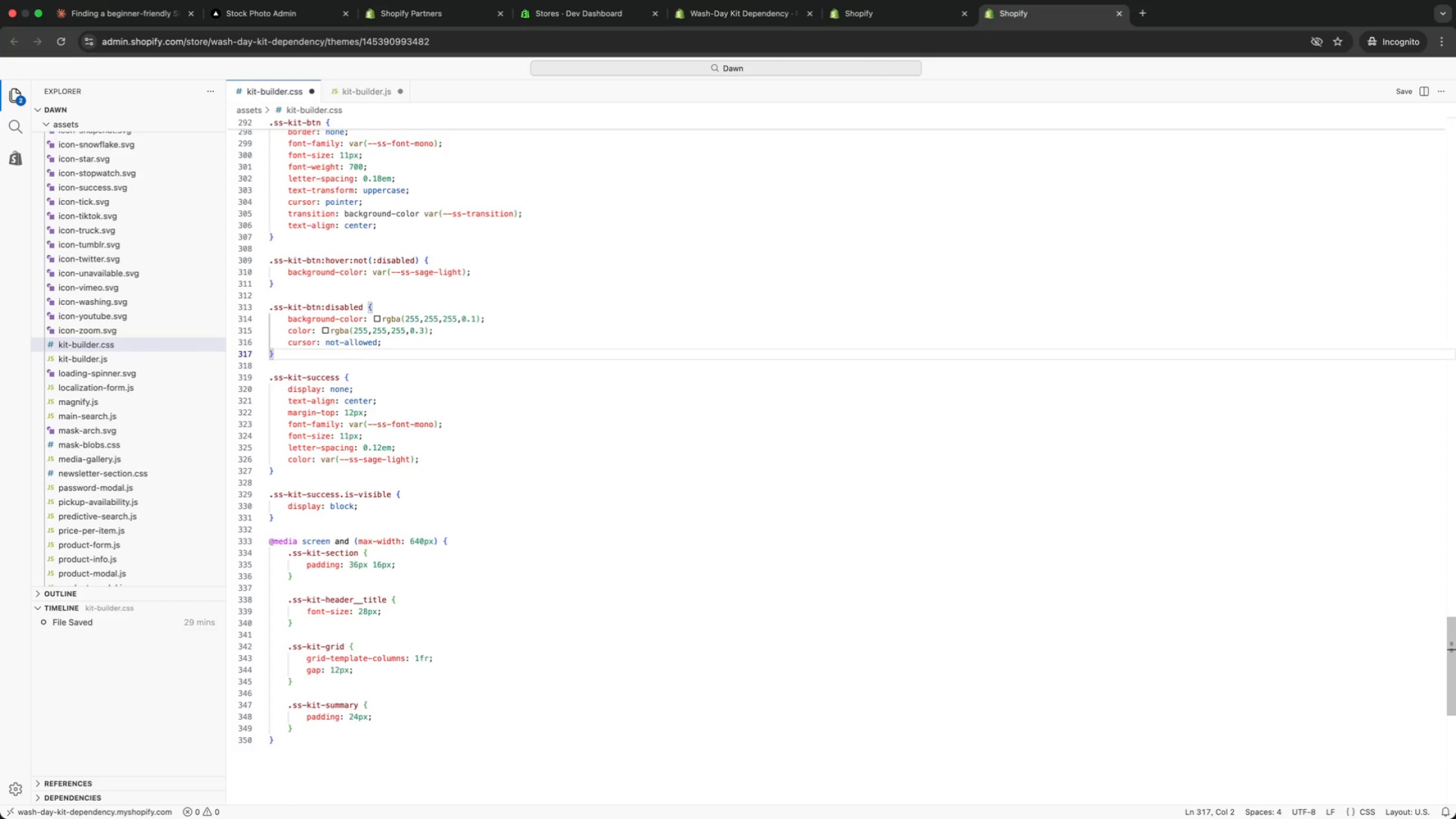 
key(ArrowUp)
 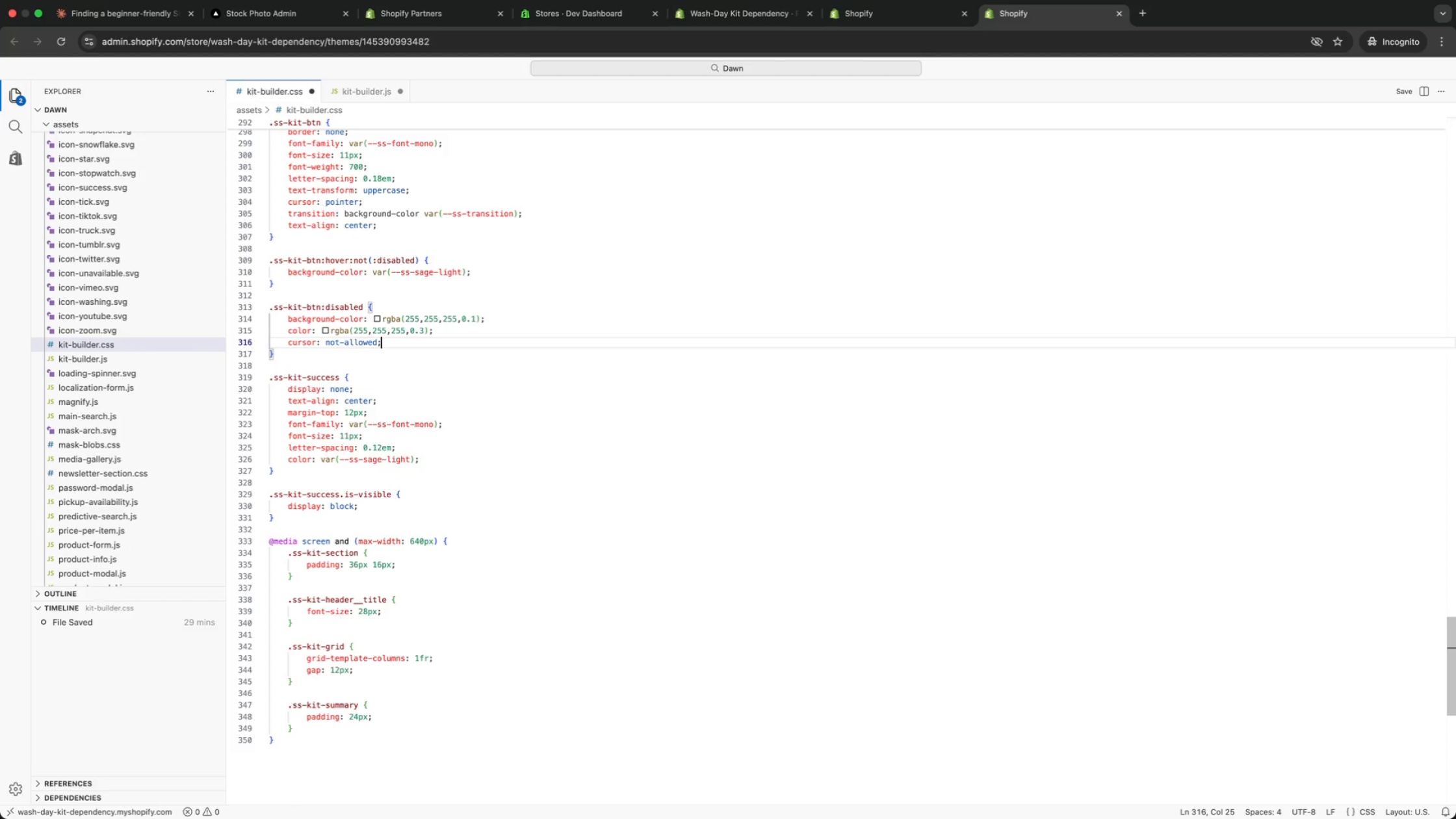 
key(ArrowUp)
 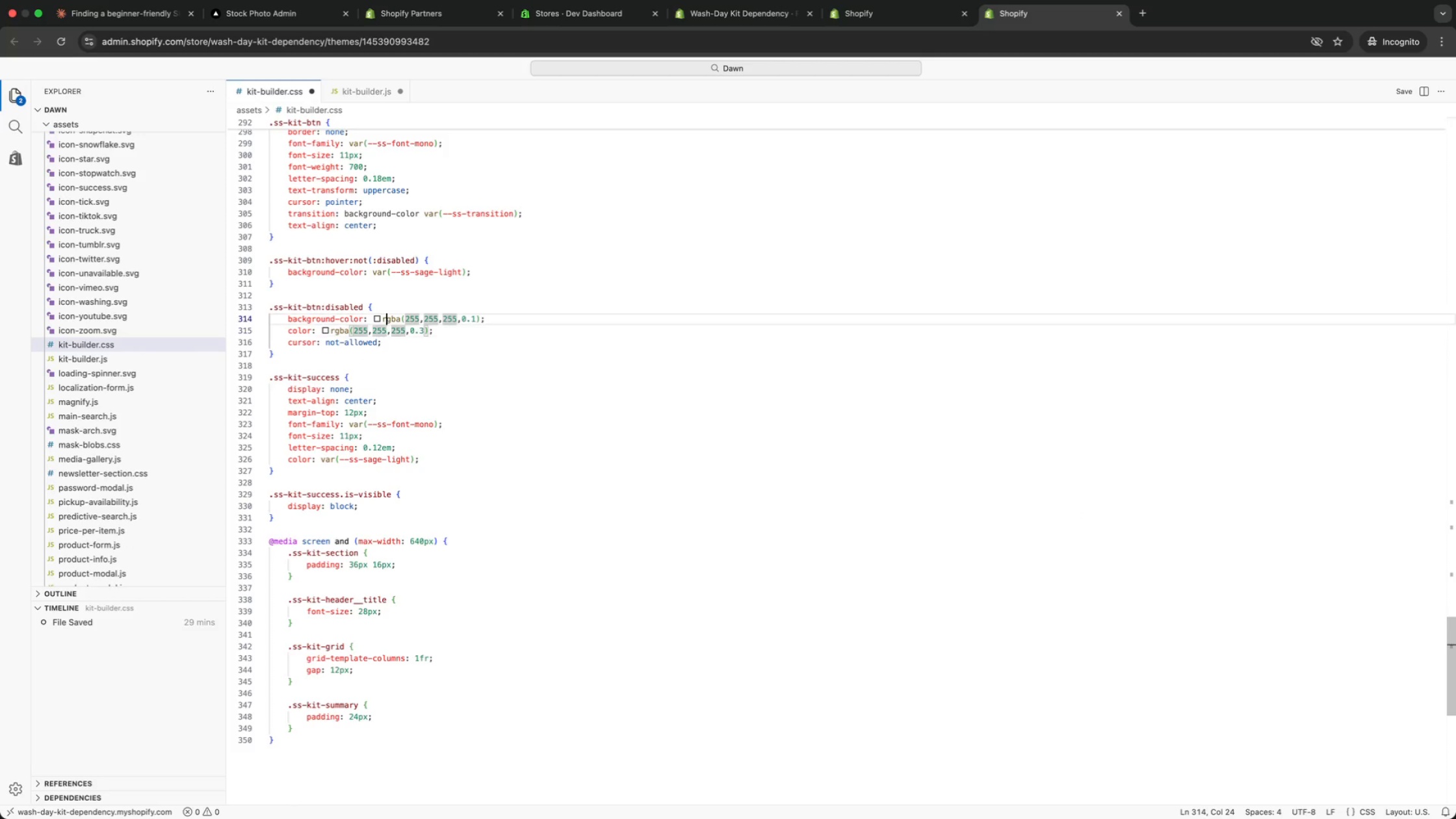 
key(ArrowUp)
 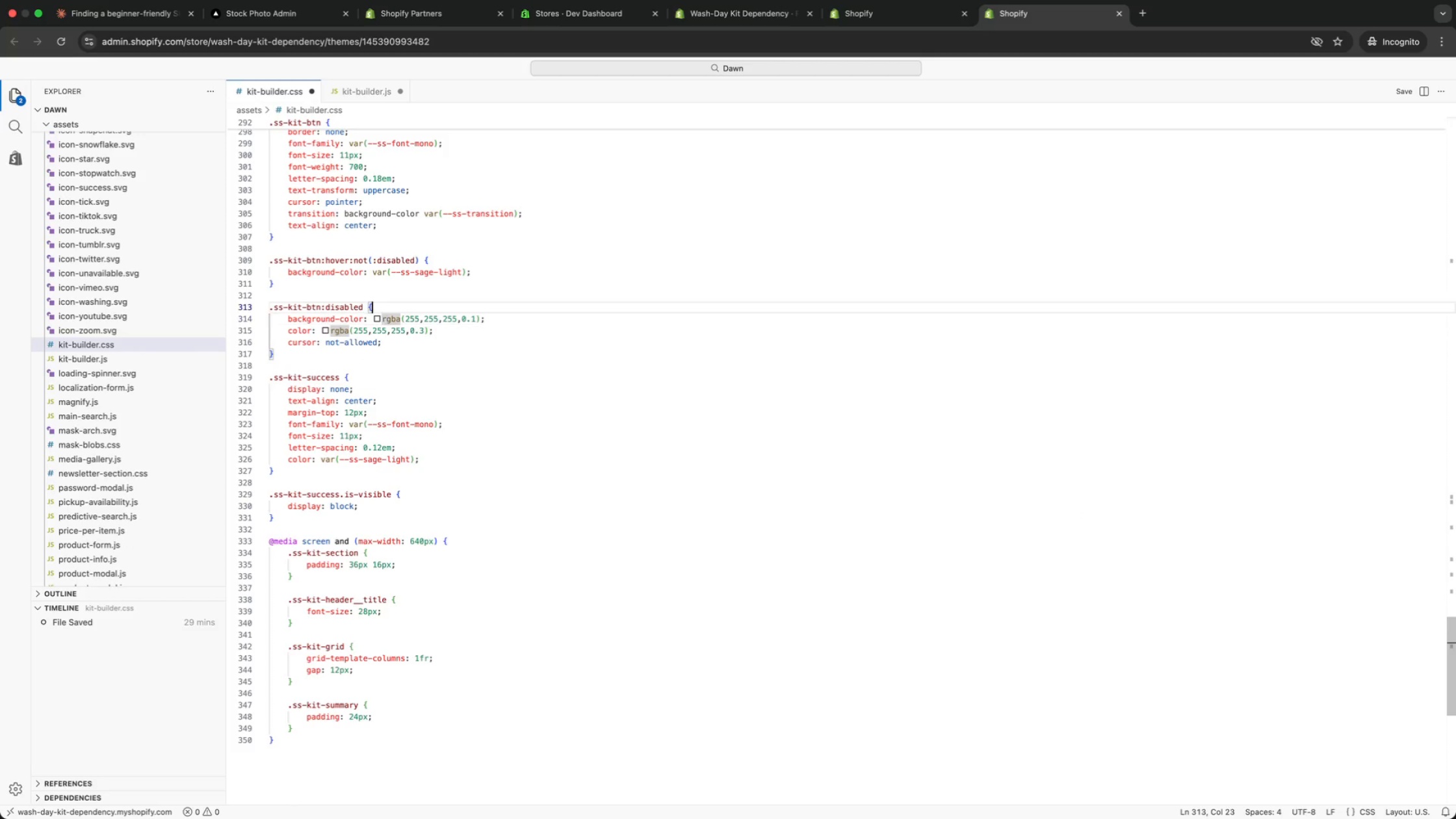 
key(ArrowUp)
 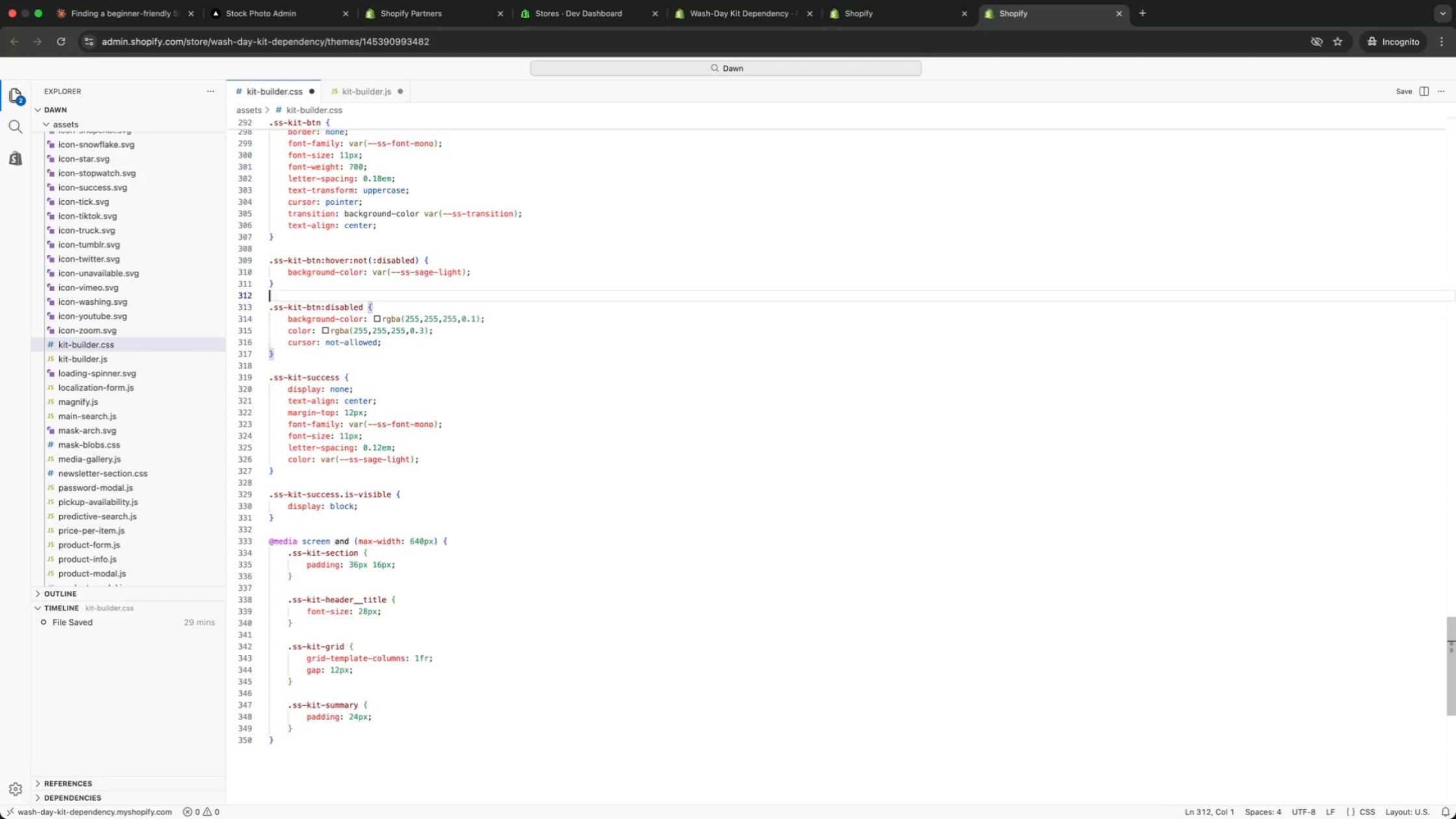 
key(ArrowUp)
 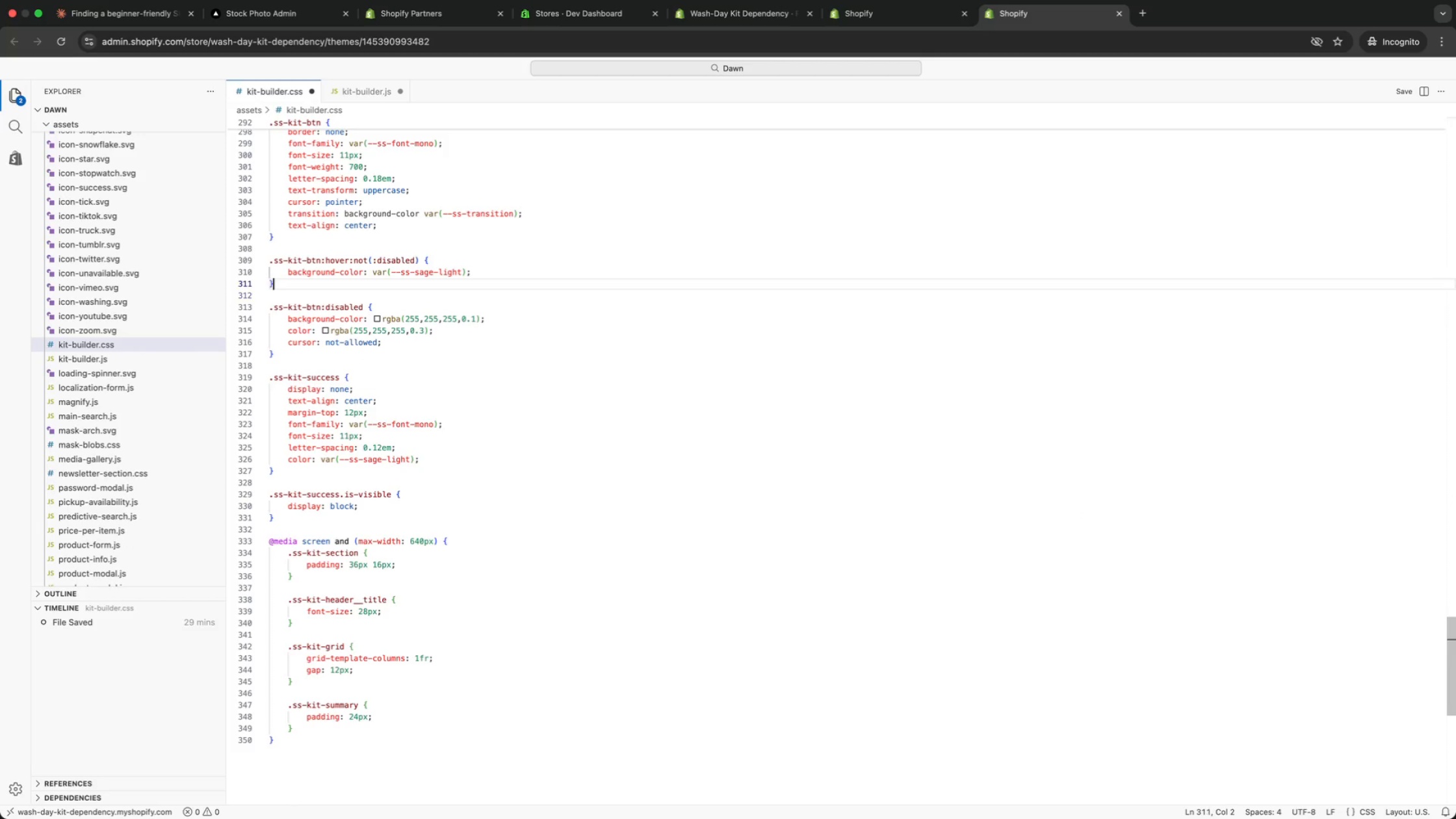 
key(ArrowUp)
 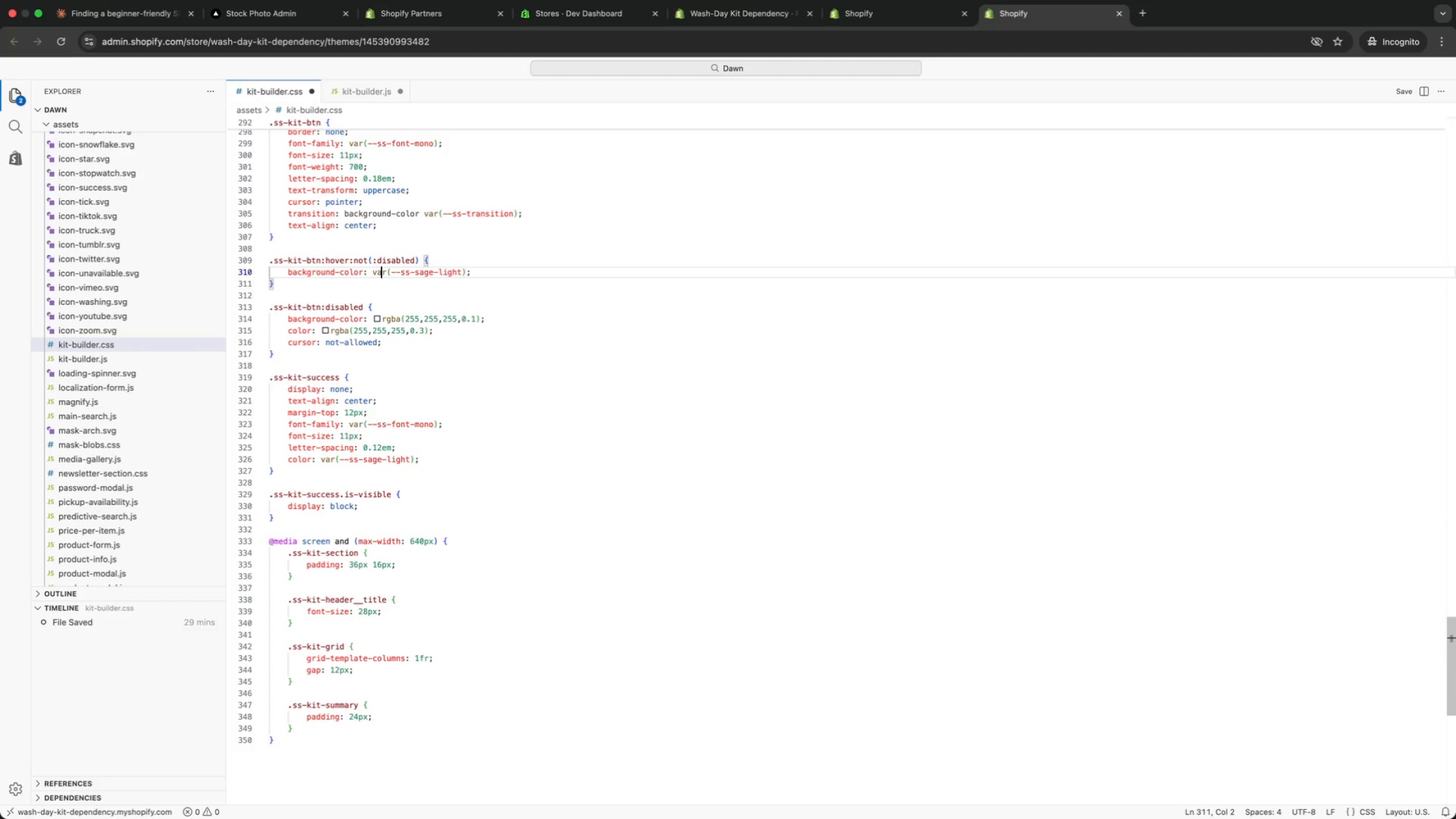 
key(ArrowUp)
 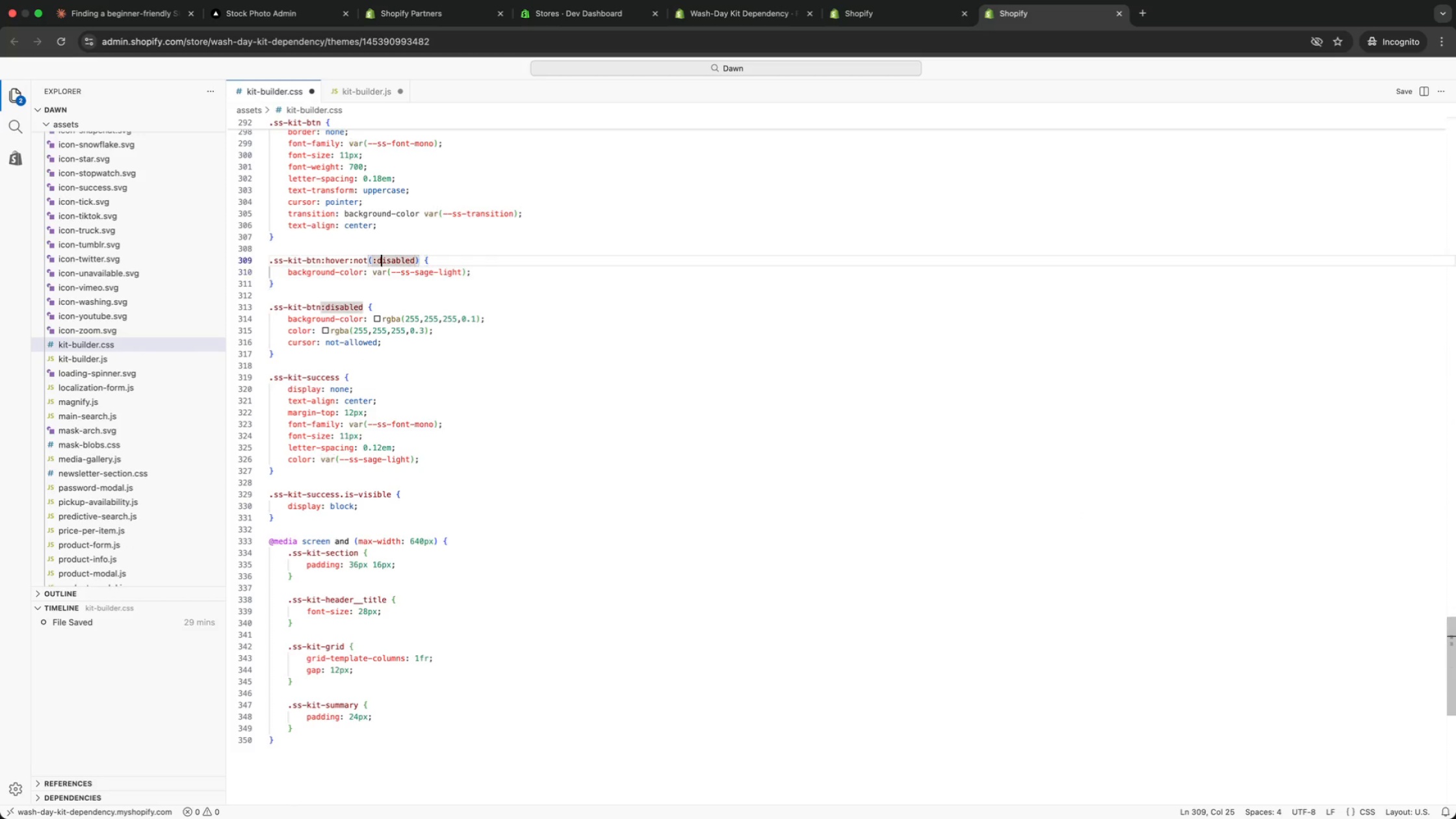 
key(ArrowUp)
 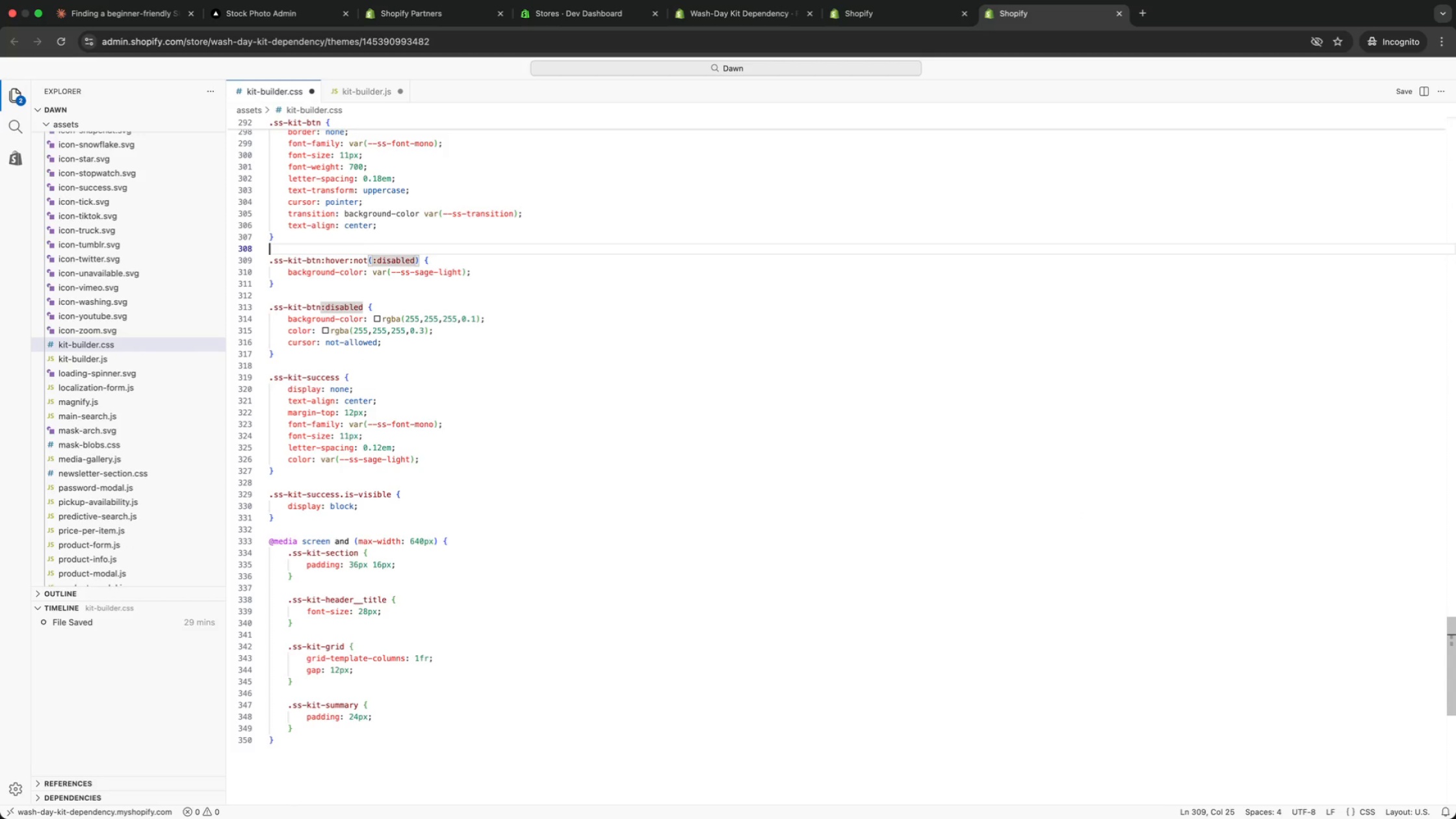 
key(ArrowUp)
 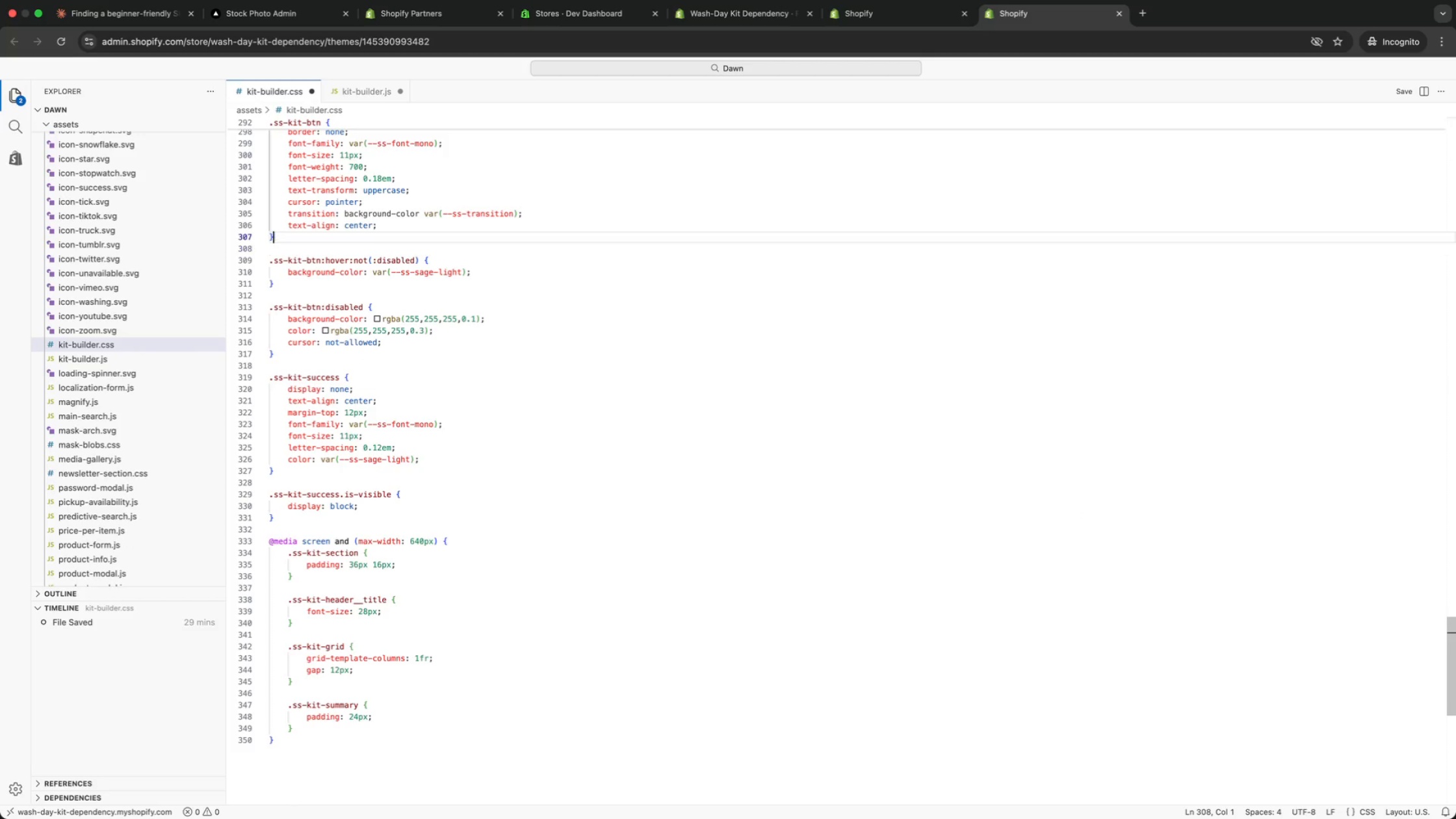 
key(ArrowUp)
 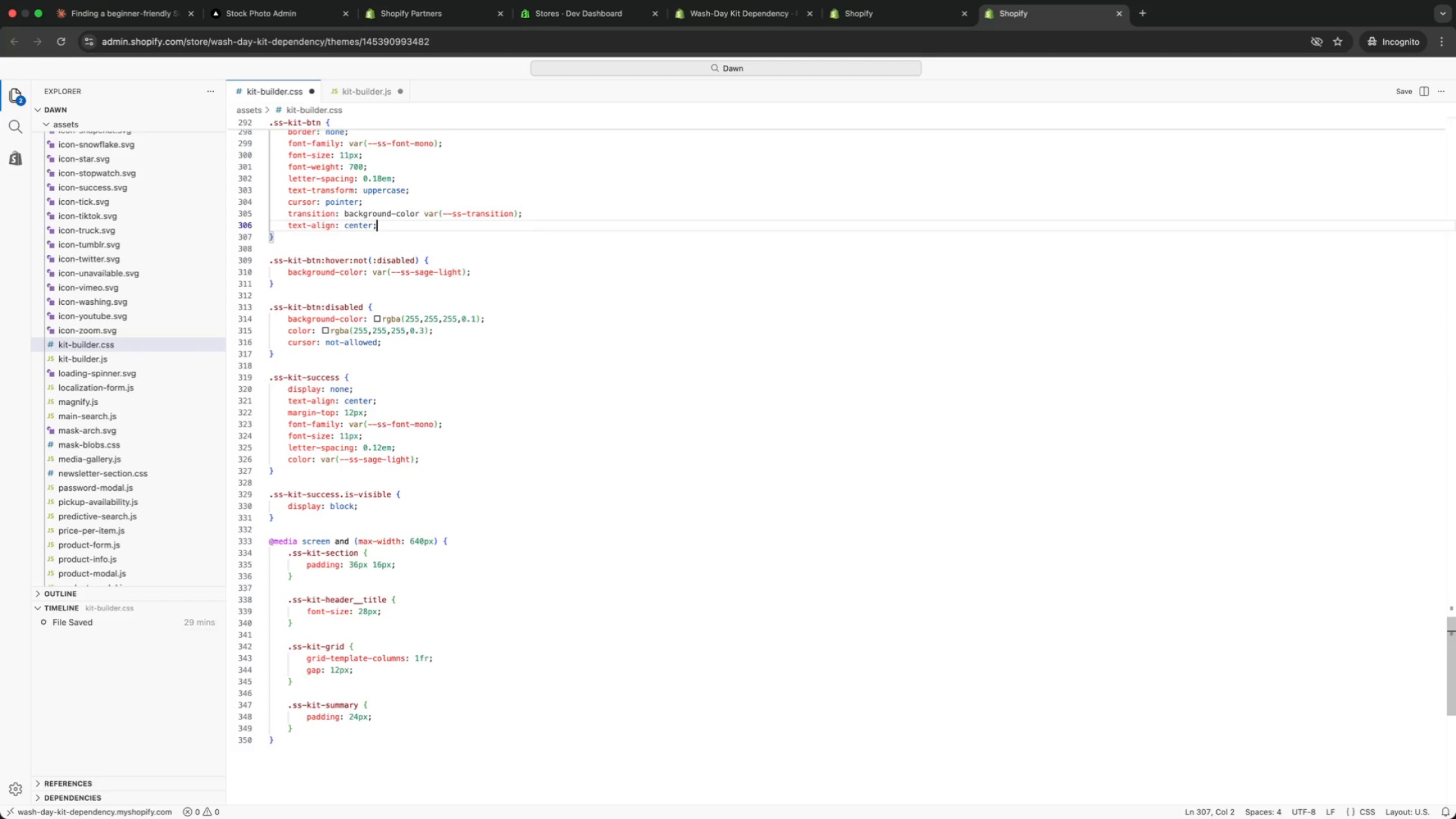 
key(ArrowUp)
 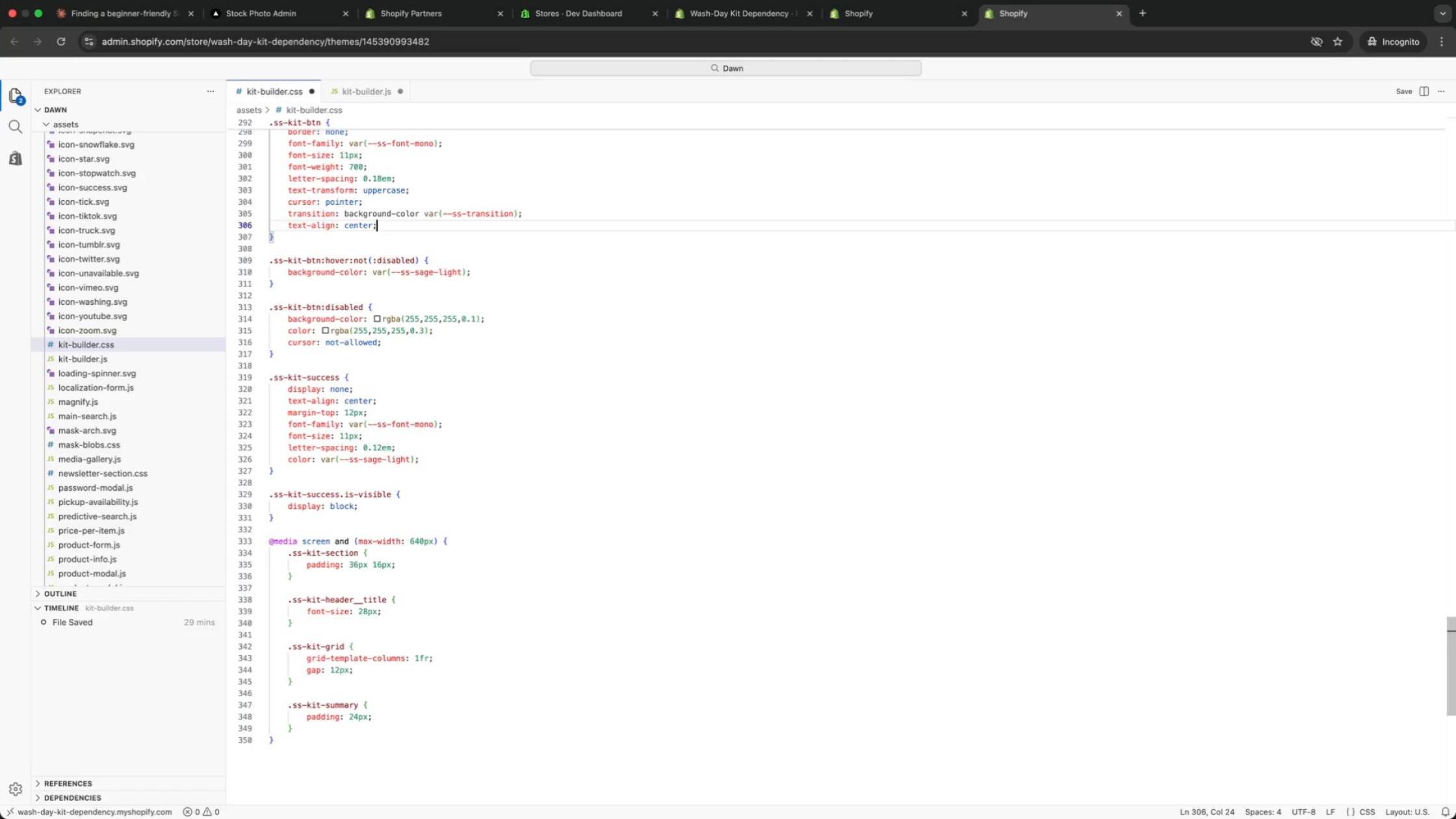 
key(ArrowUp)
 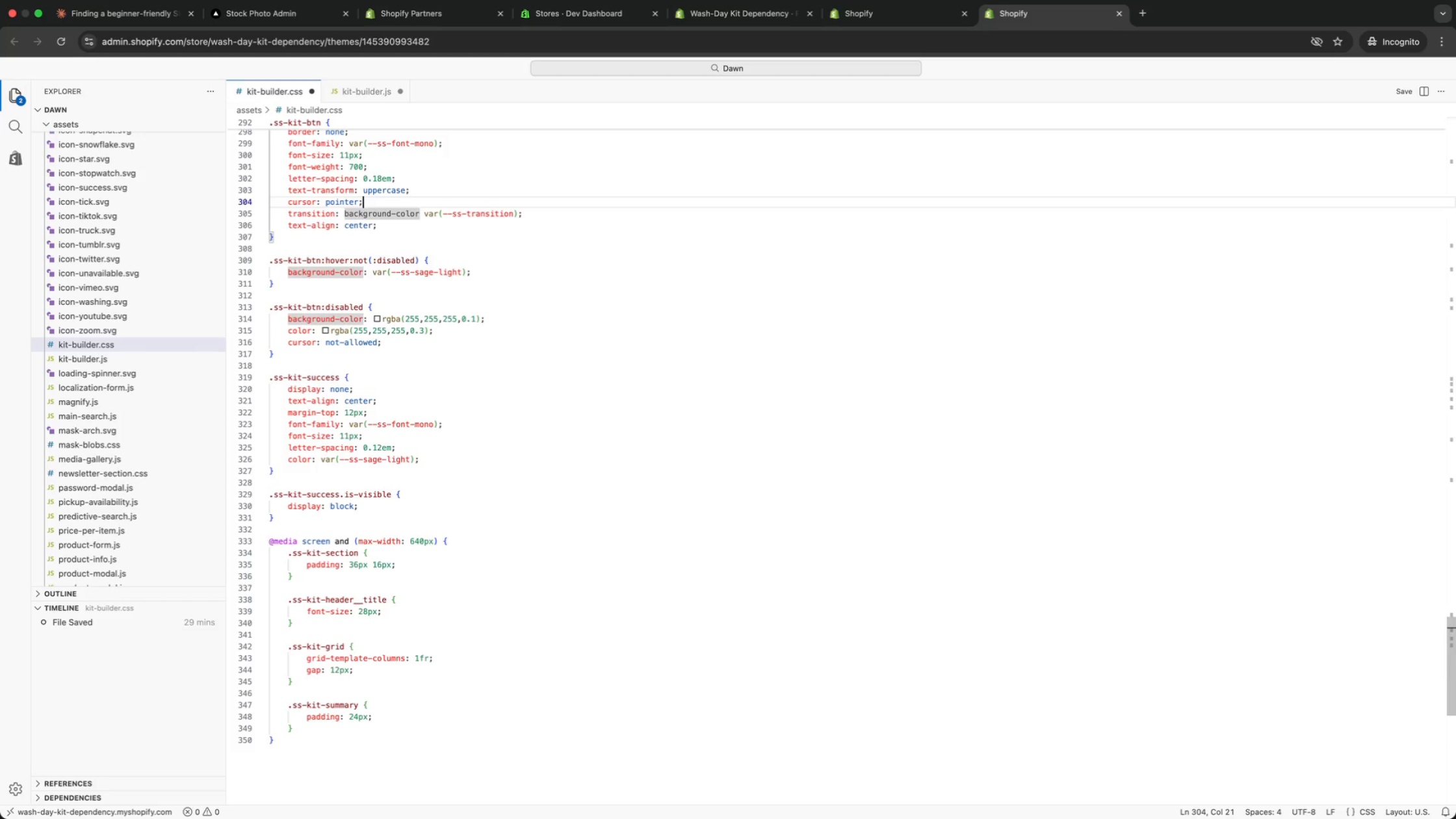 
key(ArrowUp)
 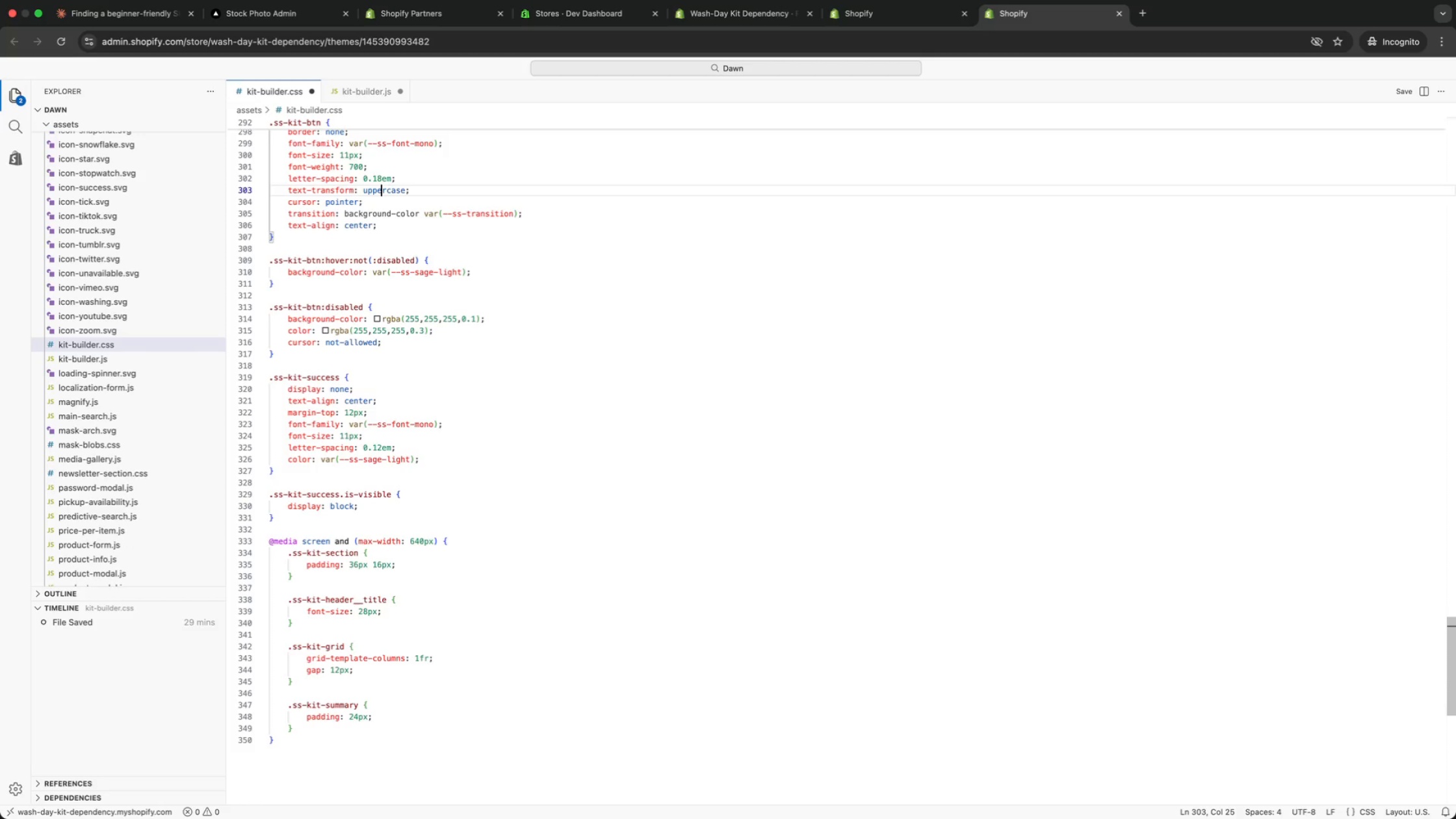 
key(ArrowUp)
 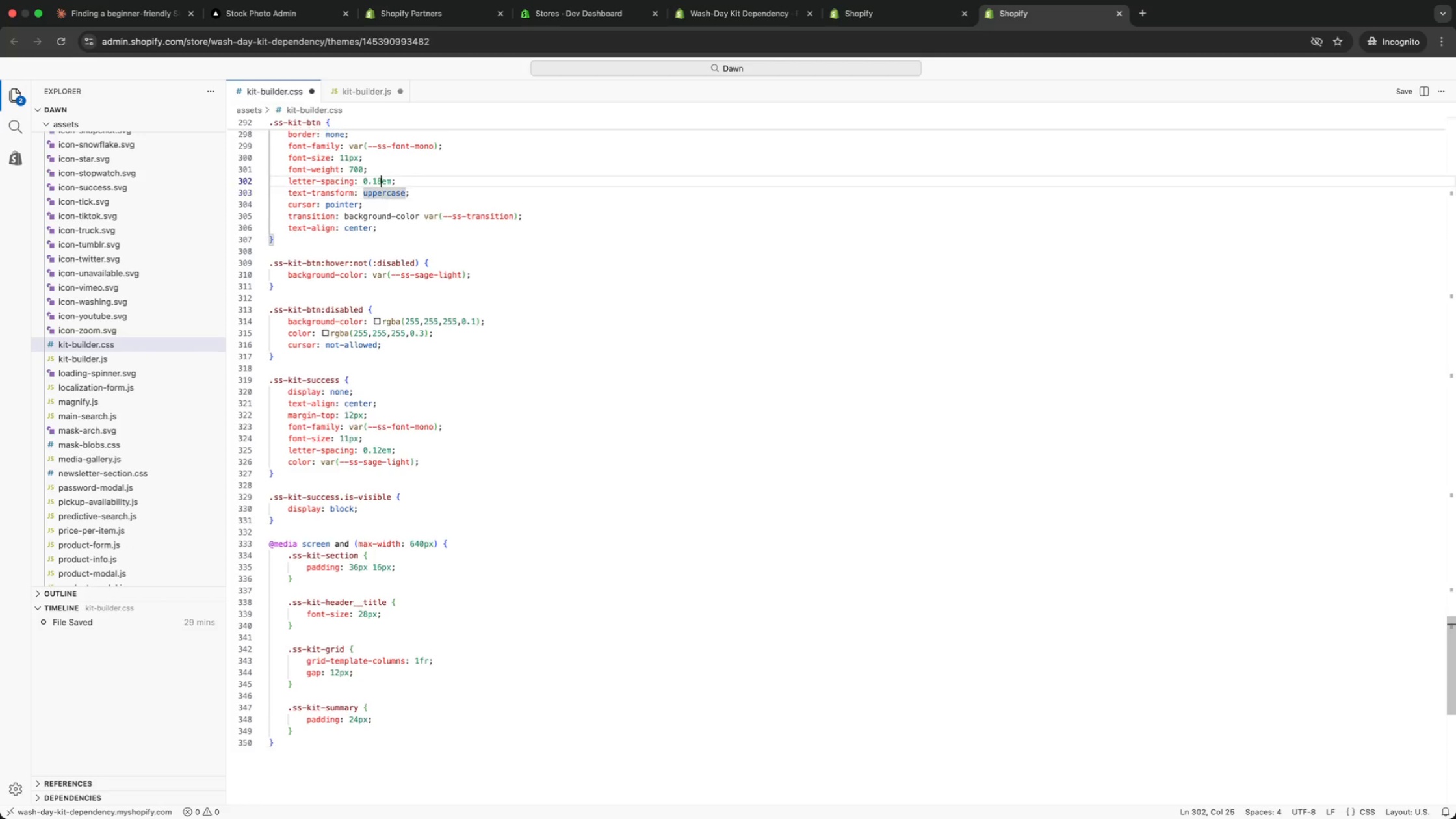 
key(ArrowUp)
 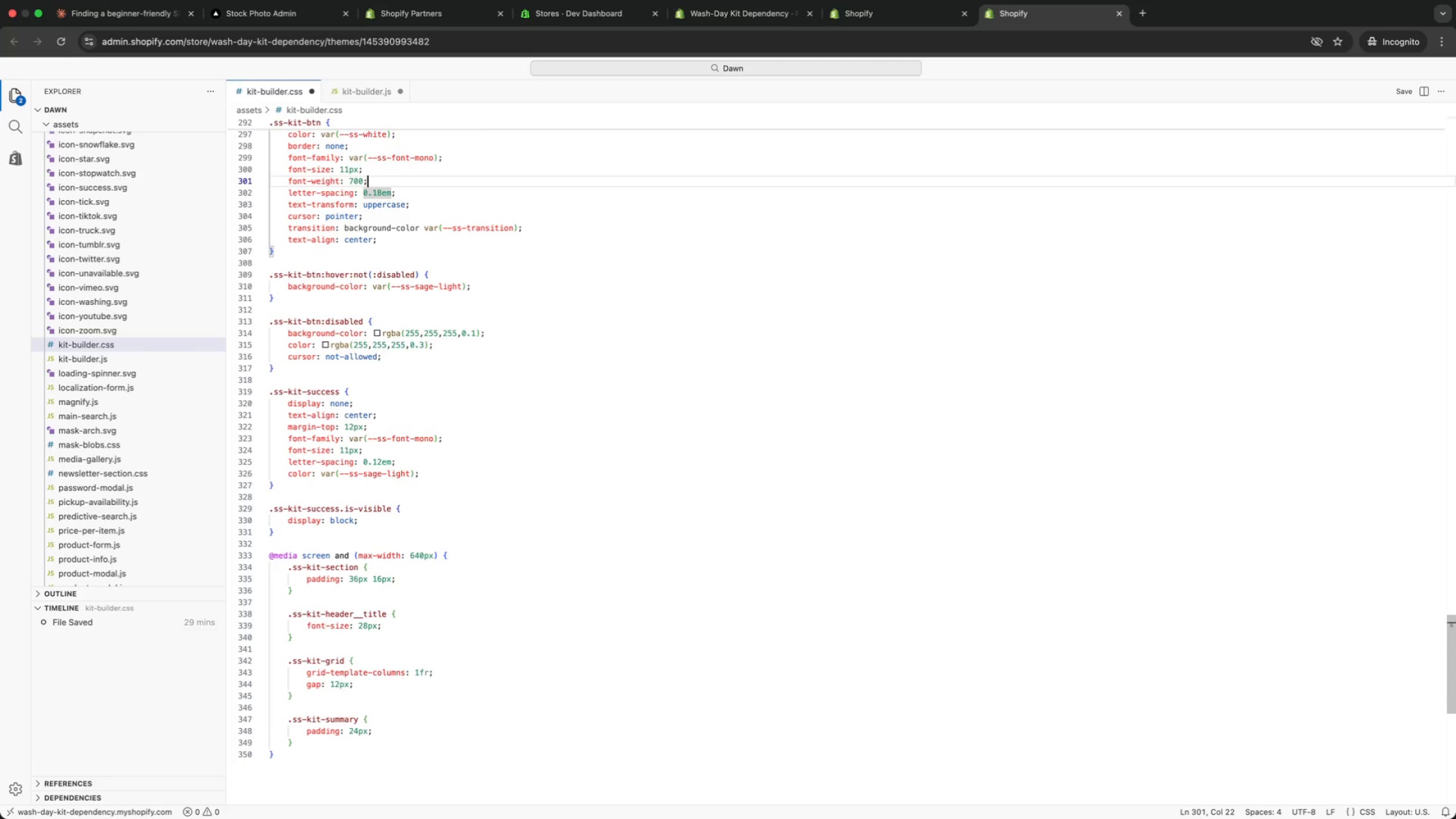 
key(ArrowUp)
 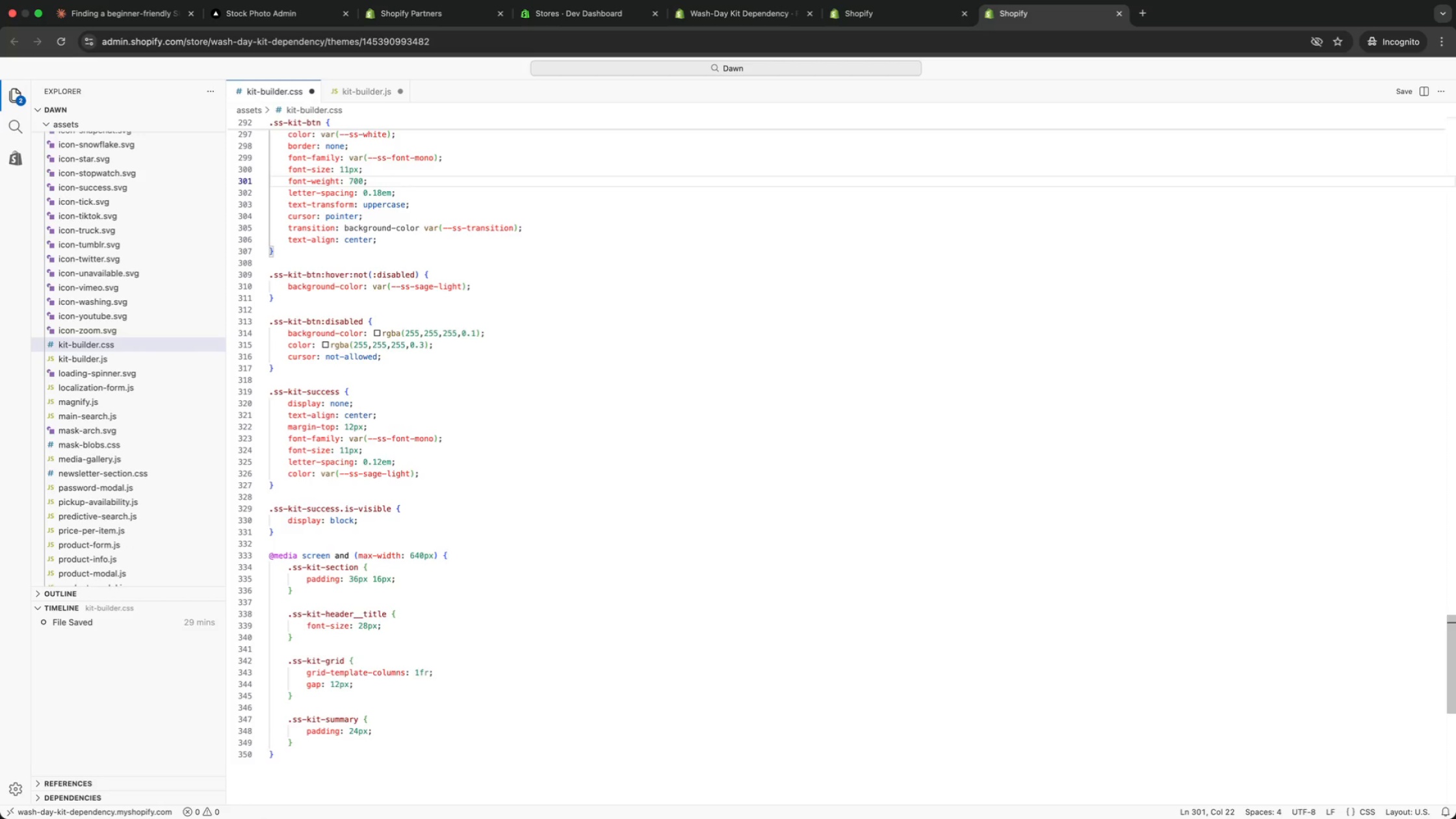 
key(ArrowUp)
 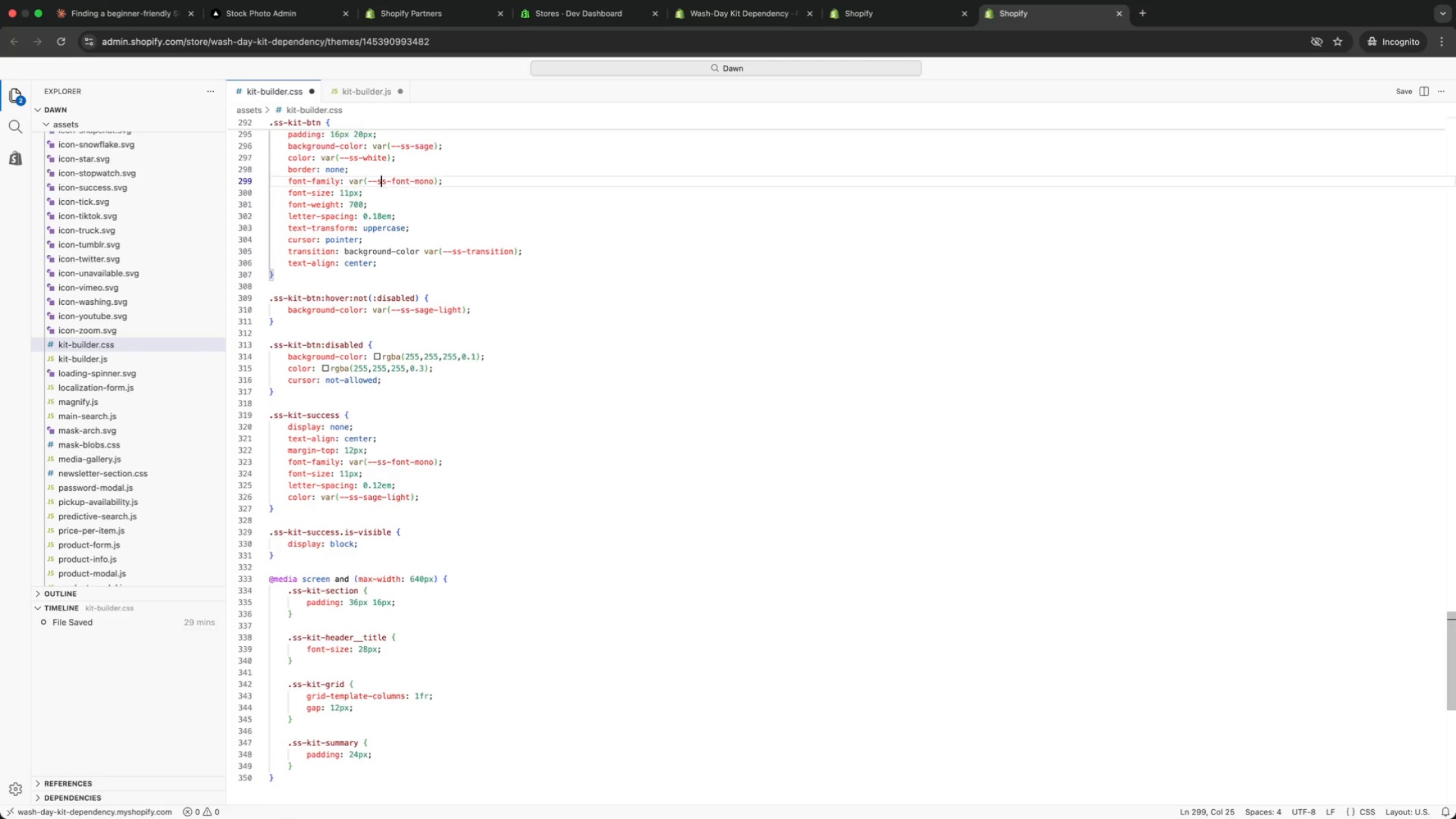 
key(ArrowUp)
 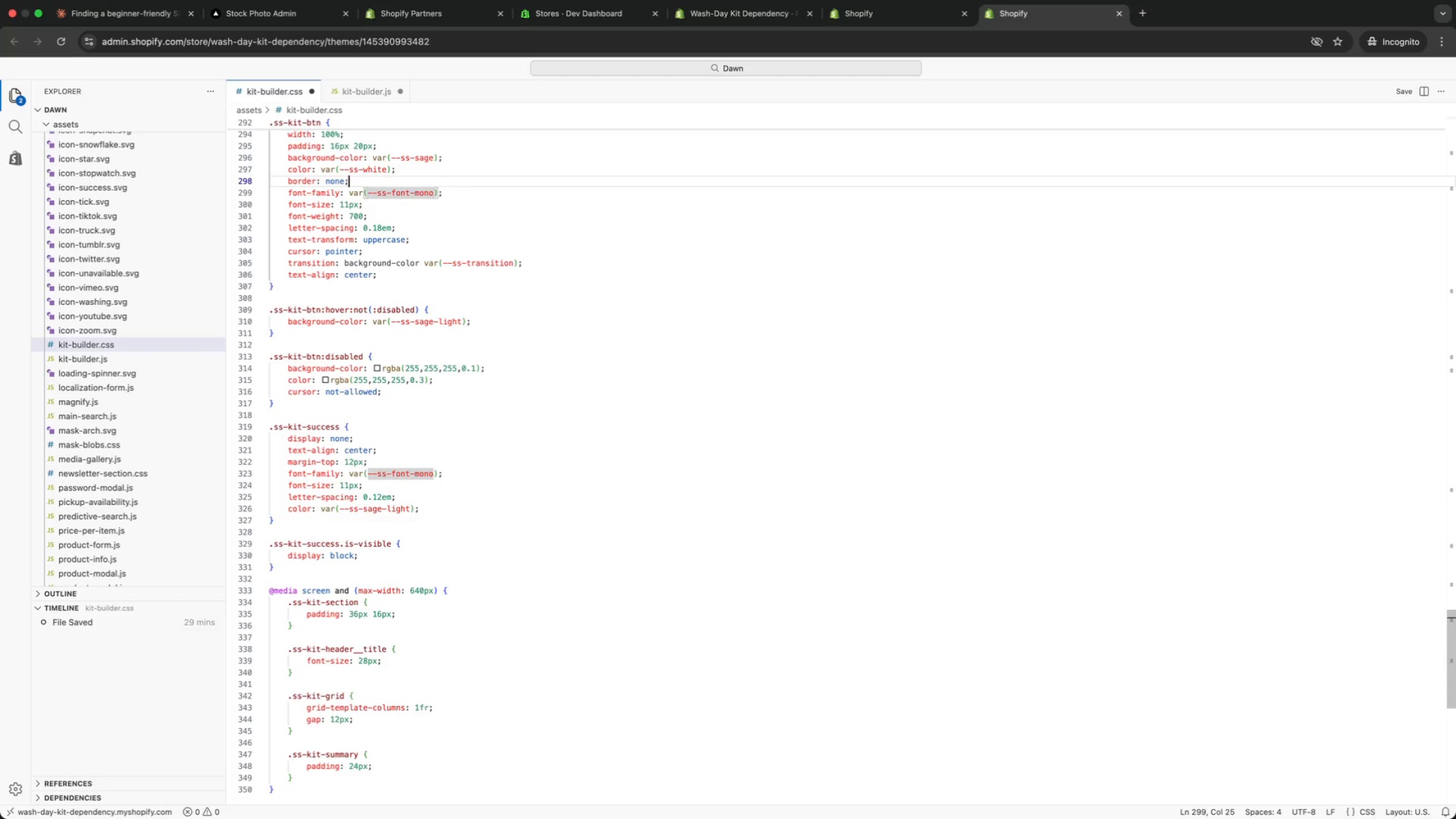 
key(ArrowUp)
 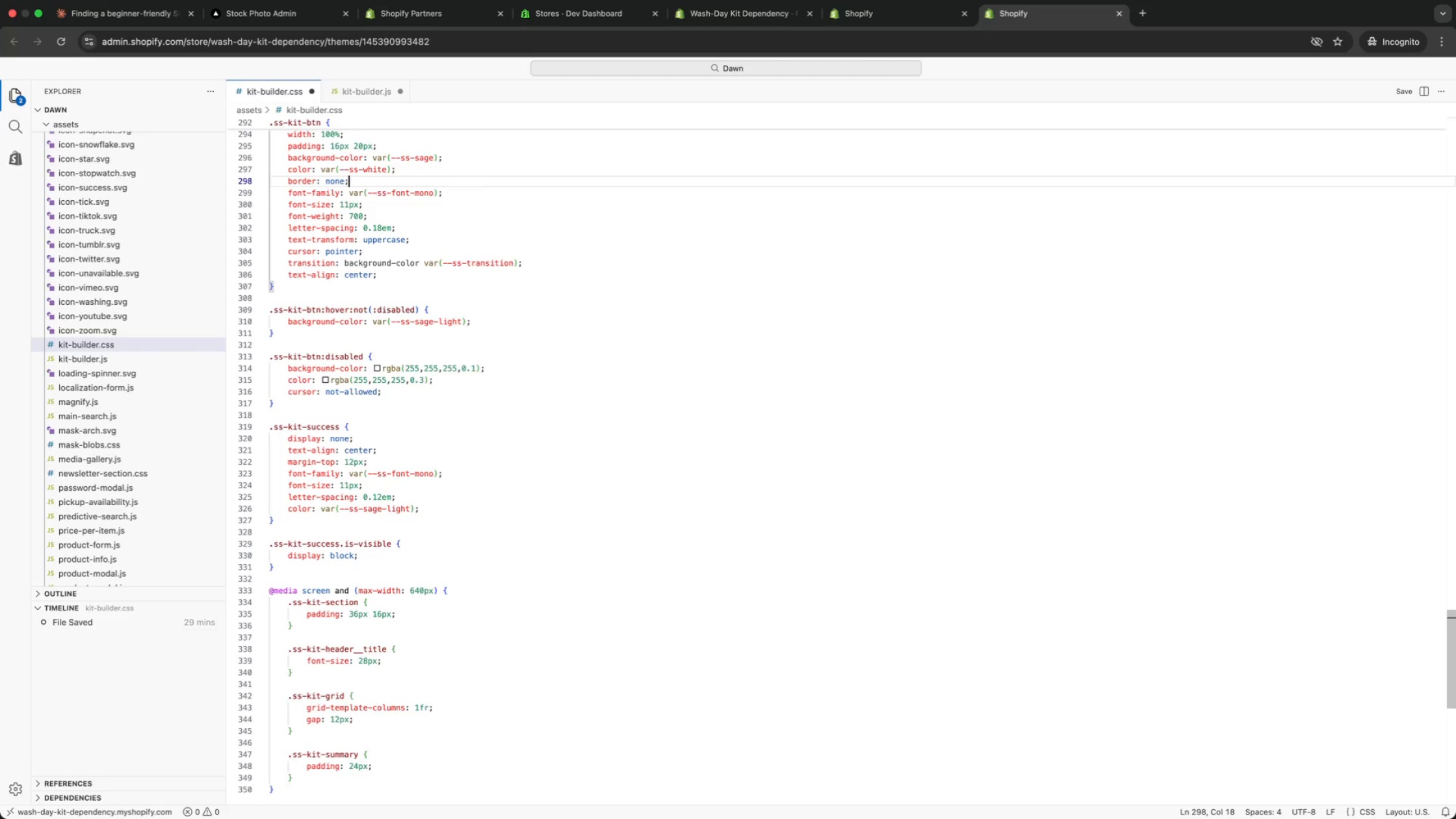 
key(ArrowUp)
 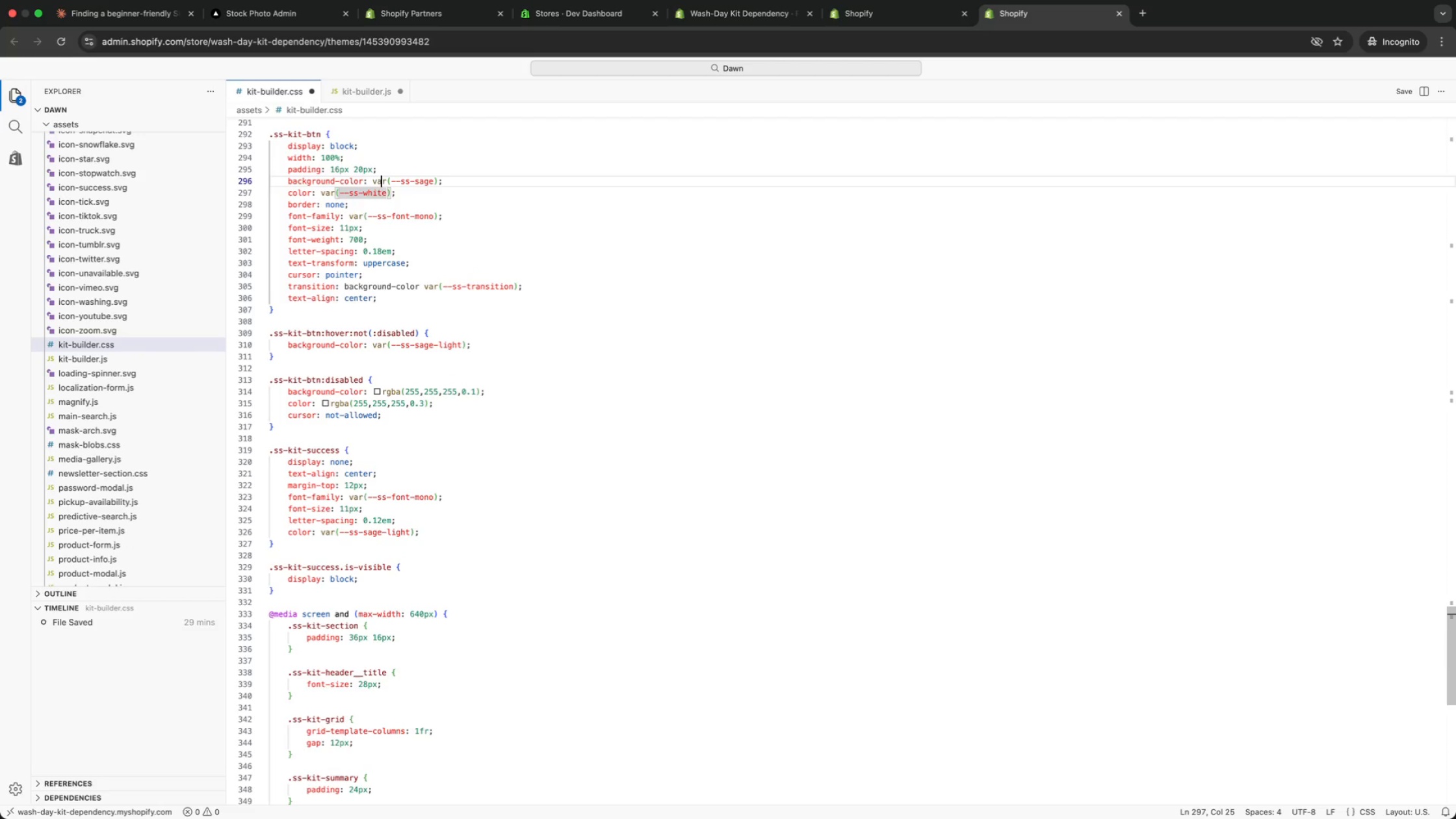 
key(ArrowUp)
 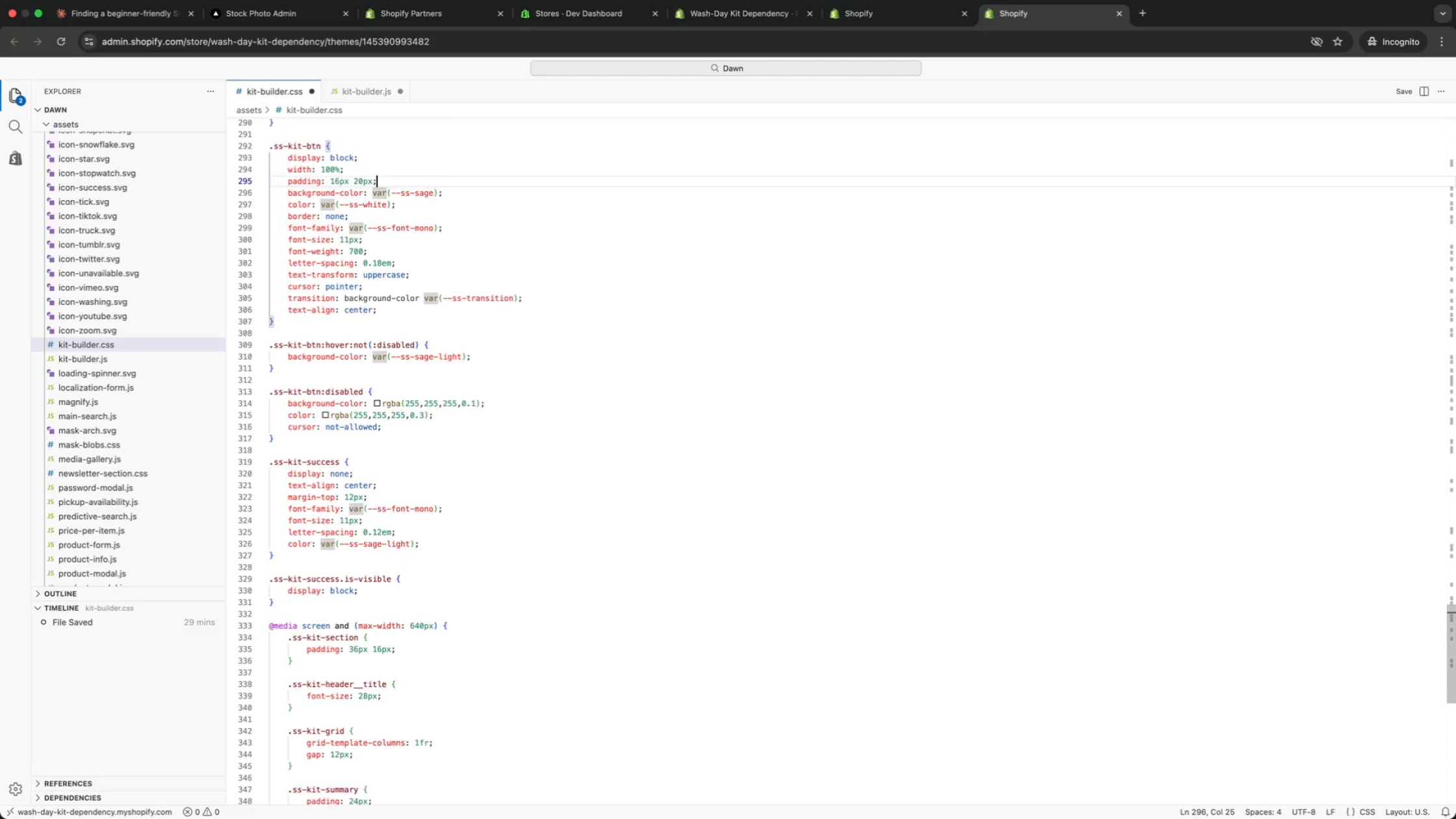 
key(ArrowUp)
 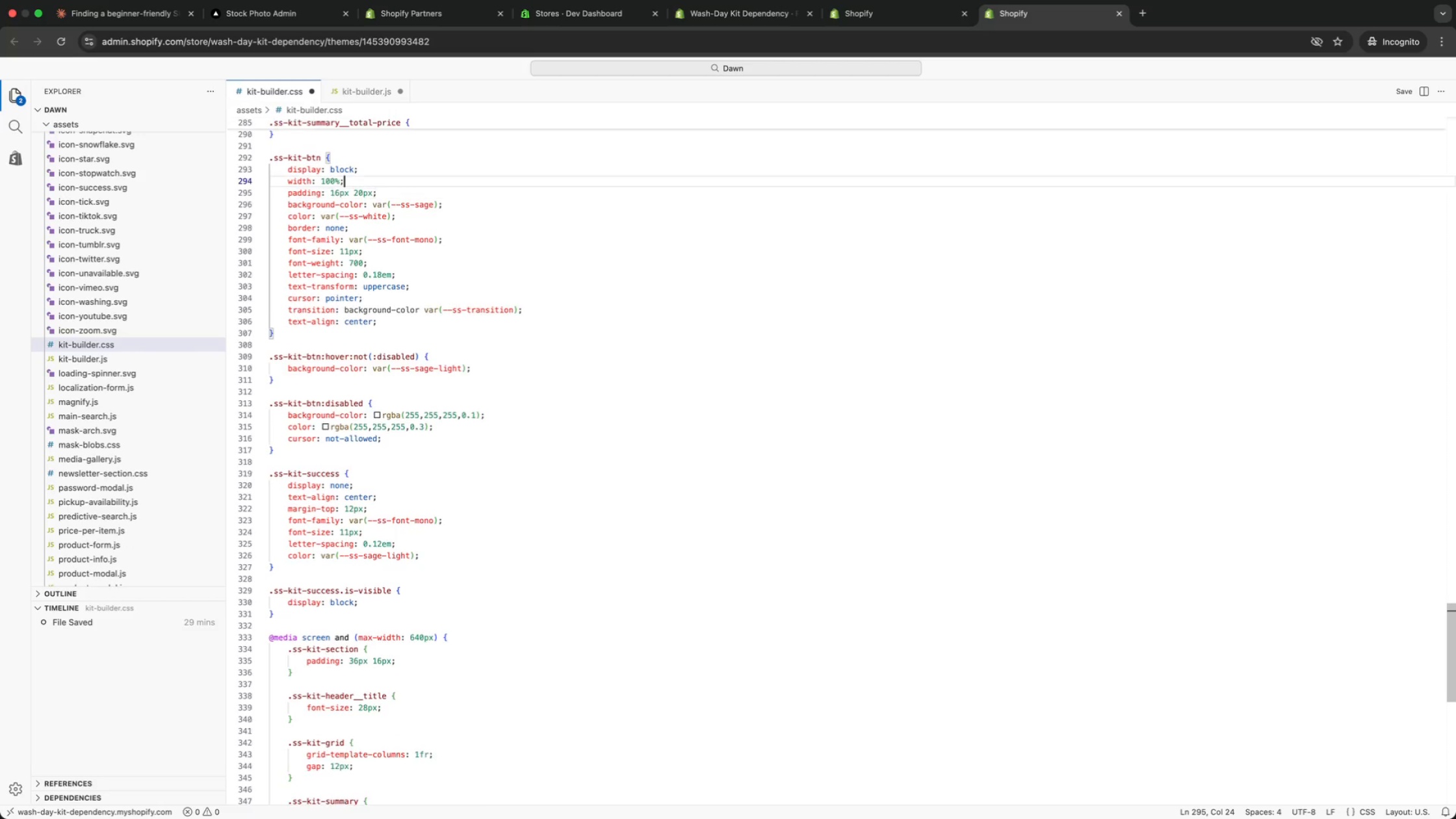 
key(ArrowUp)
 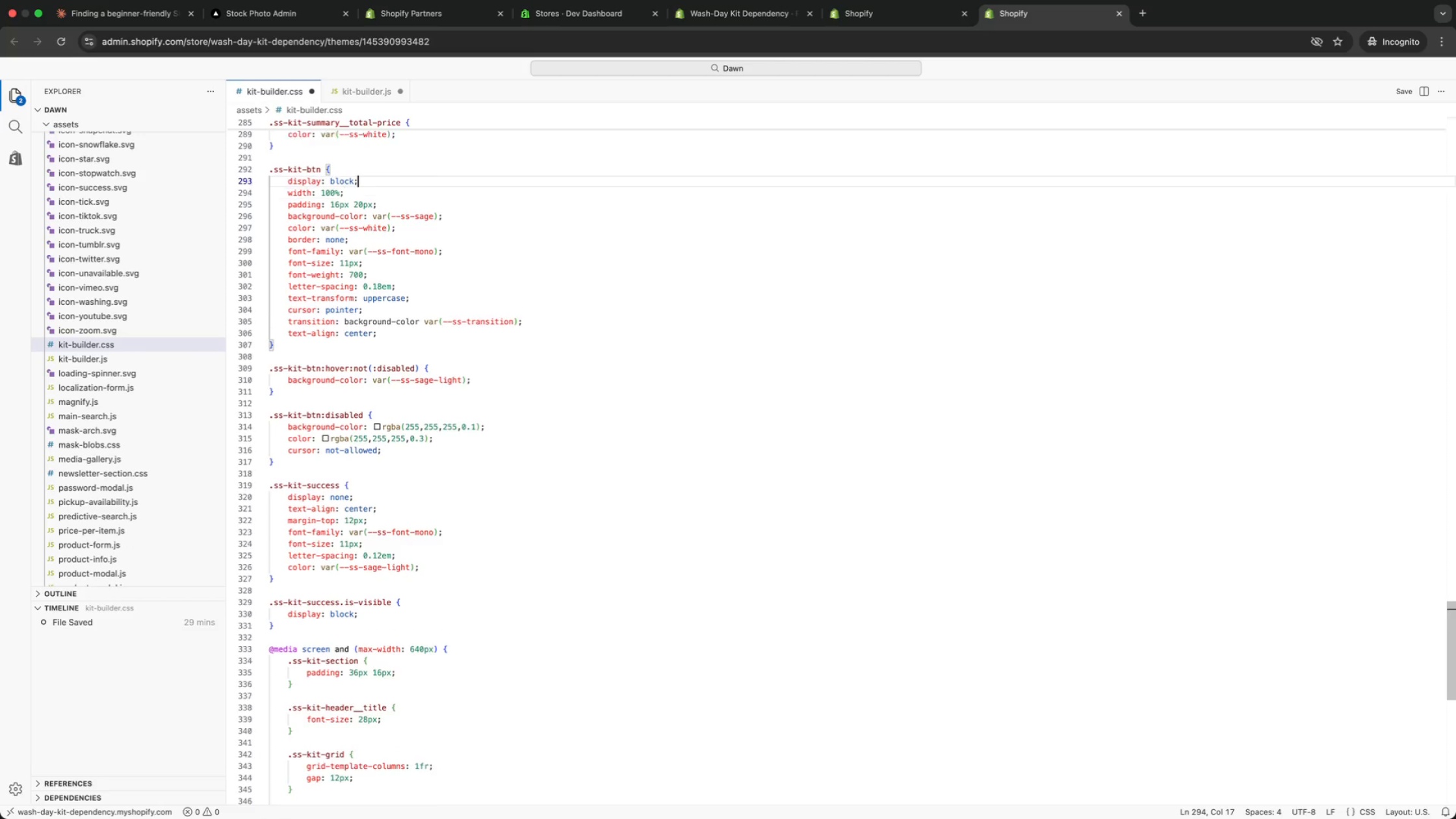 
key(ArrowUp)
 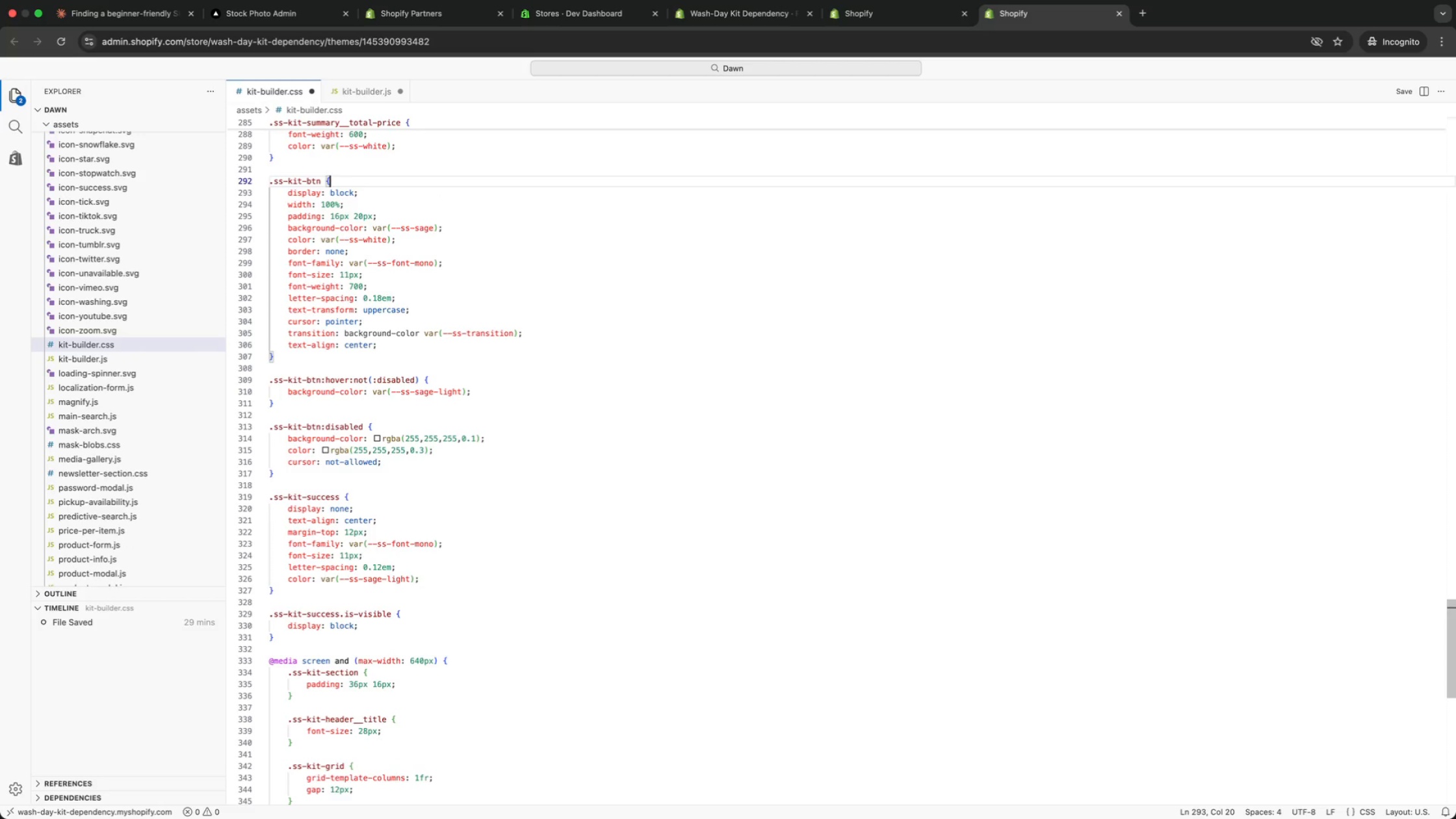 
key(ArrowUp)
 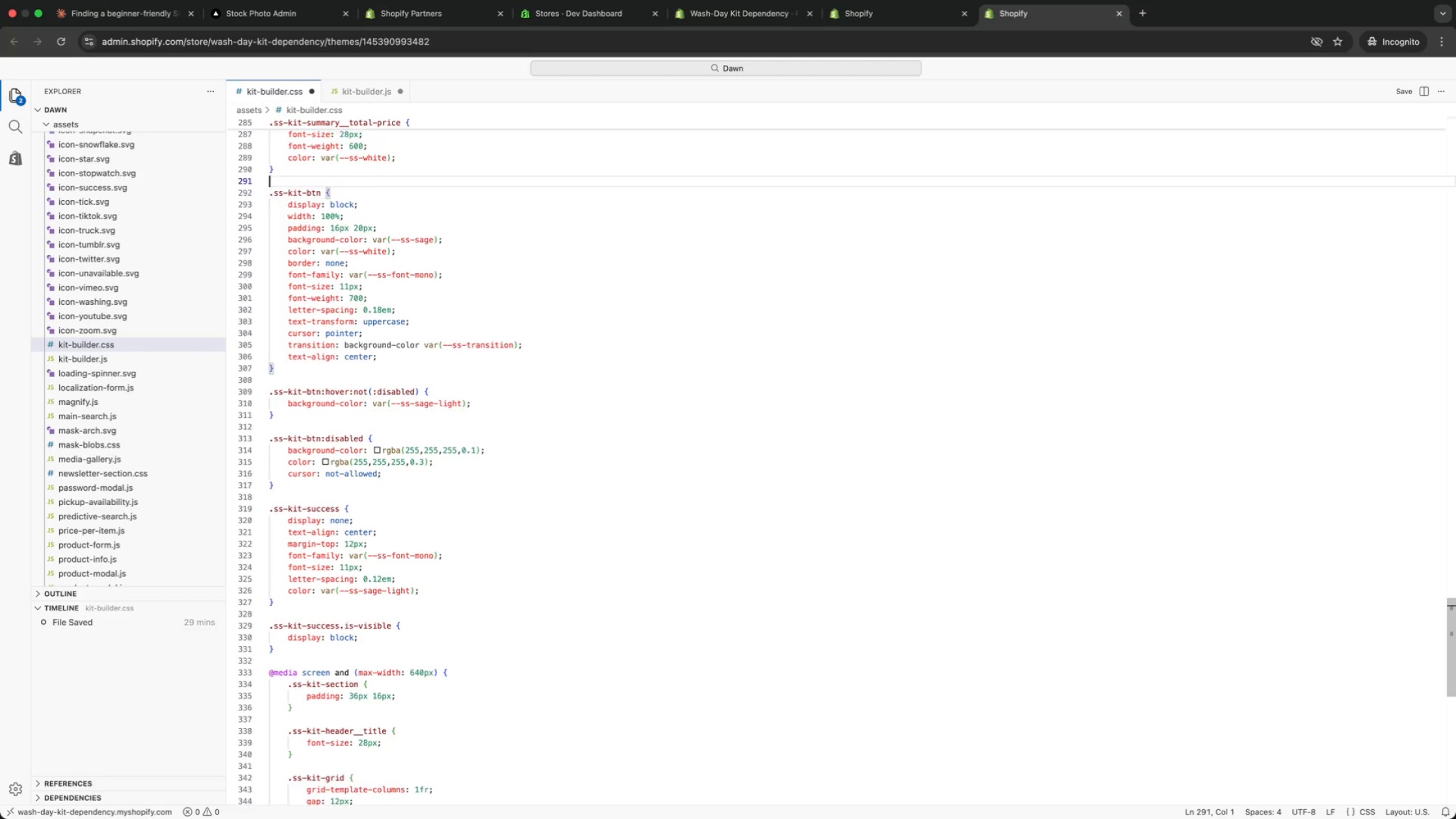 
key(ArrowUp)
 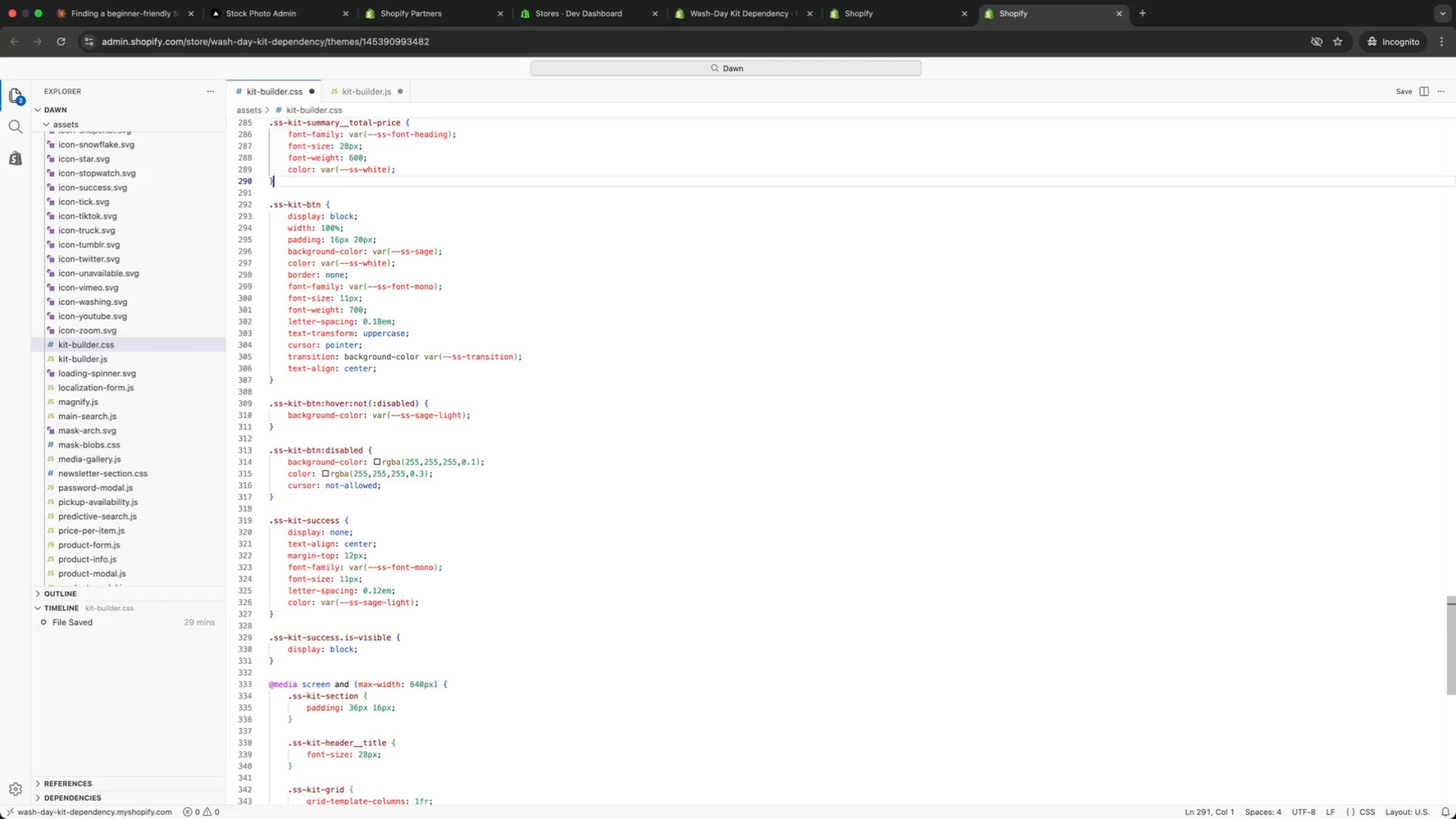 
key(ArrowUp)
 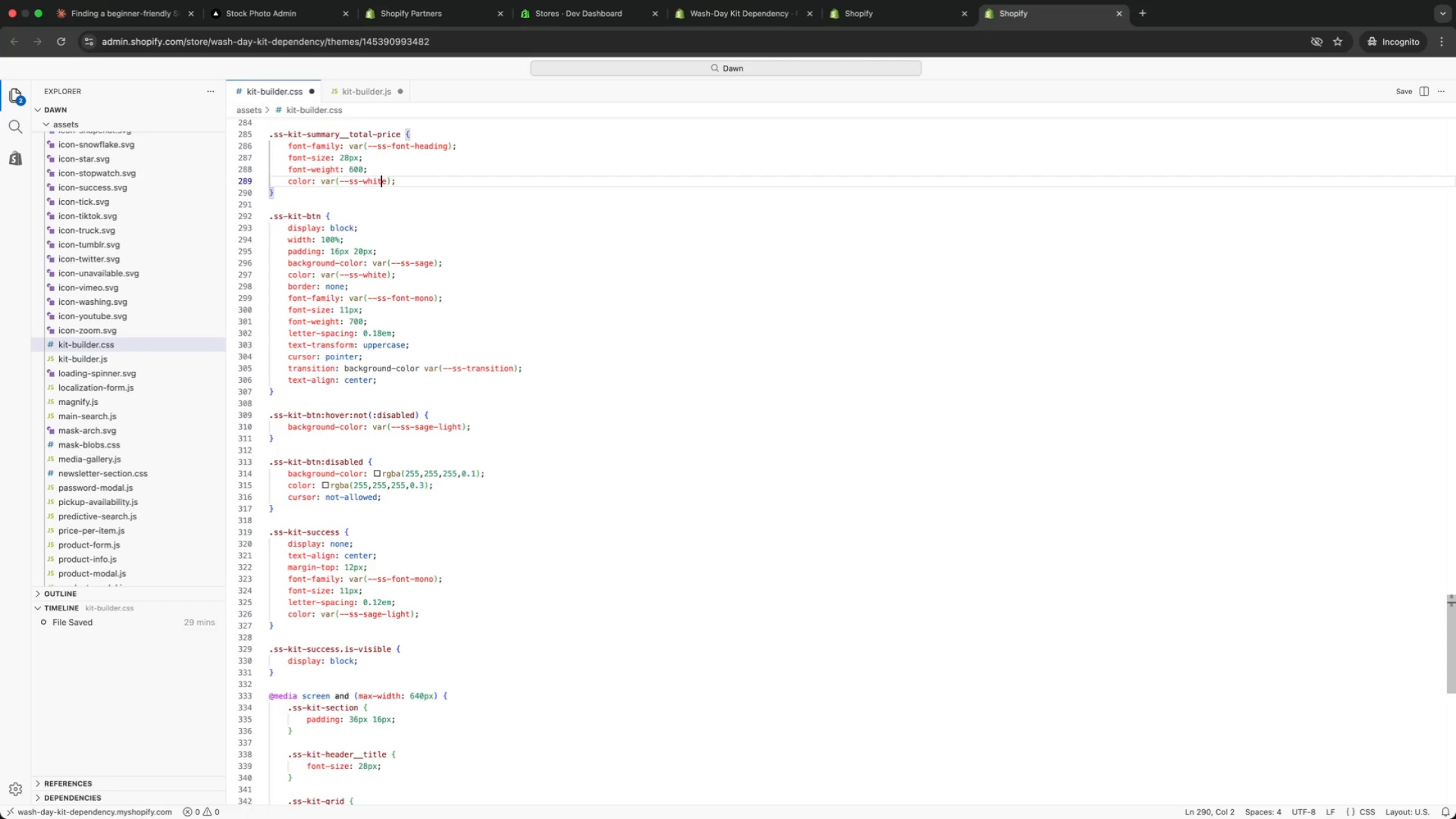 
key(ArrowUp)
 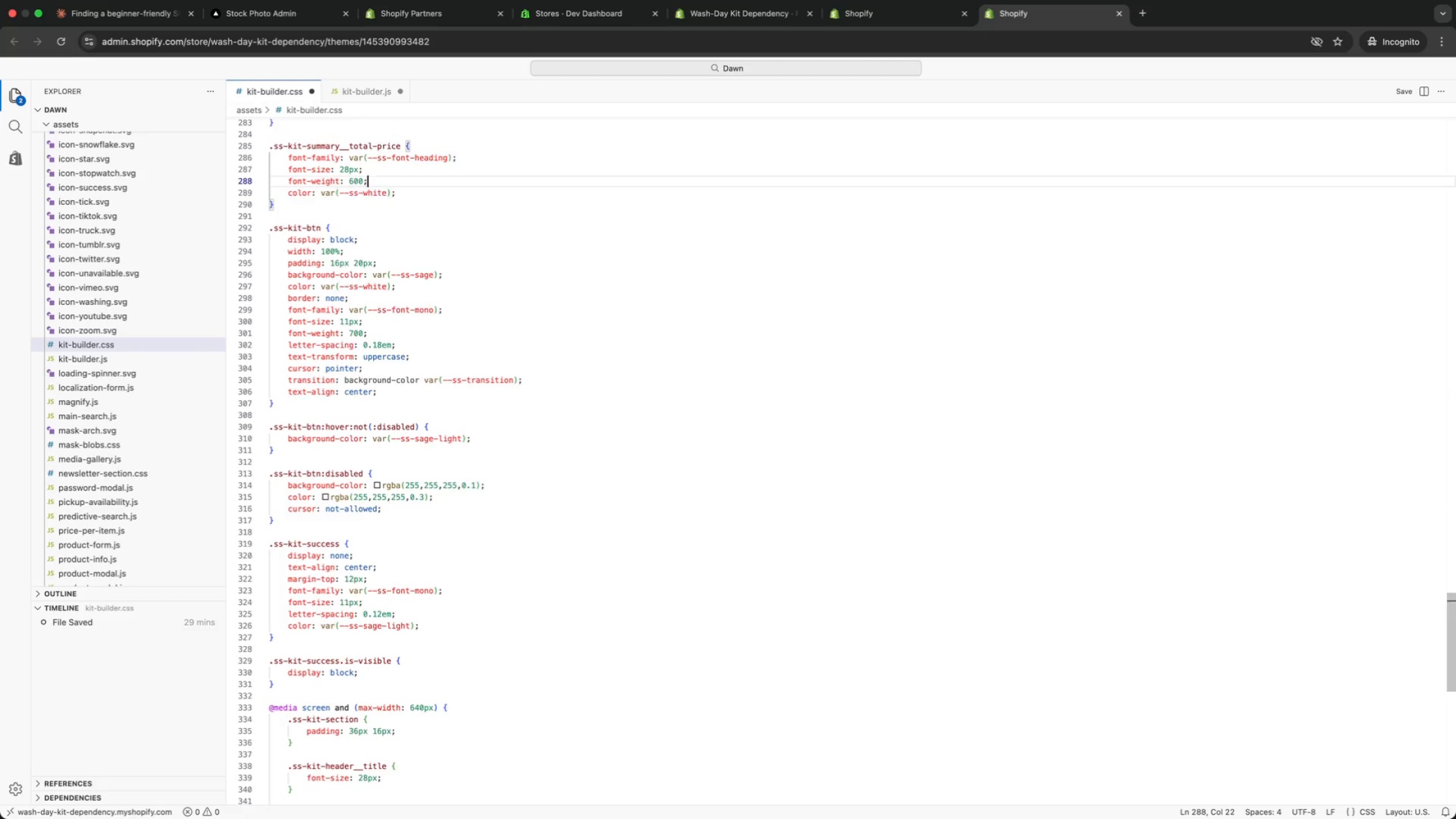 
key(ArrowUp)
 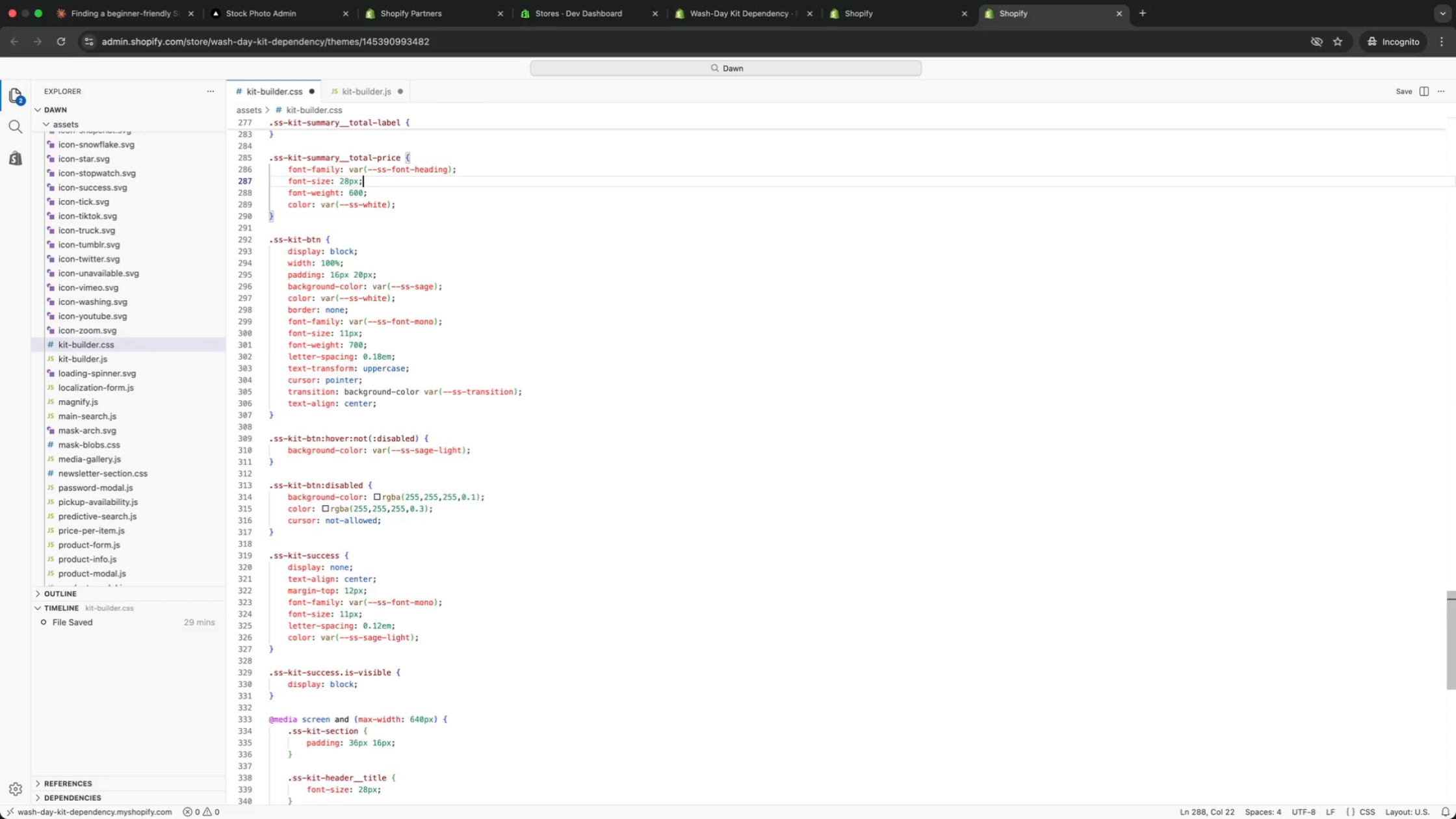 
key(ArrowUp)
 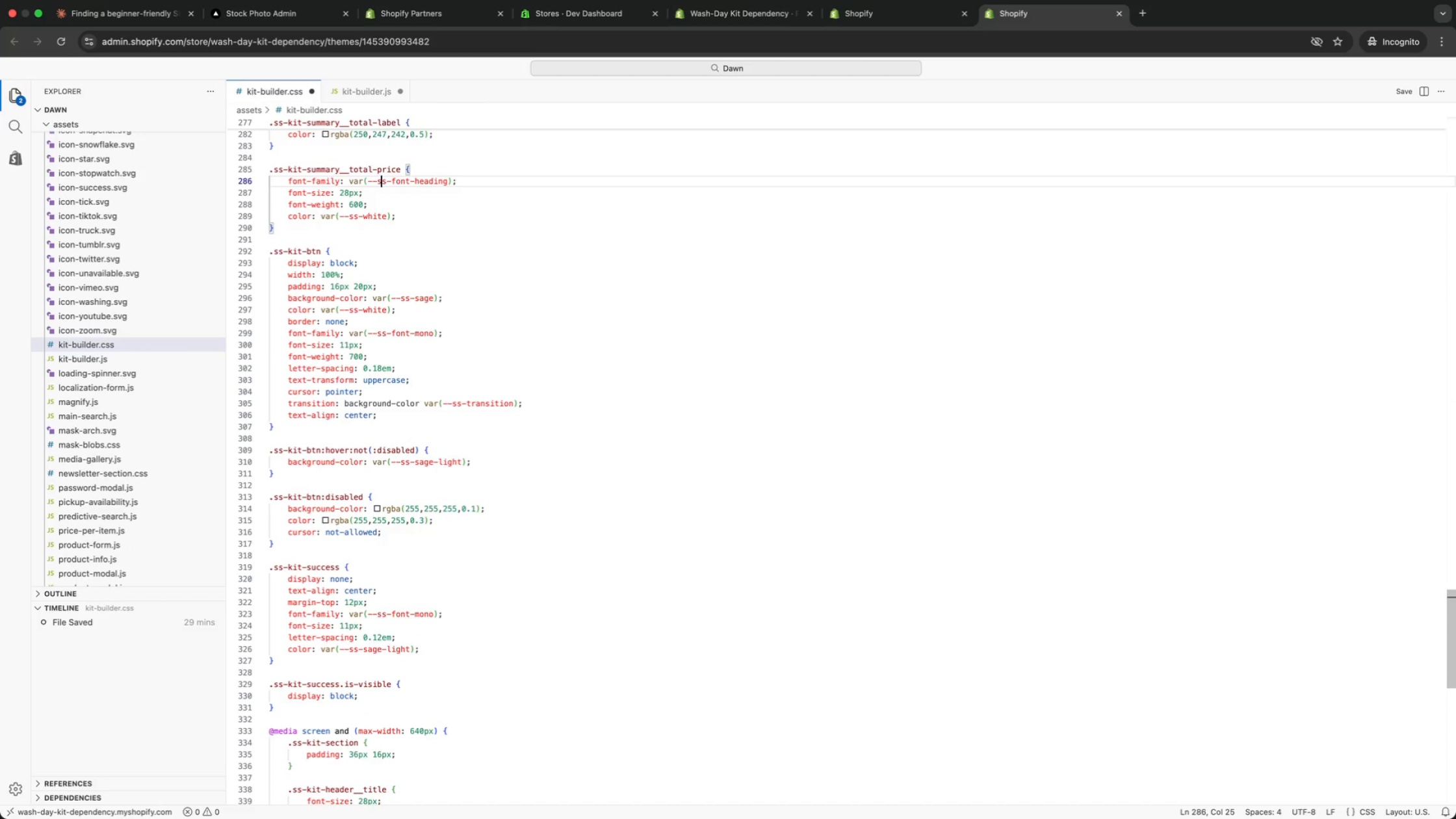 
key(ArrowUp)
 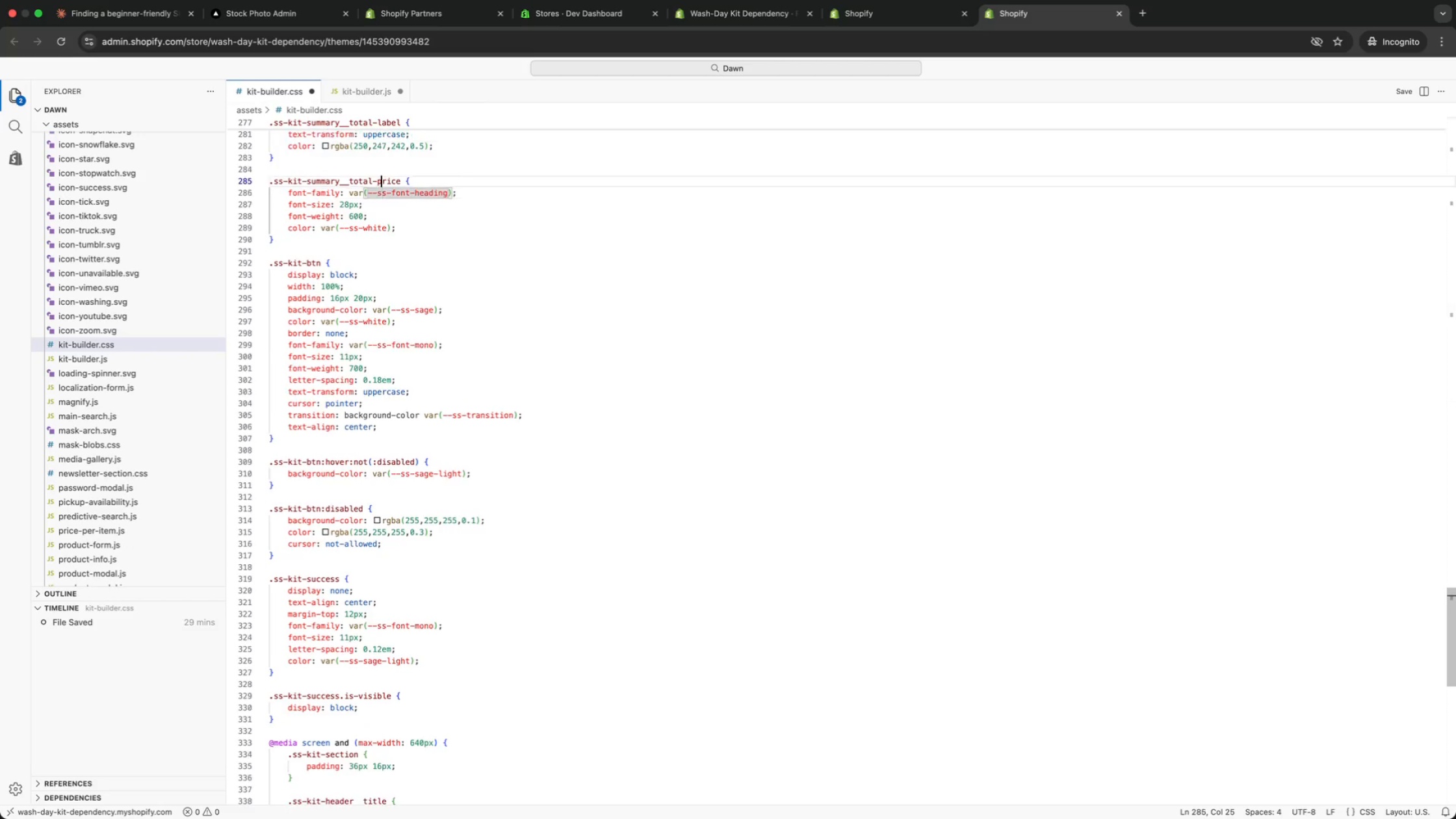 
key(ArrowUp)
 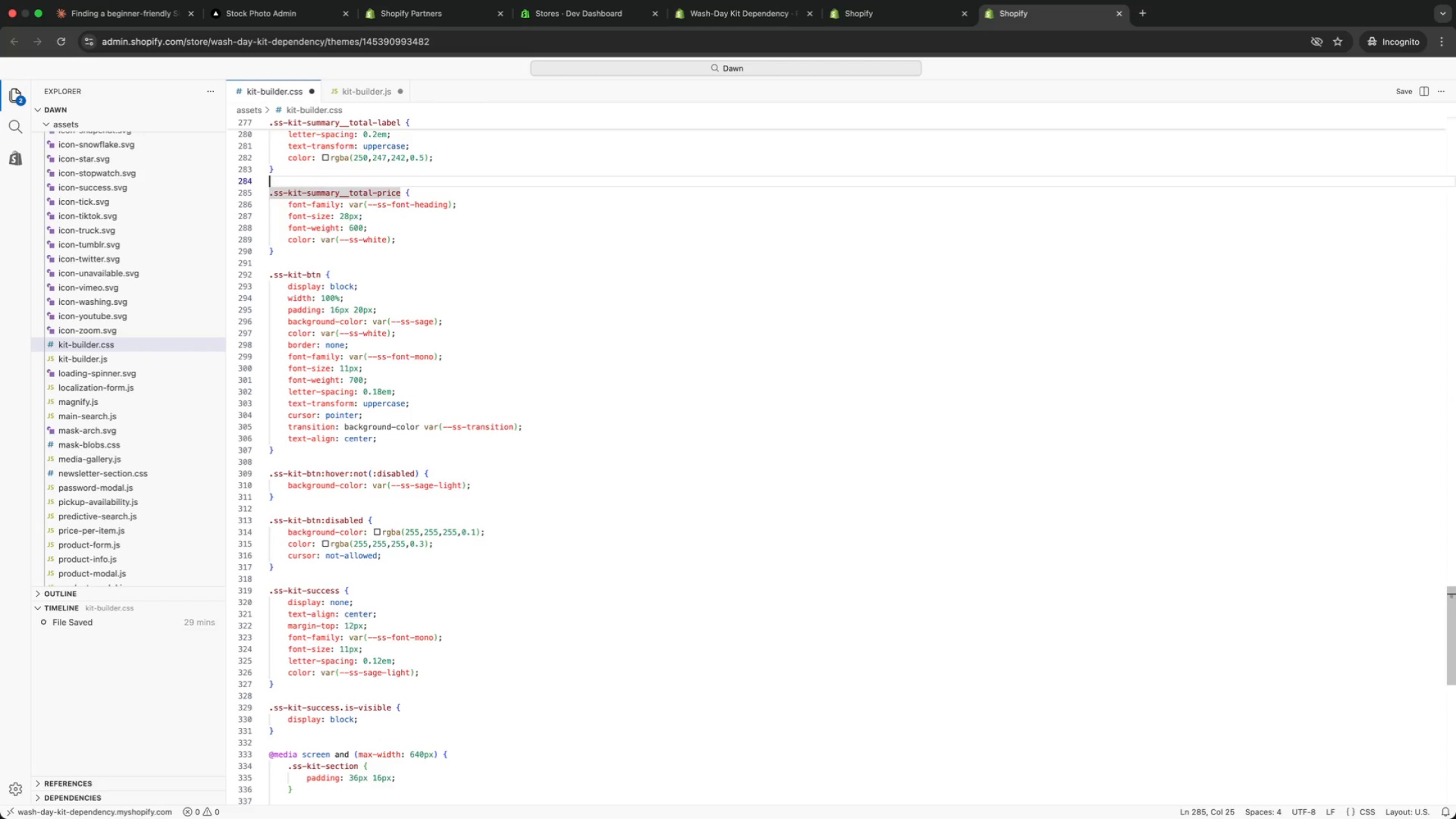 
key(ArrowUp)
 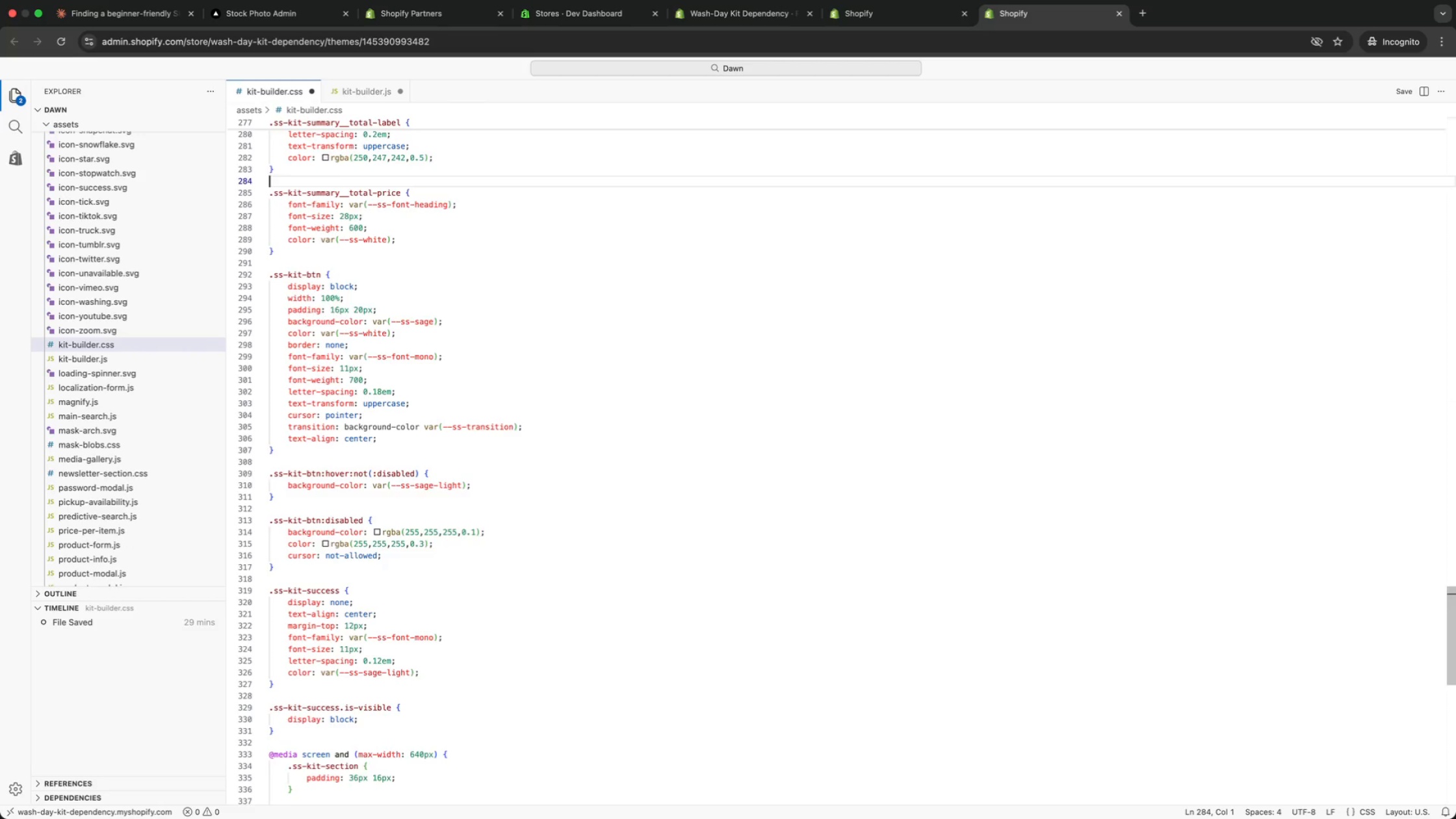 
key(ArrowUp)
 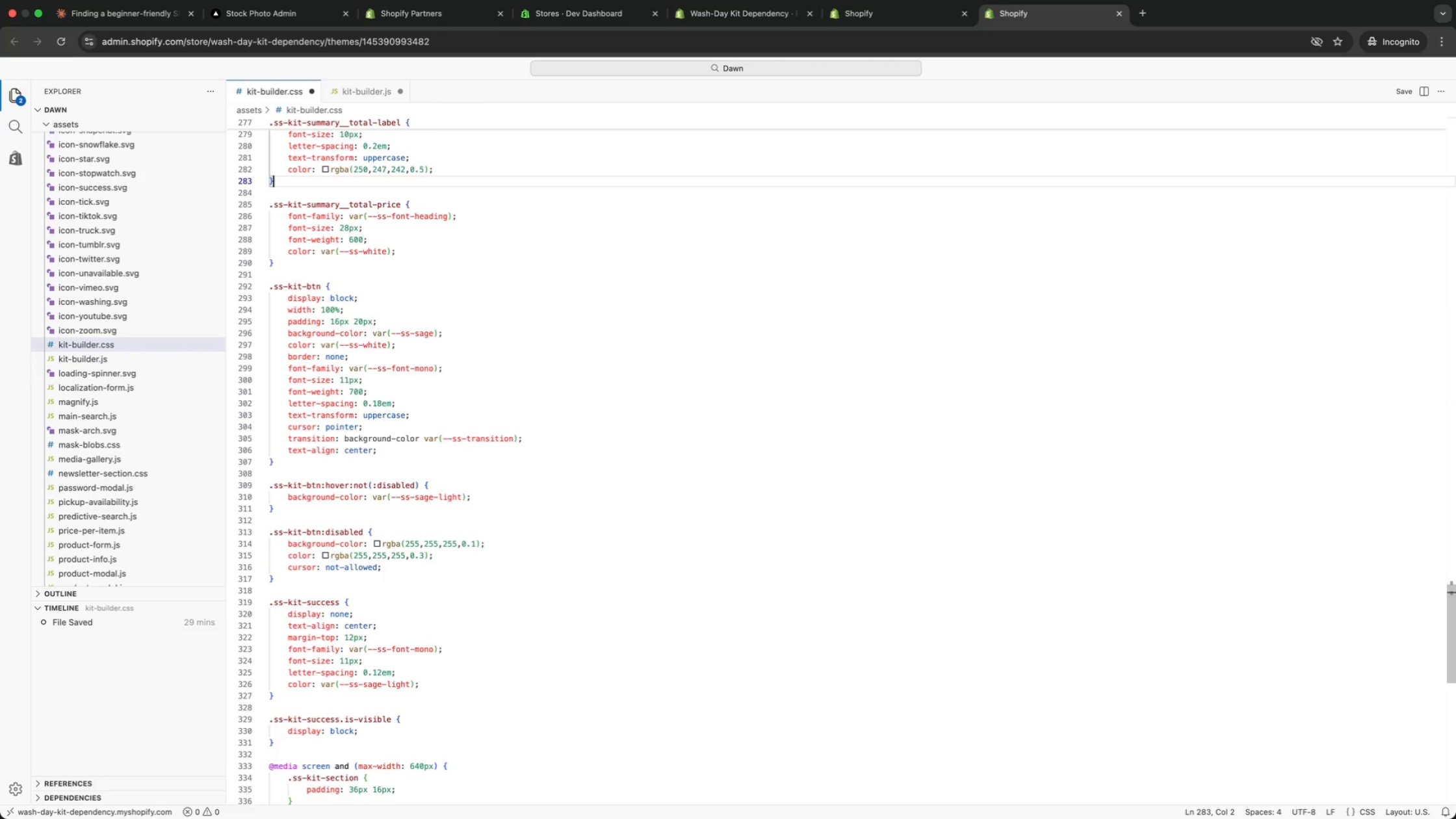 
key(ArrowUp)
 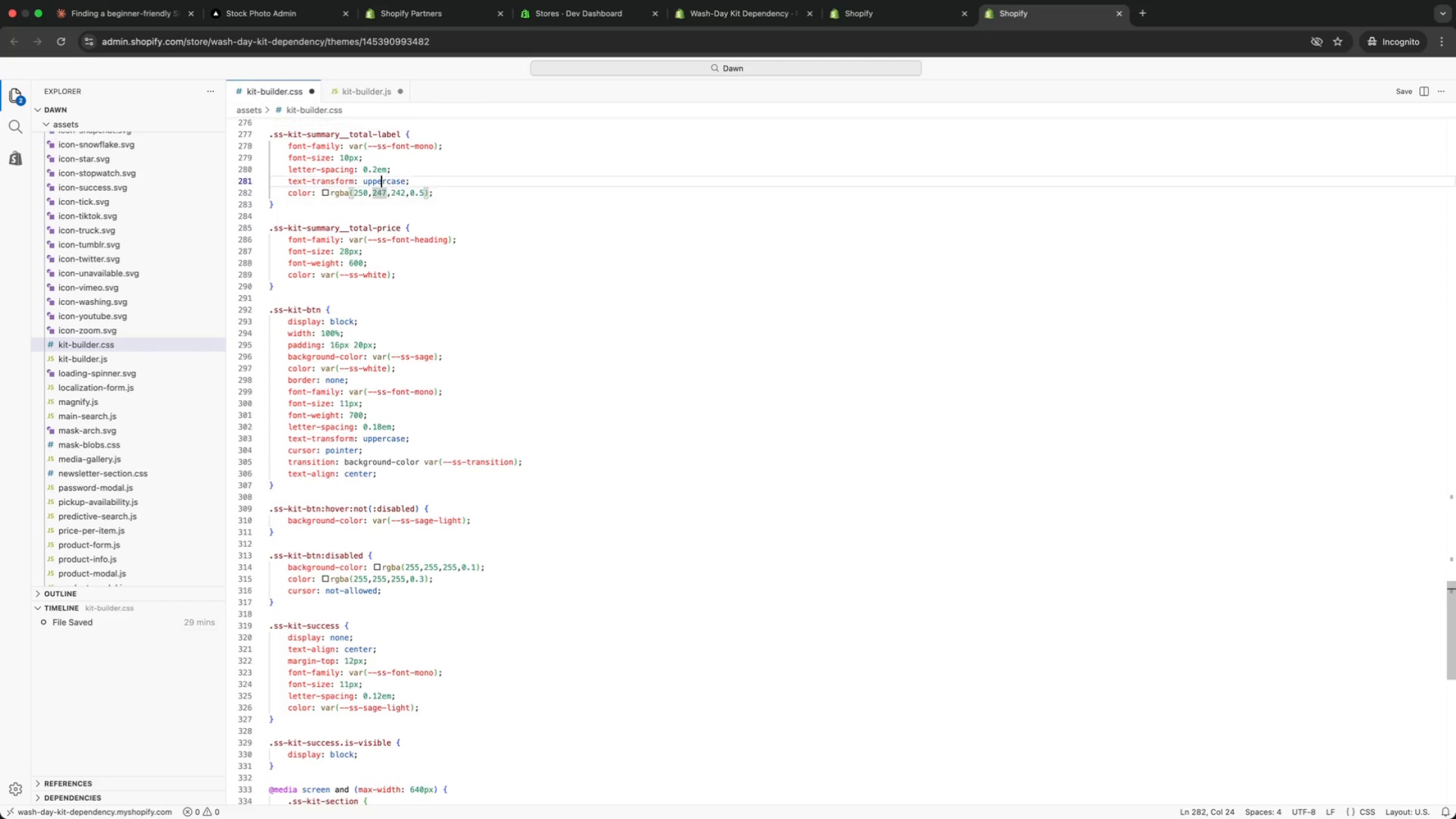 
key(ArrowUp)
 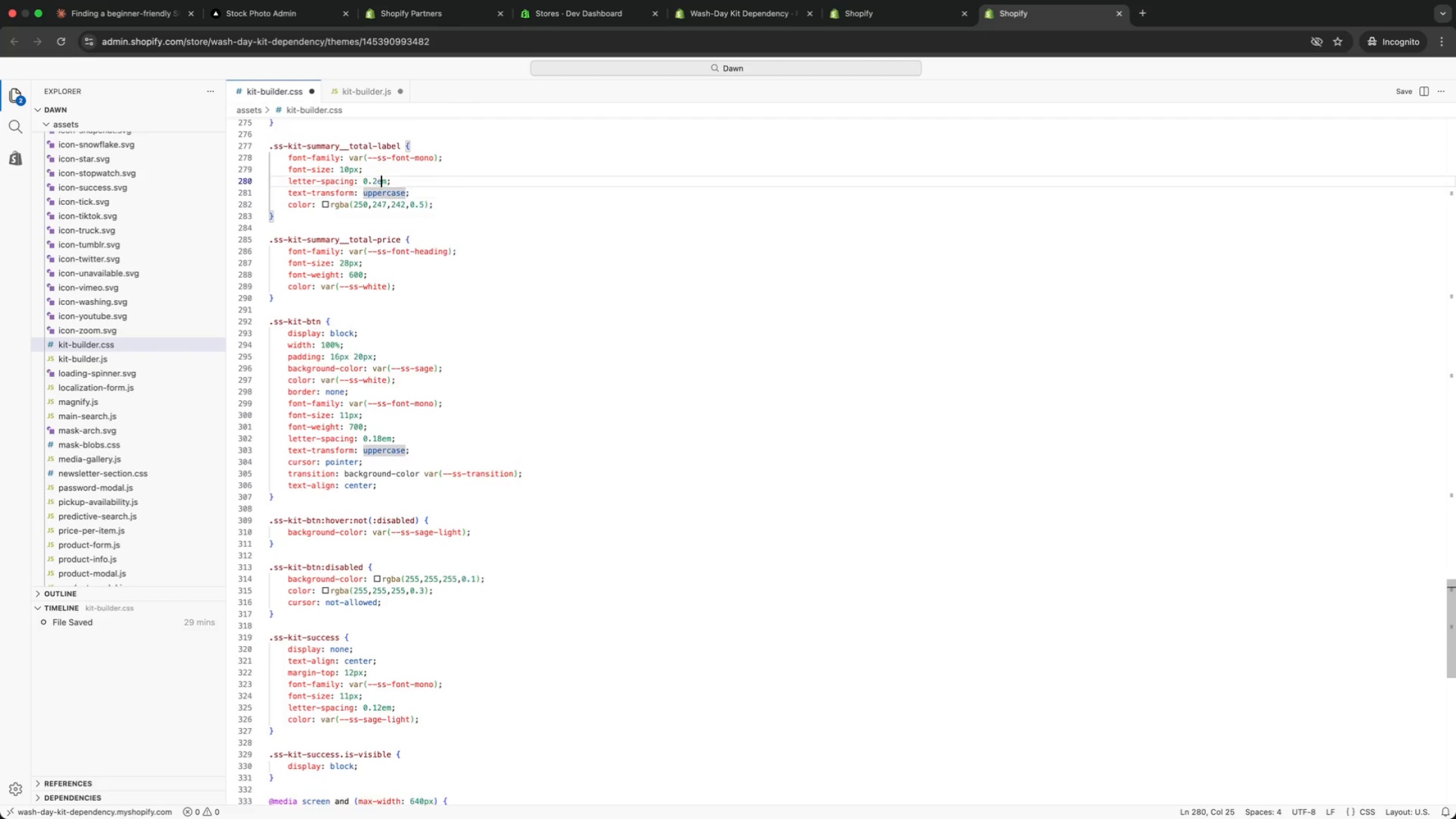 
key(ArrowUp)
 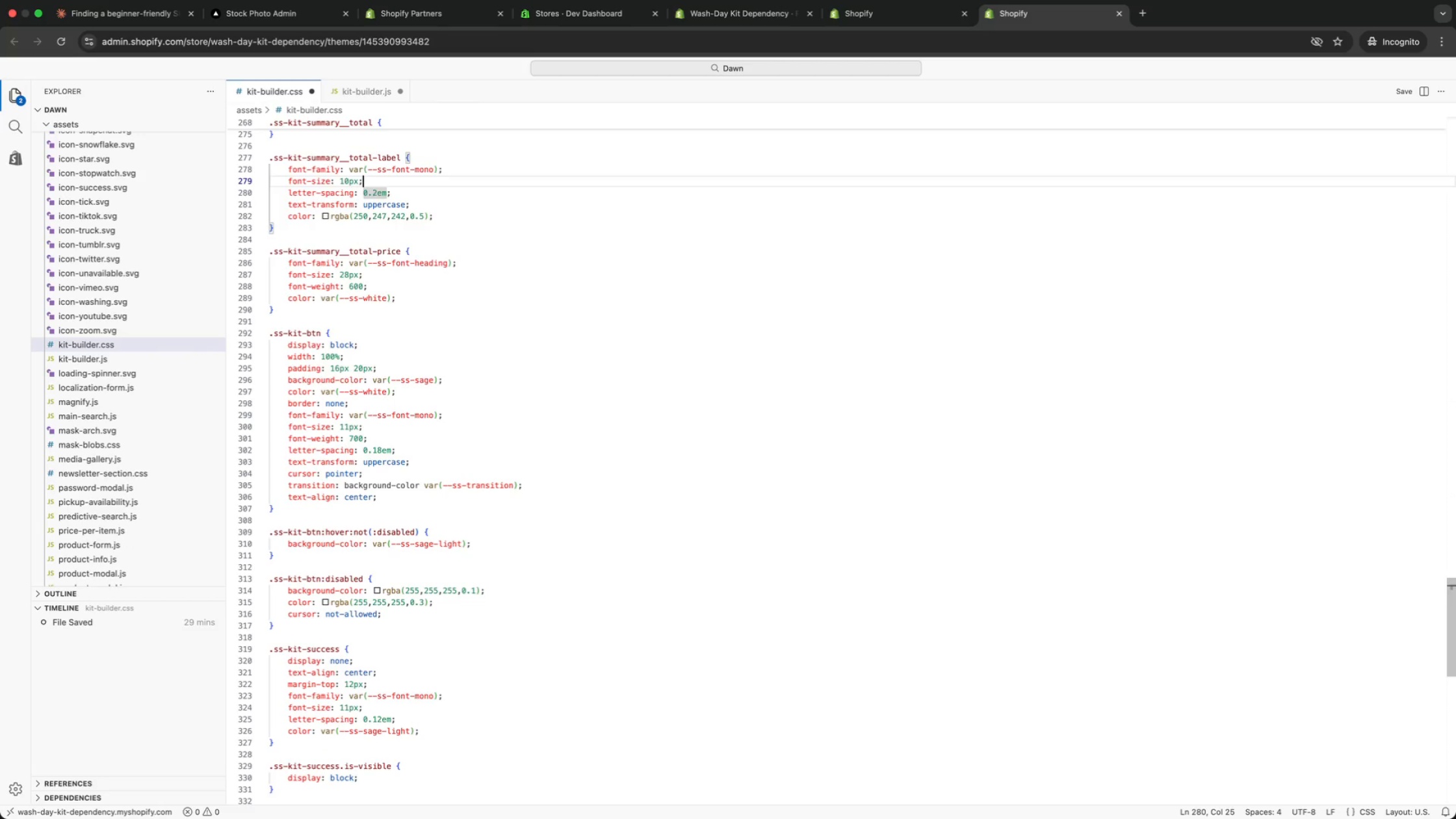 
key(ArrowUp)
 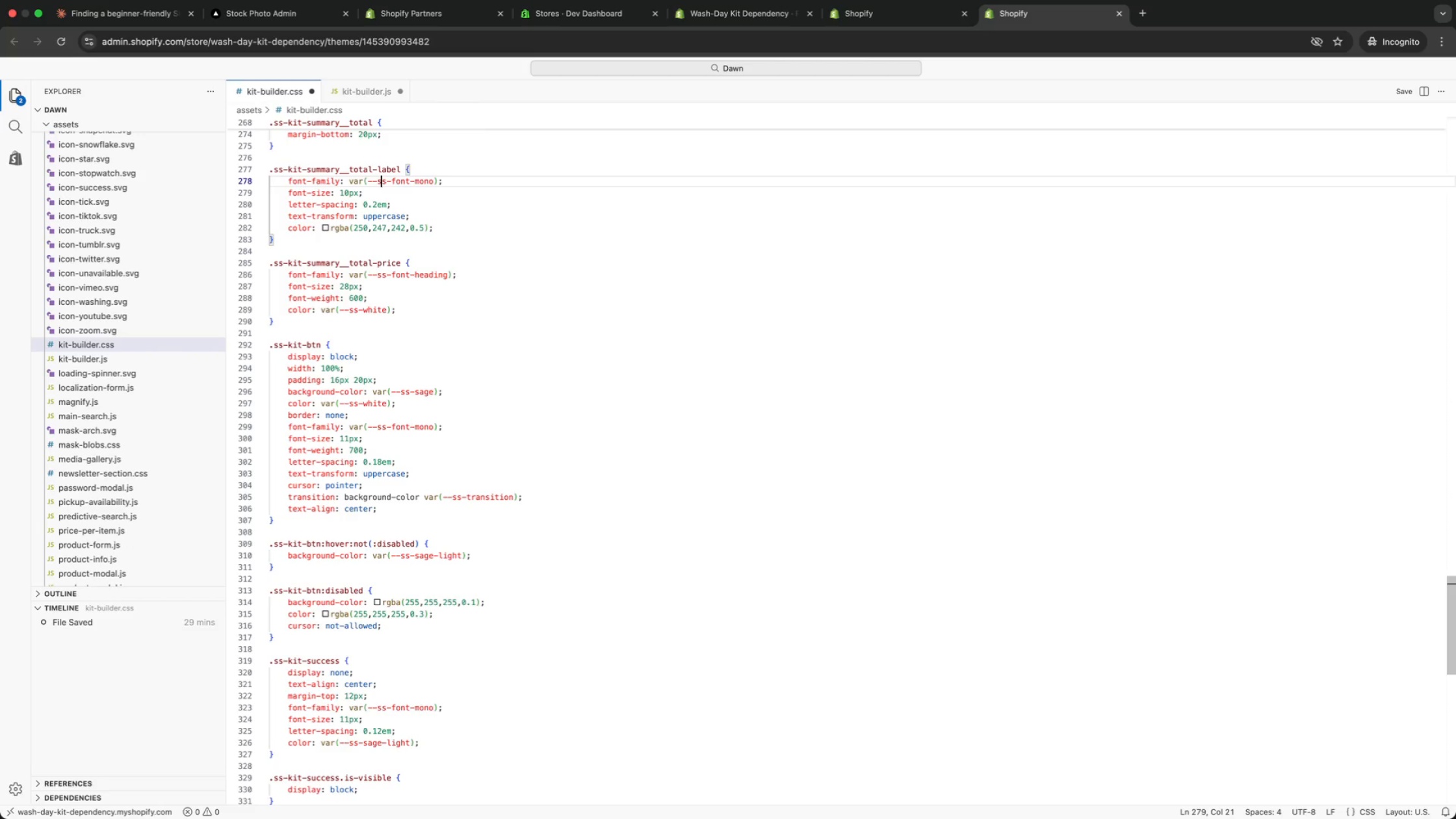 
key(ArrowUp)
 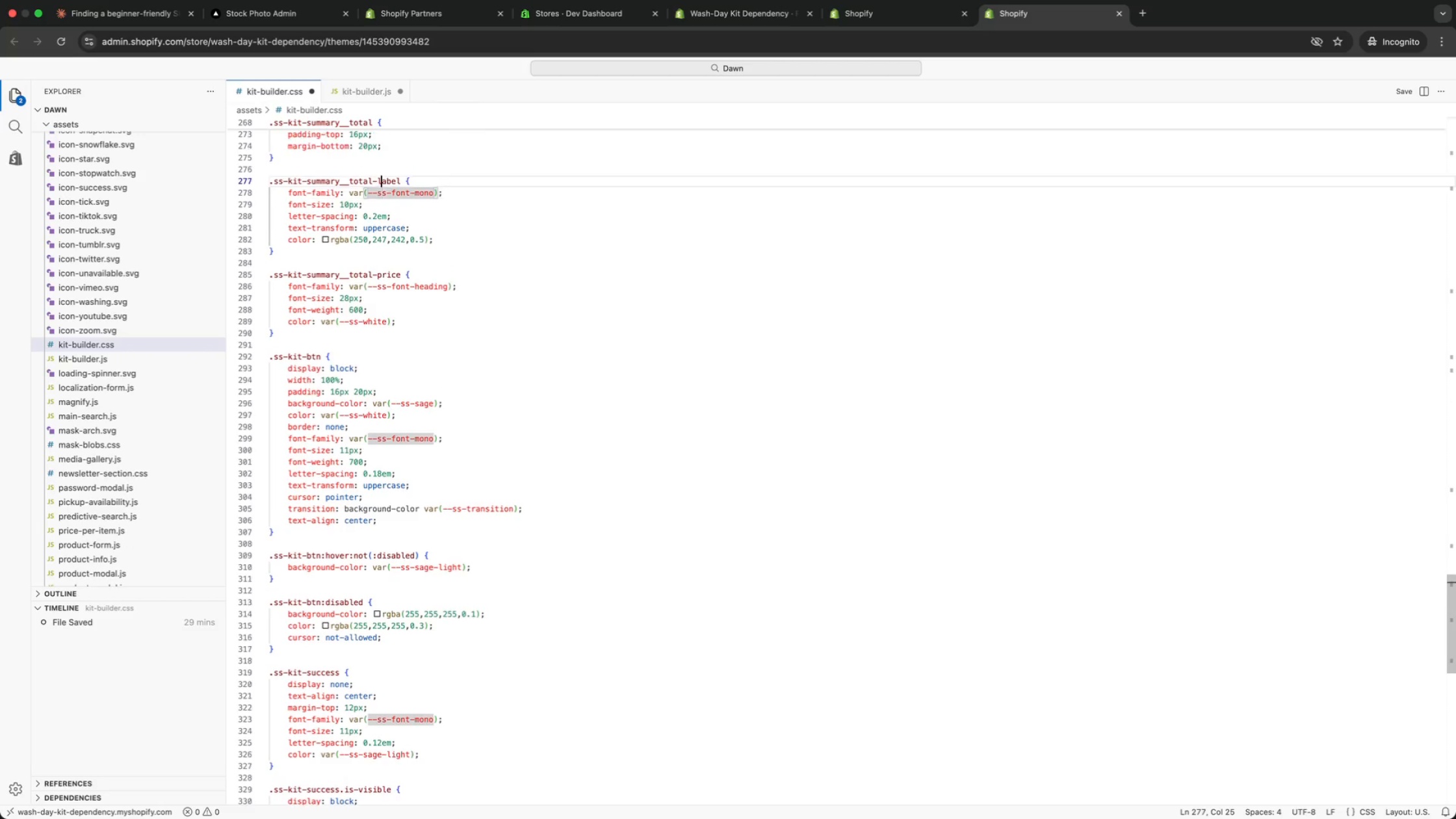 
key(ArrowUp)
 